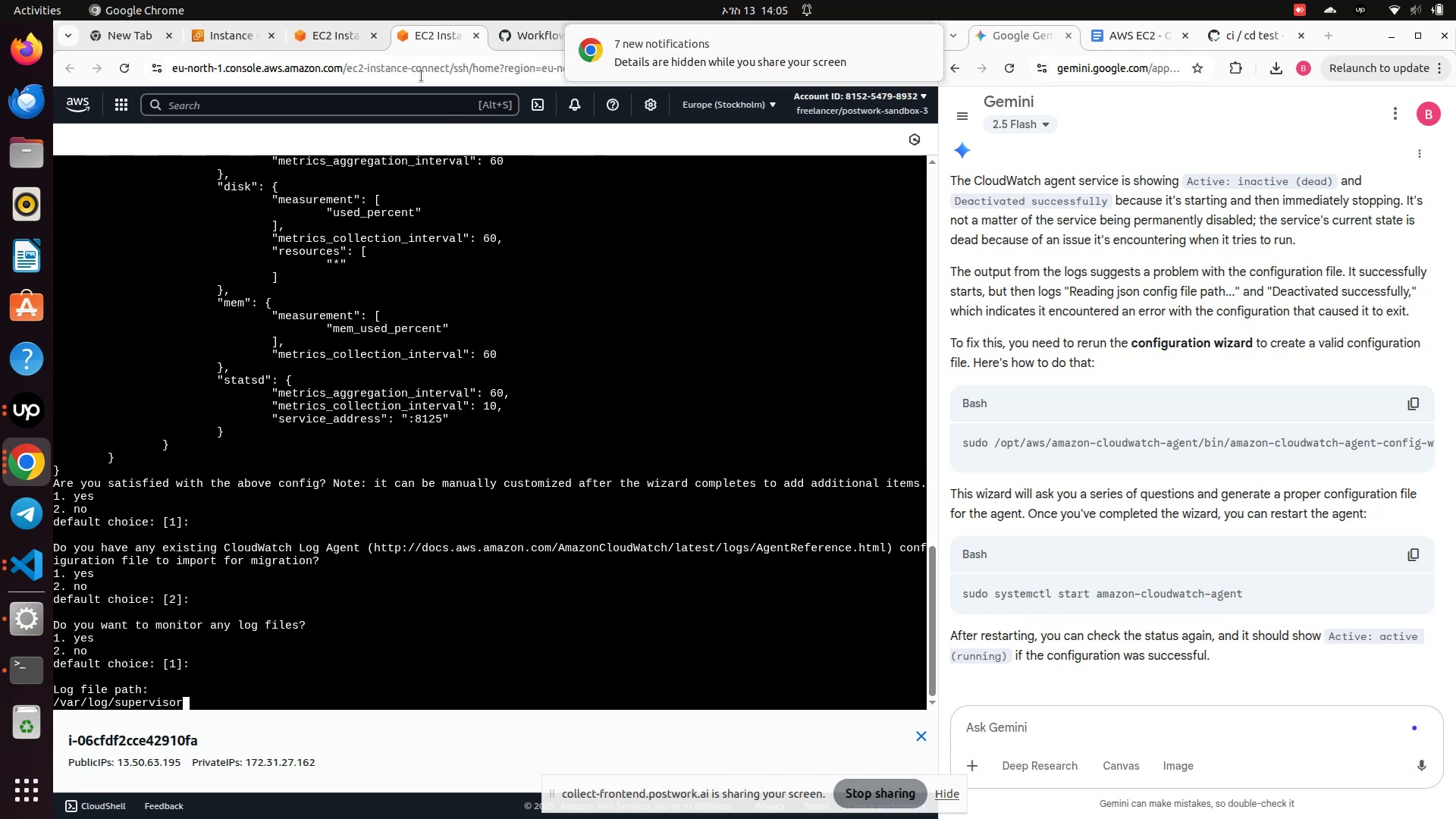 
left_click([438, 39])
 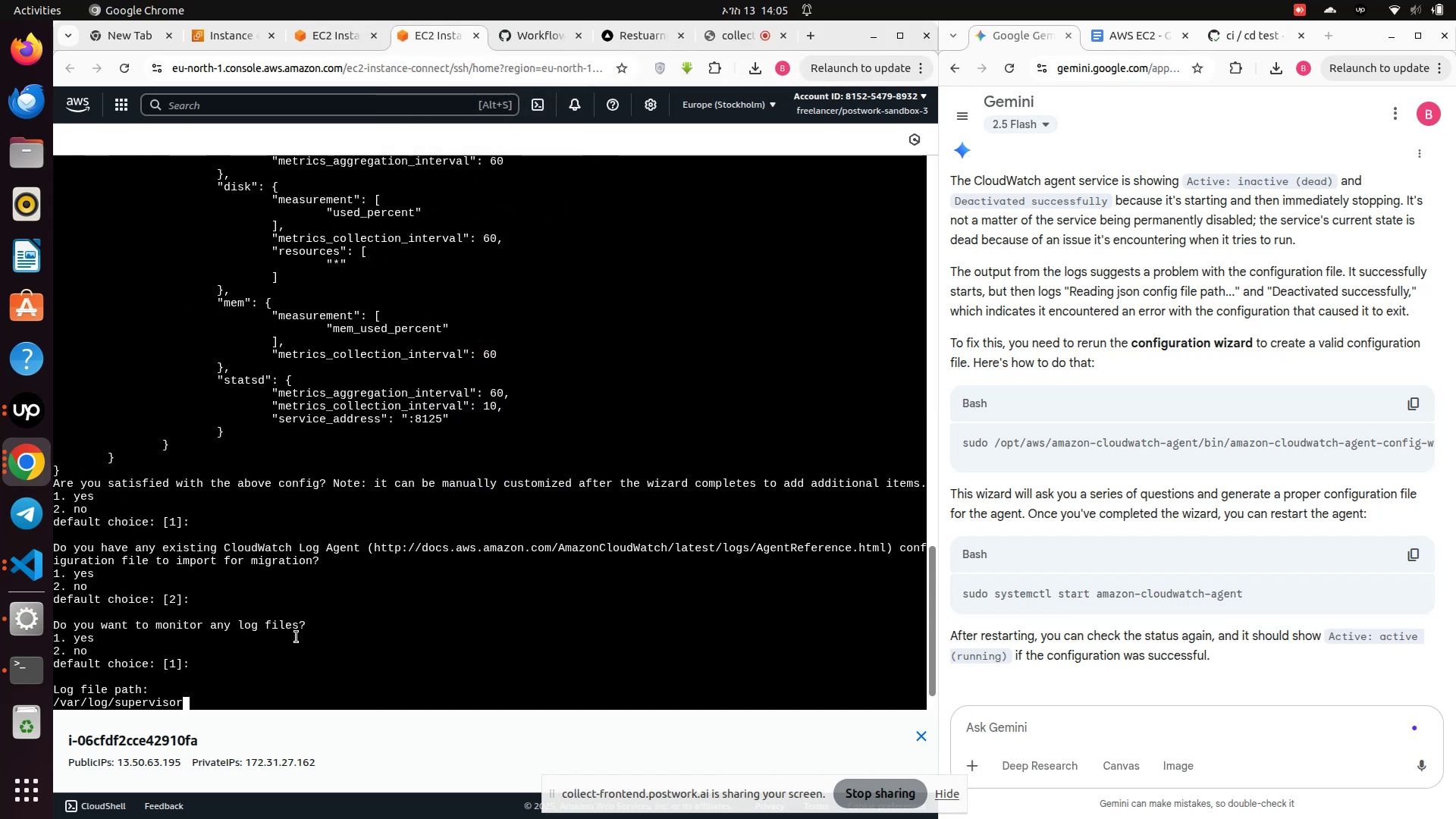 
key(Slash)
 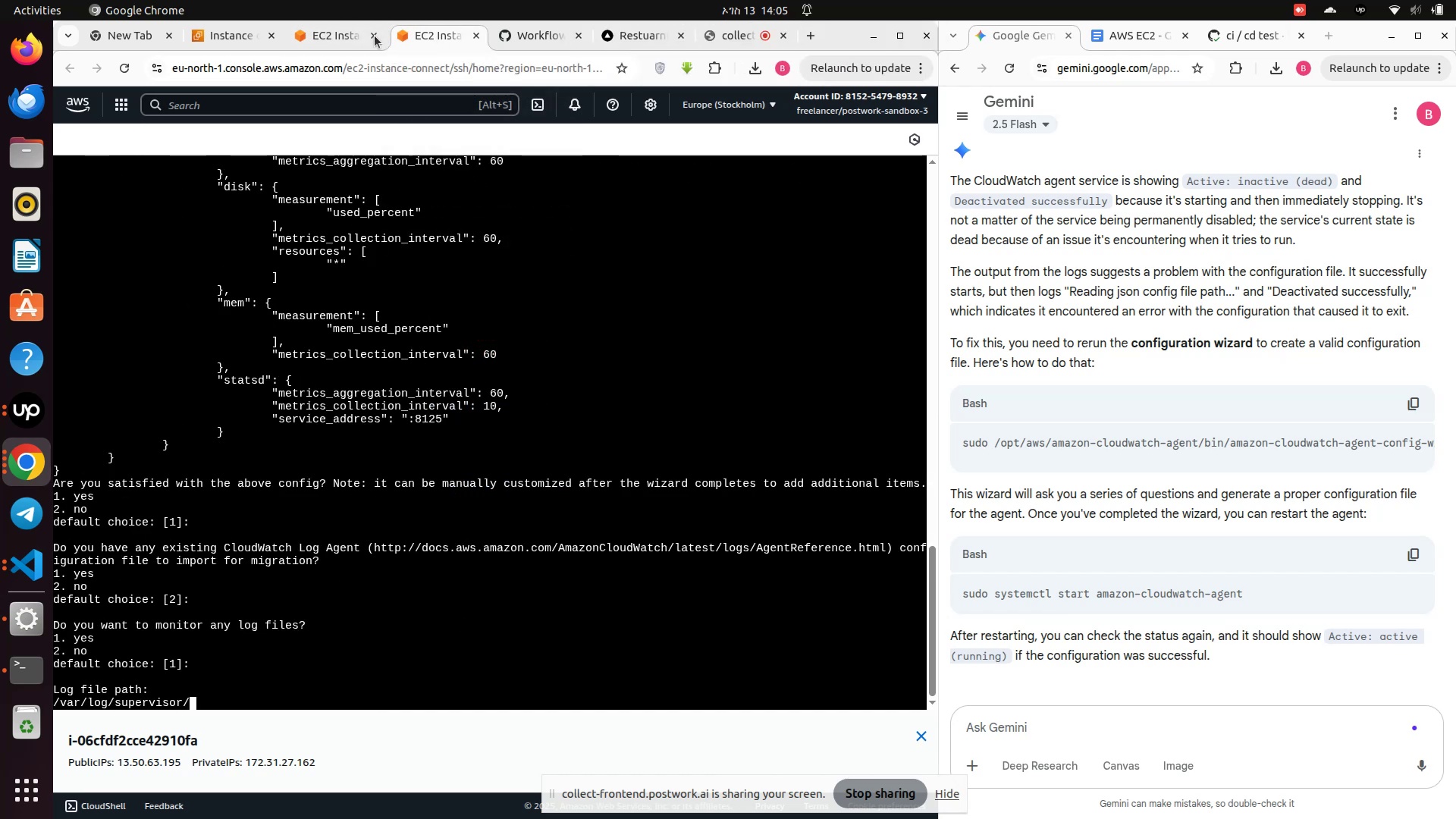 
left_click([339, 32])
 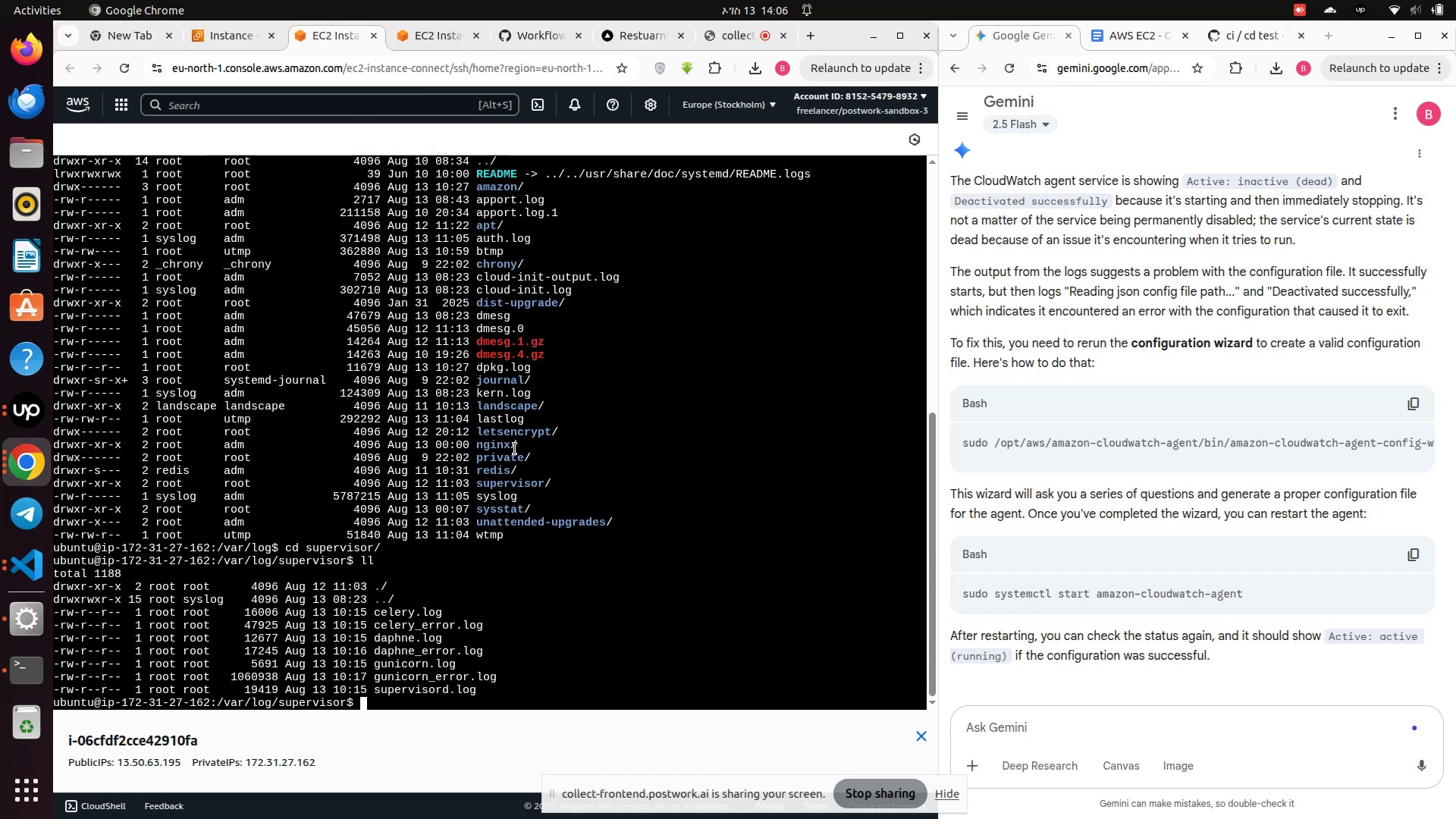 
wait(6.18)
 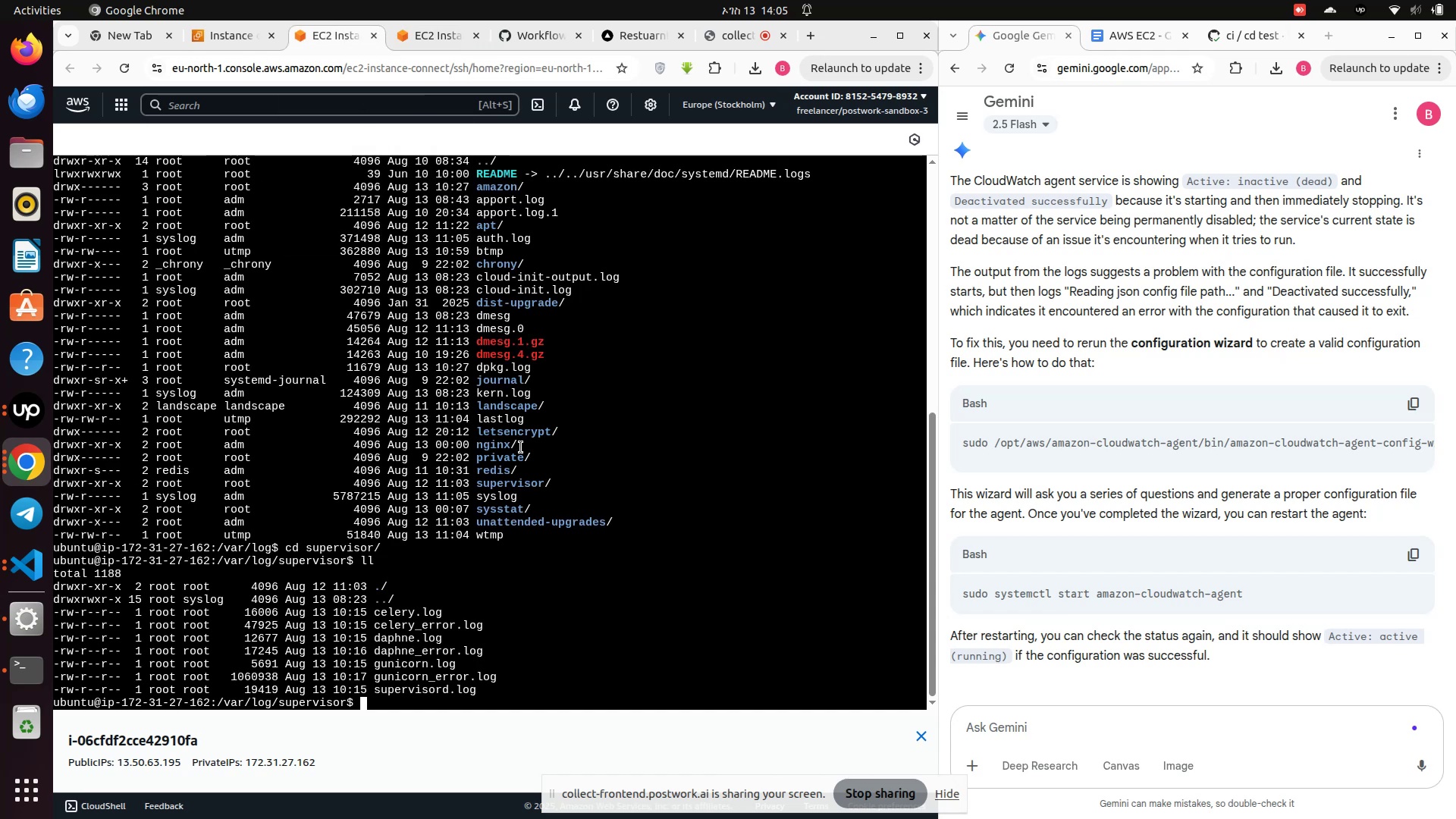 
left_click([422, 36])
 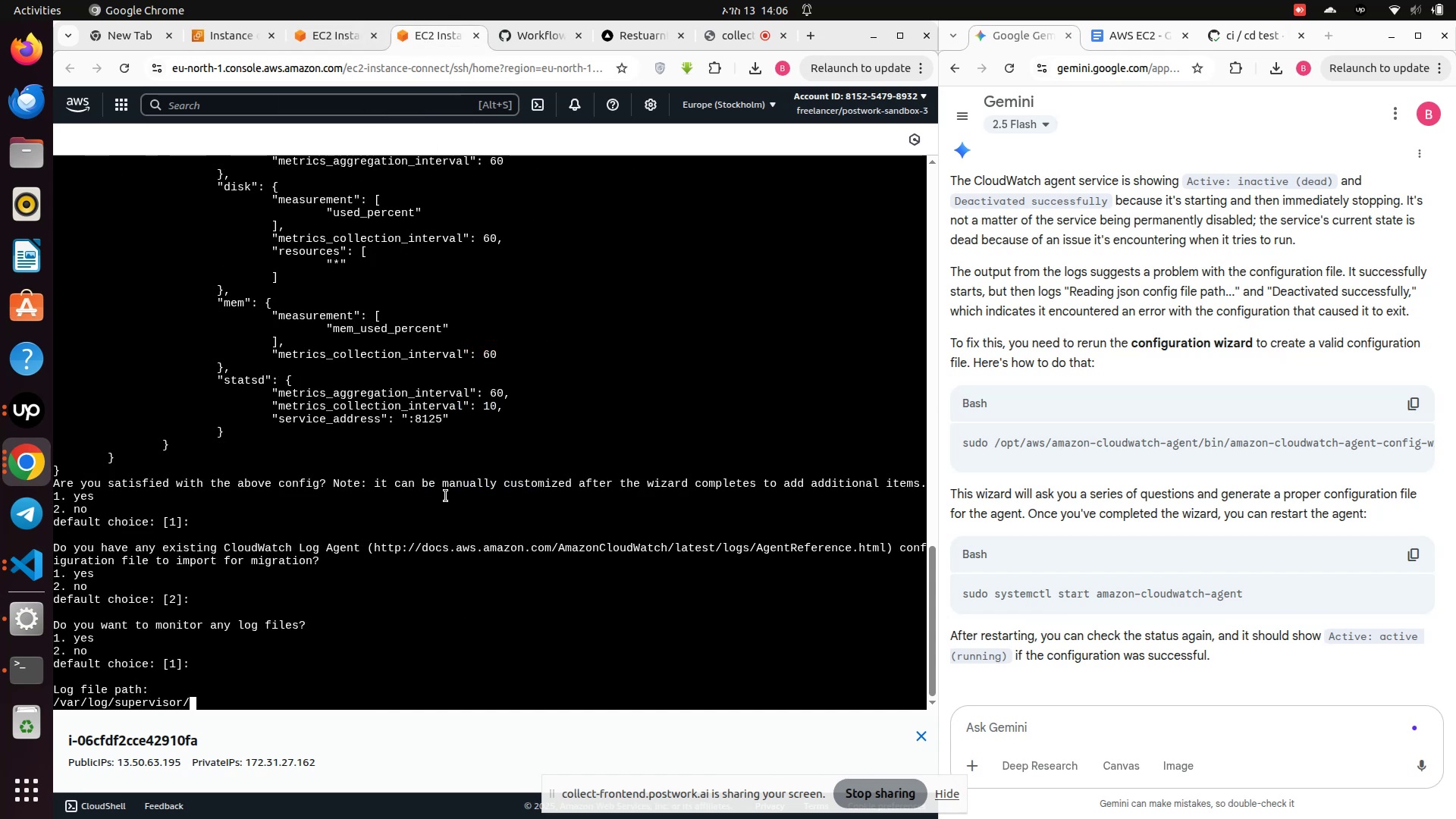 
type(gunicorn.log)
 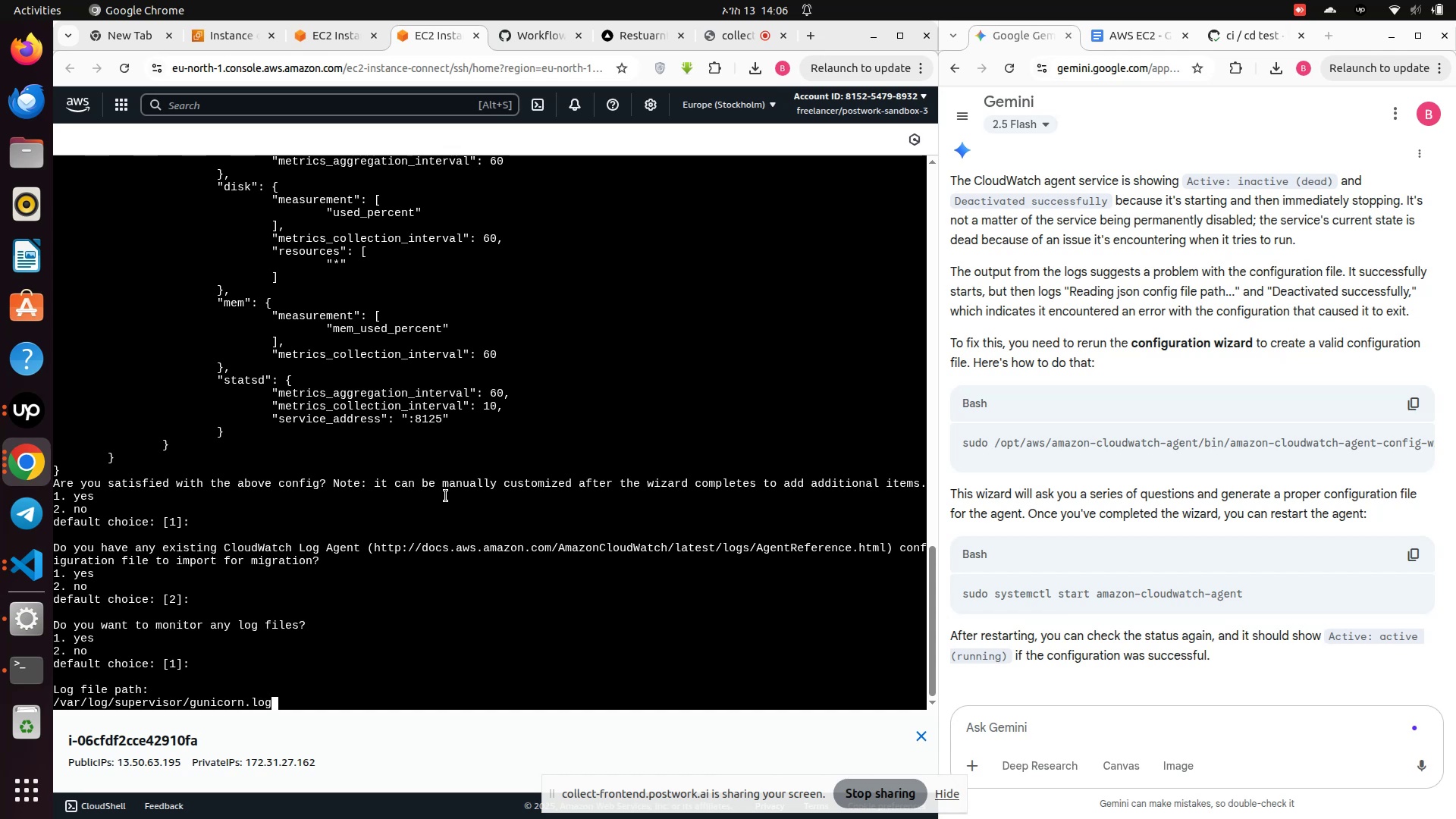 
key(Enter)
 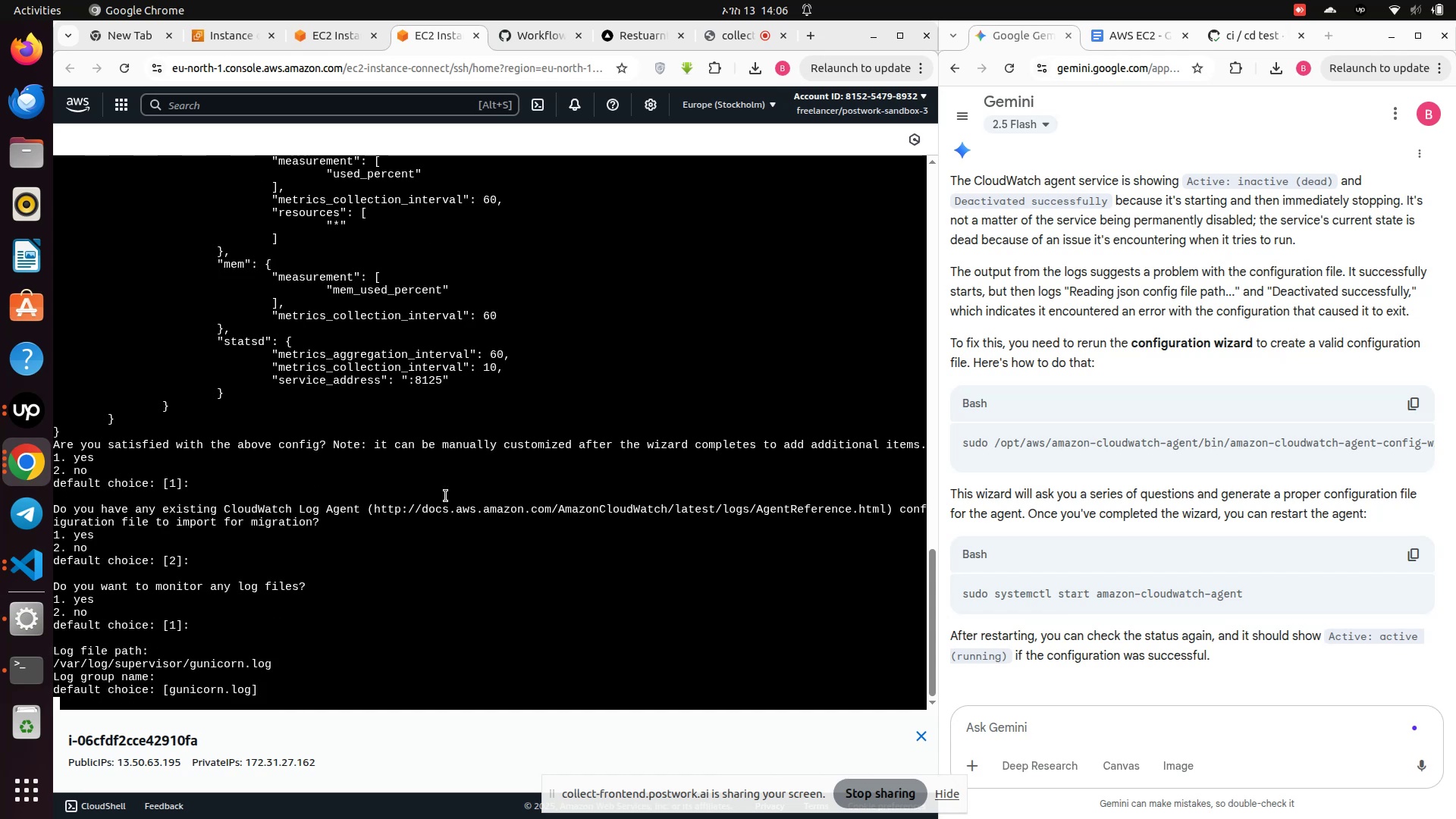 
key(Enter)
 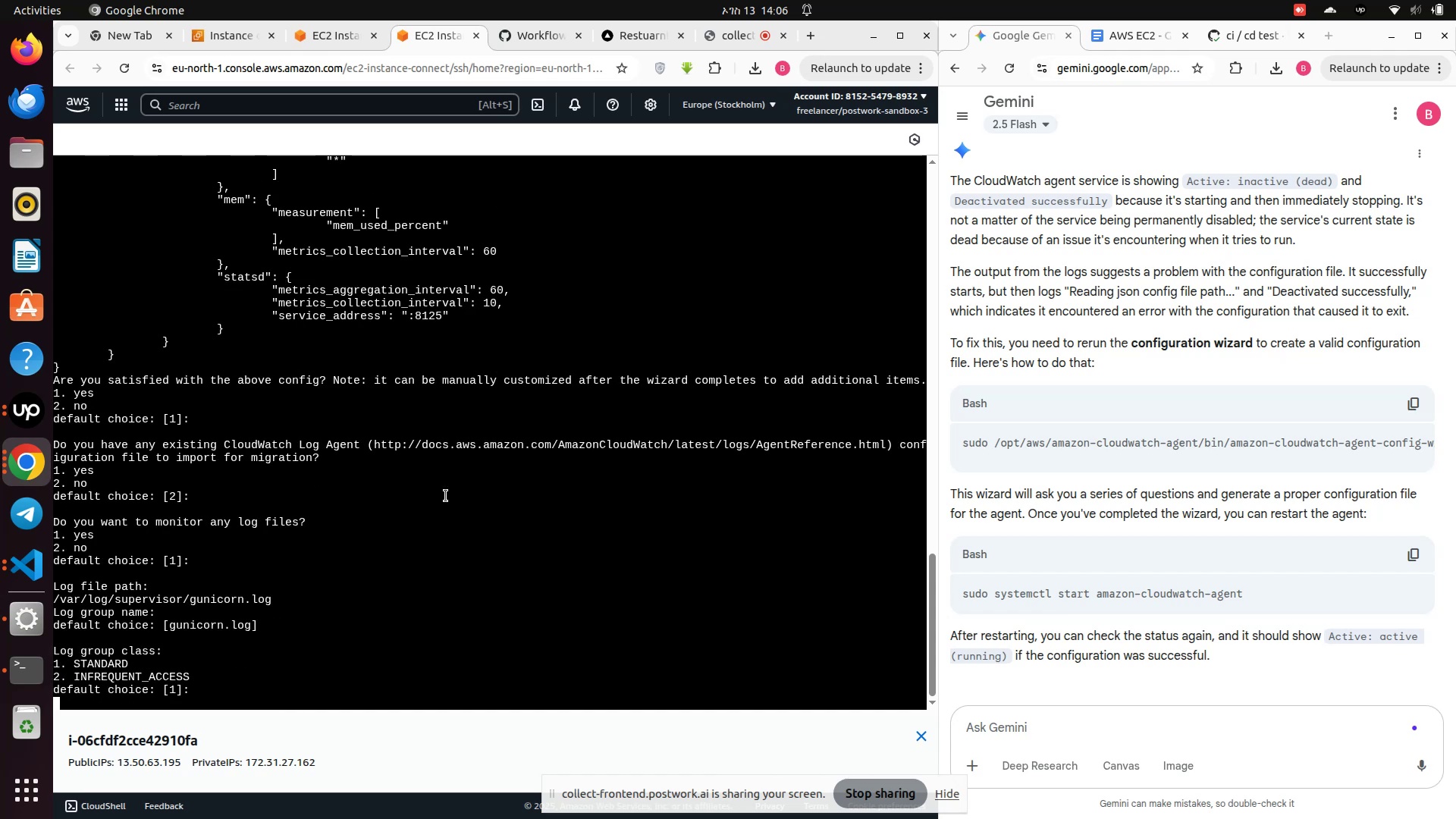 
key(Enter)
 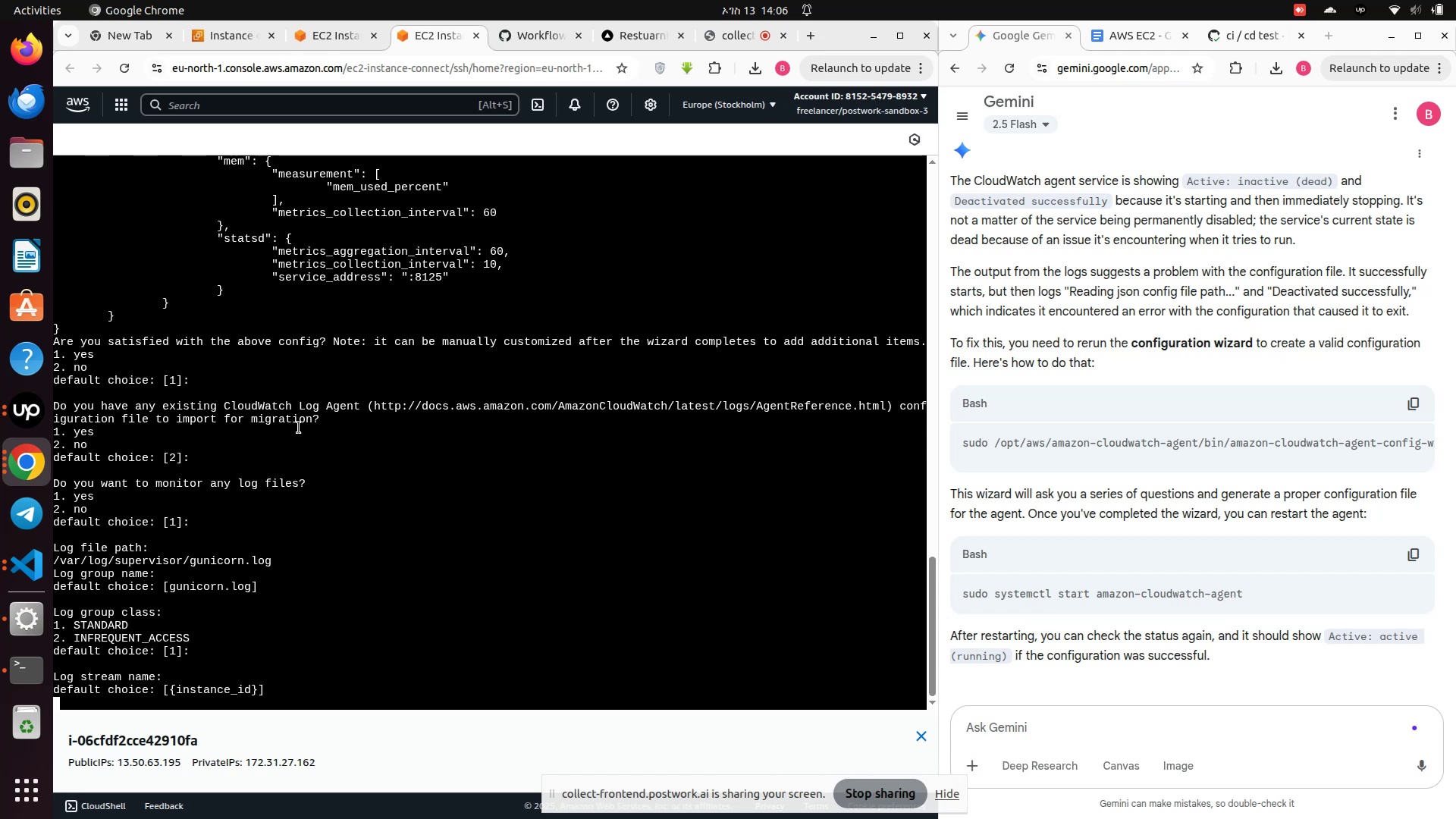 
wait(13.34)
 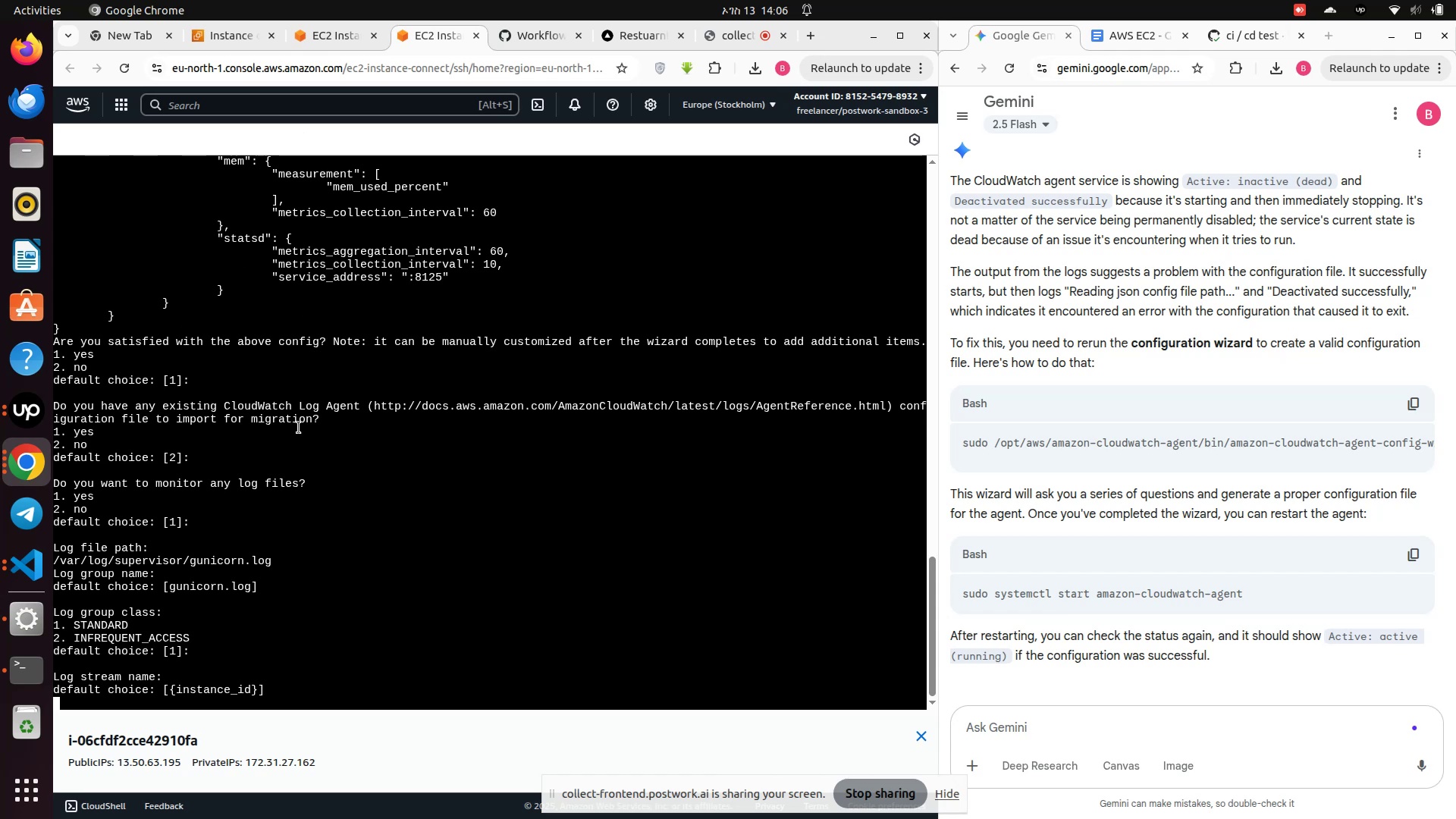 
type(gunicornlog)
 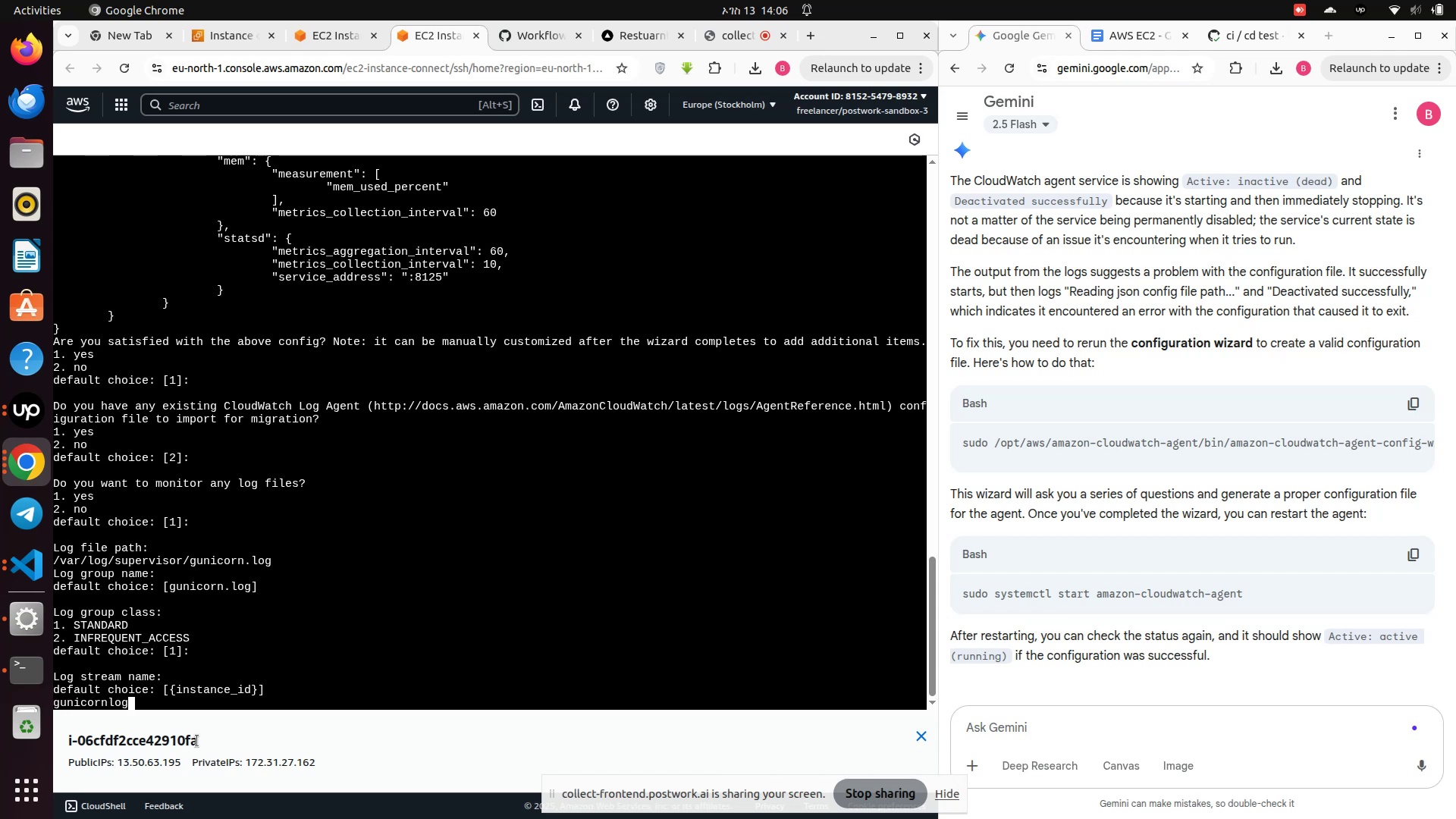 
key(Enter)
 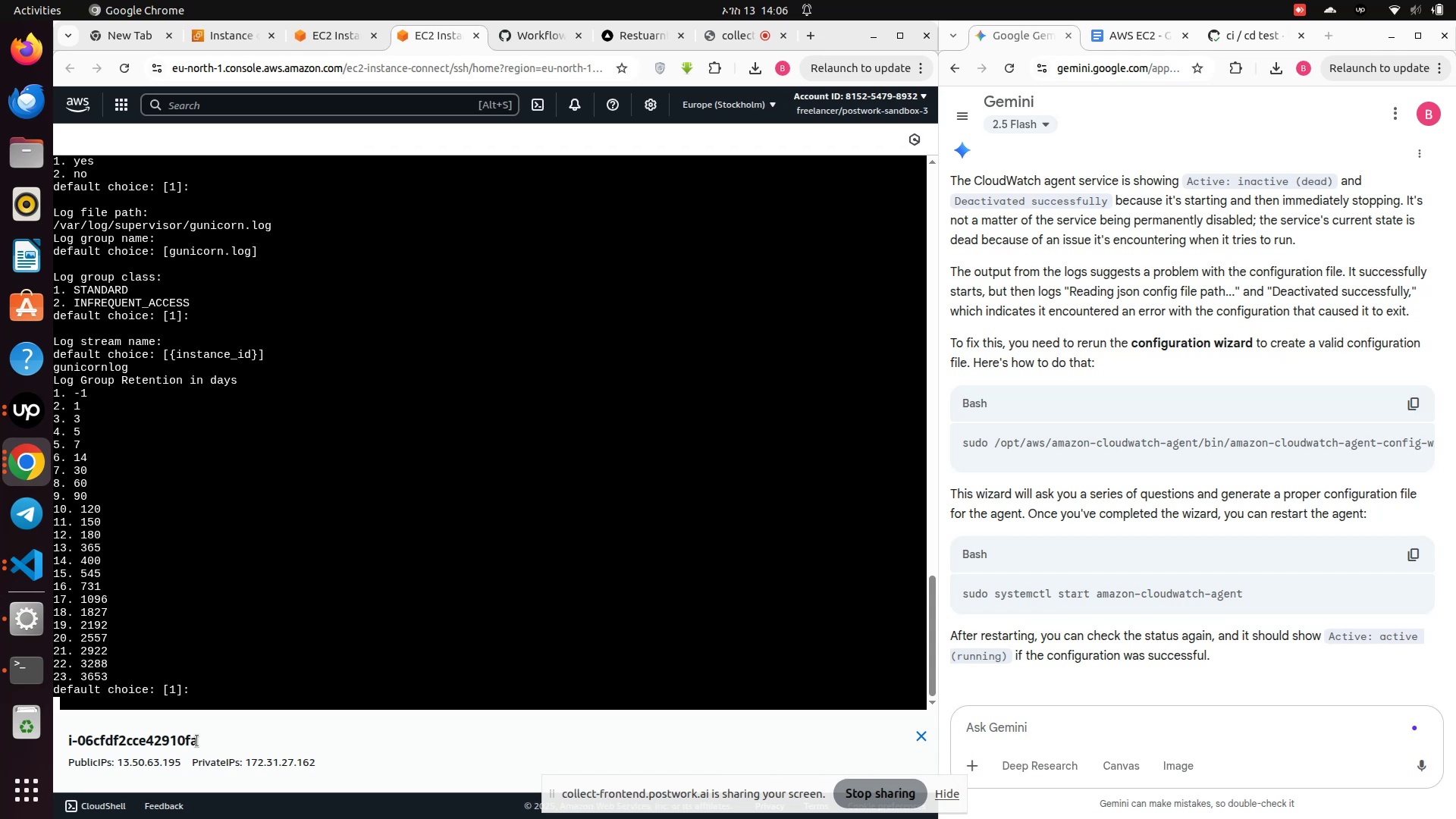 
wait(7.75)
 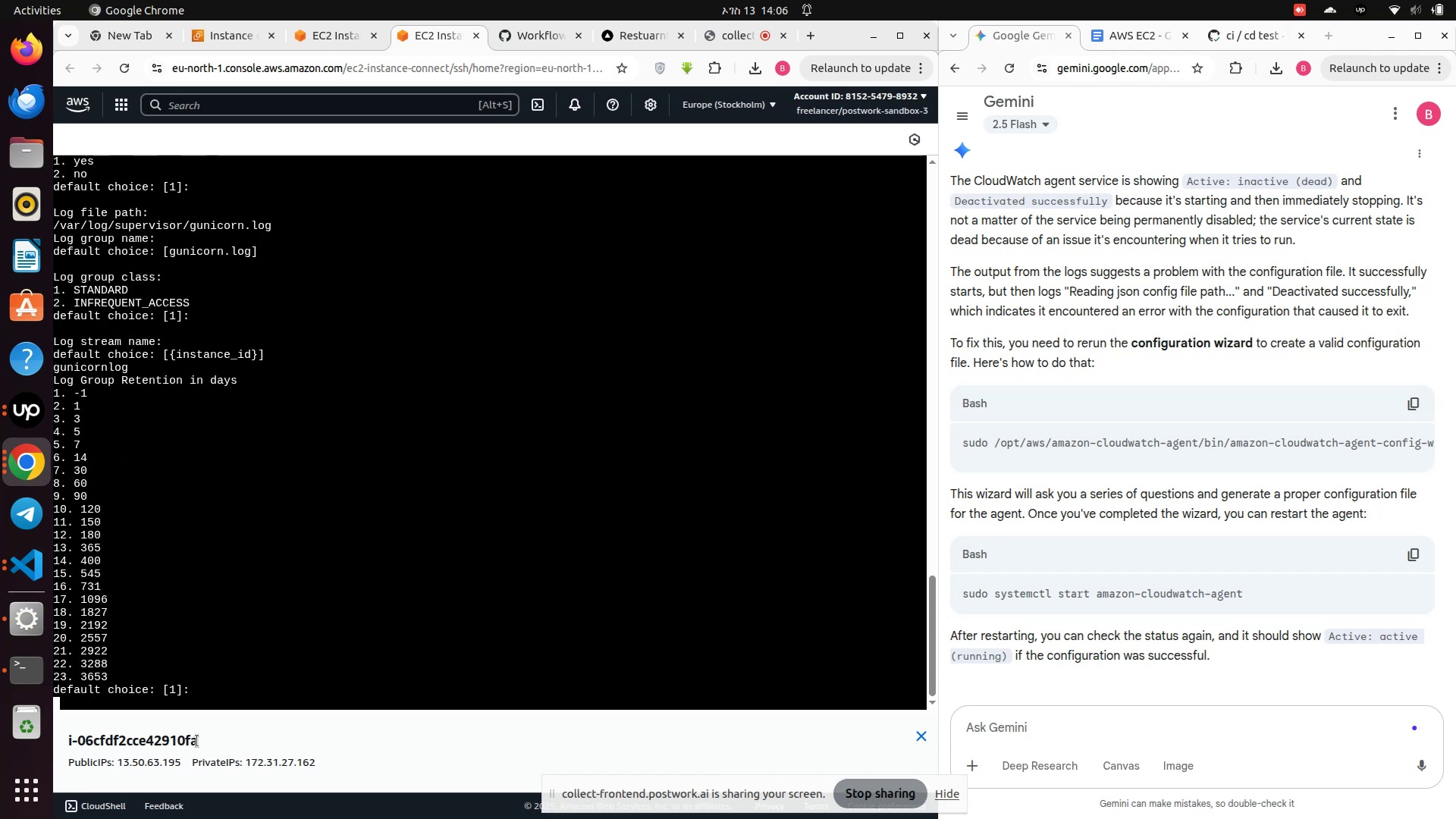 
key(Enter)
 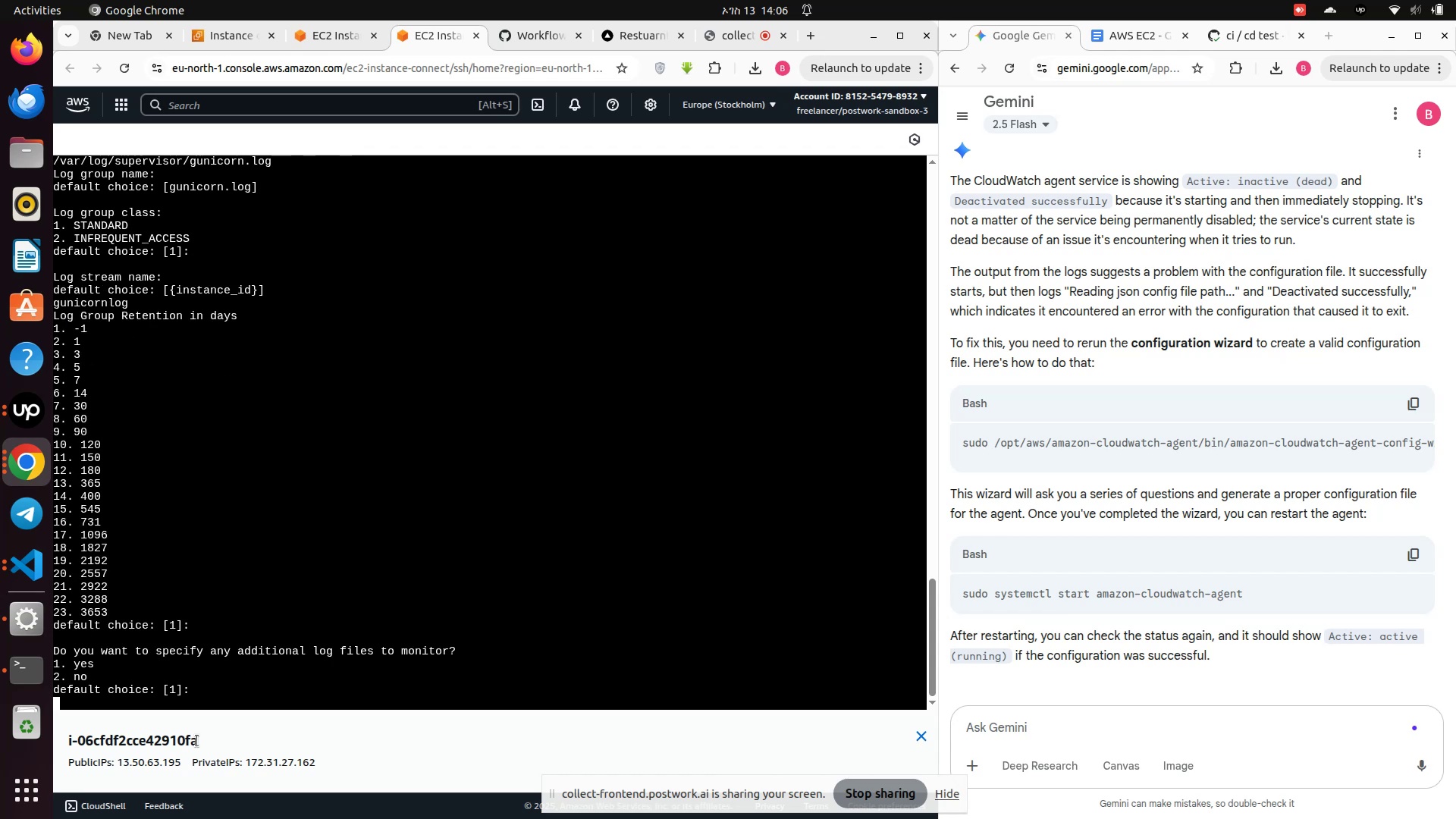 
wait(5.98)
 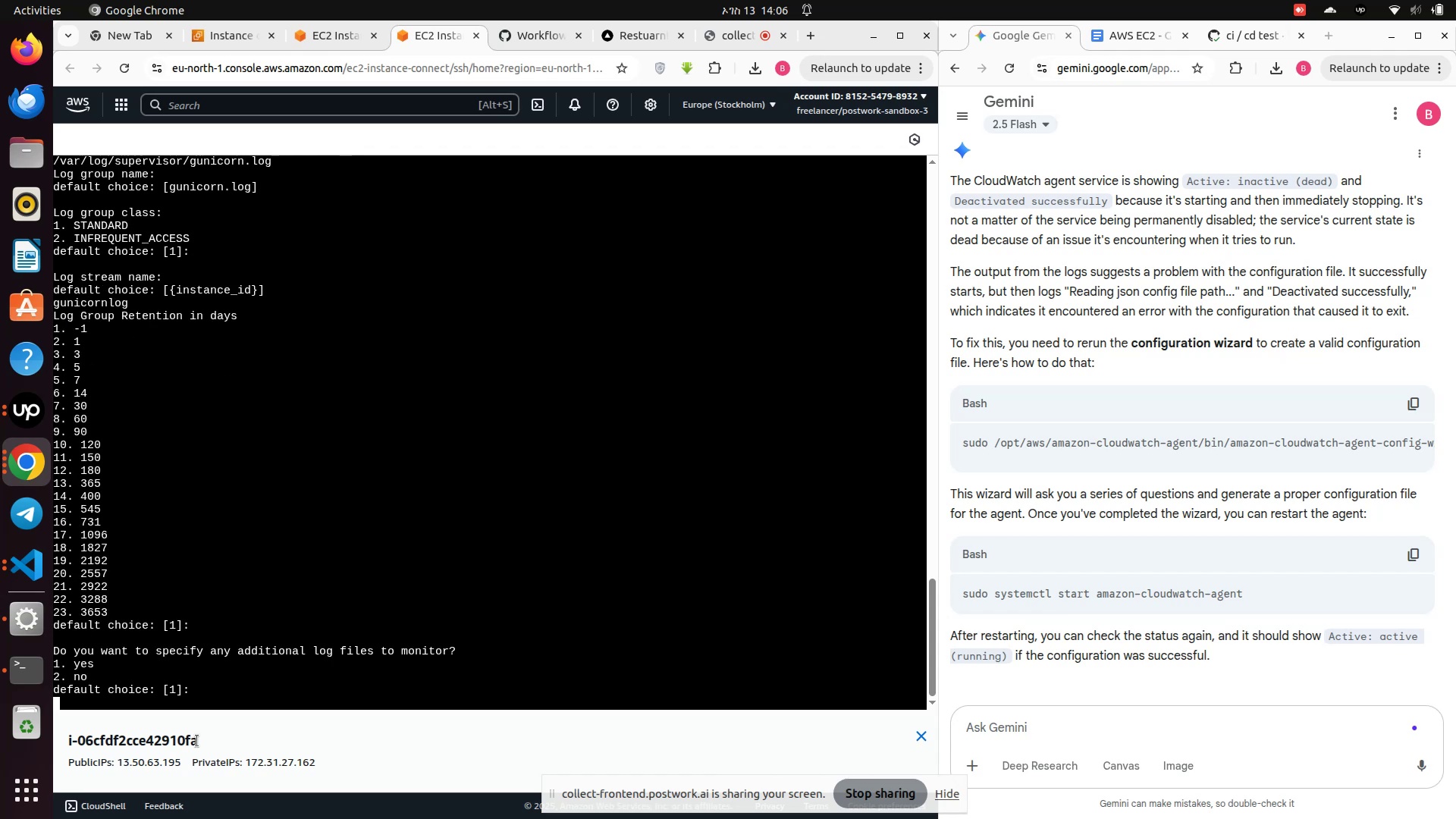 
key(2)
 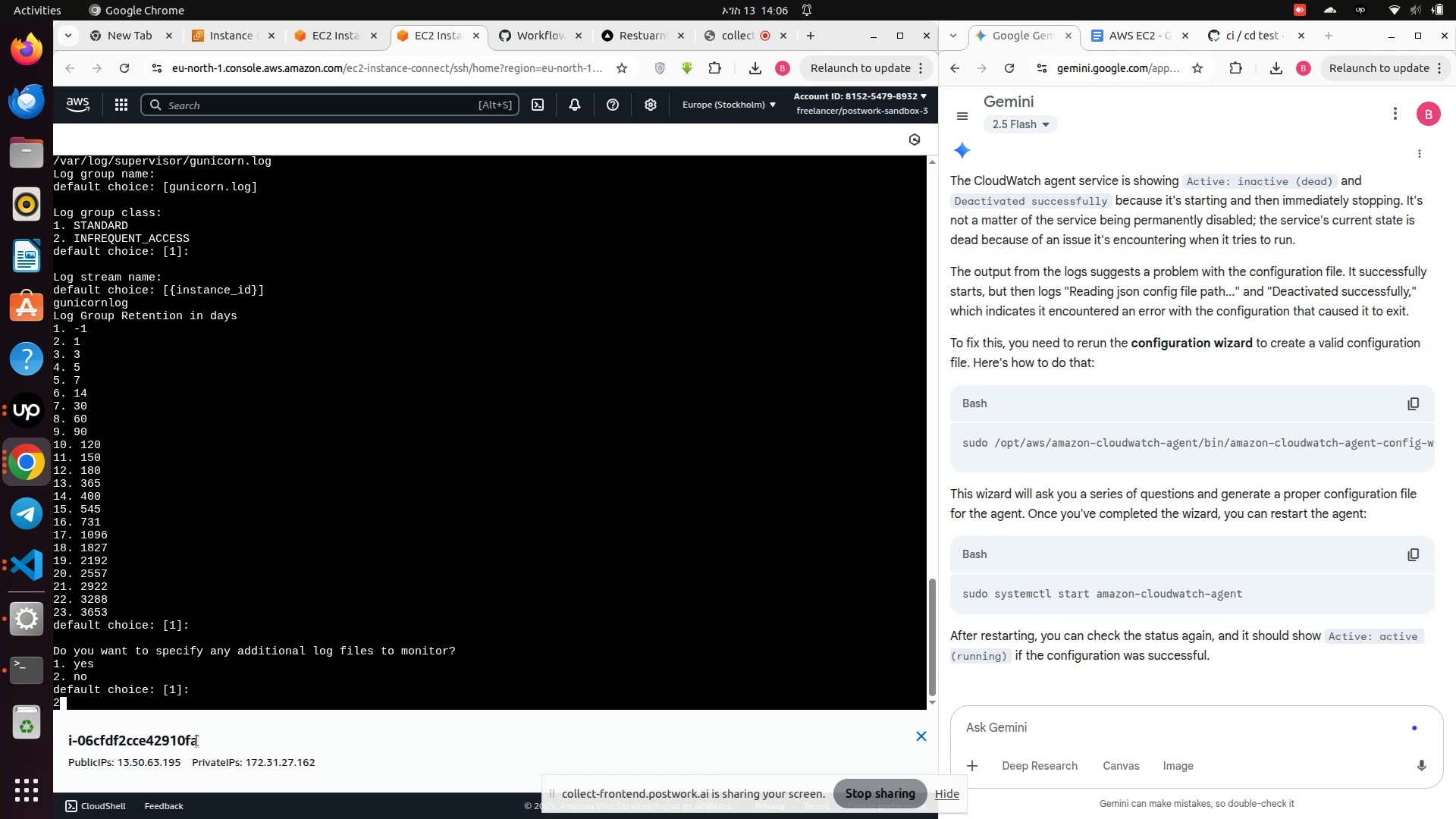 
key(Enter)
 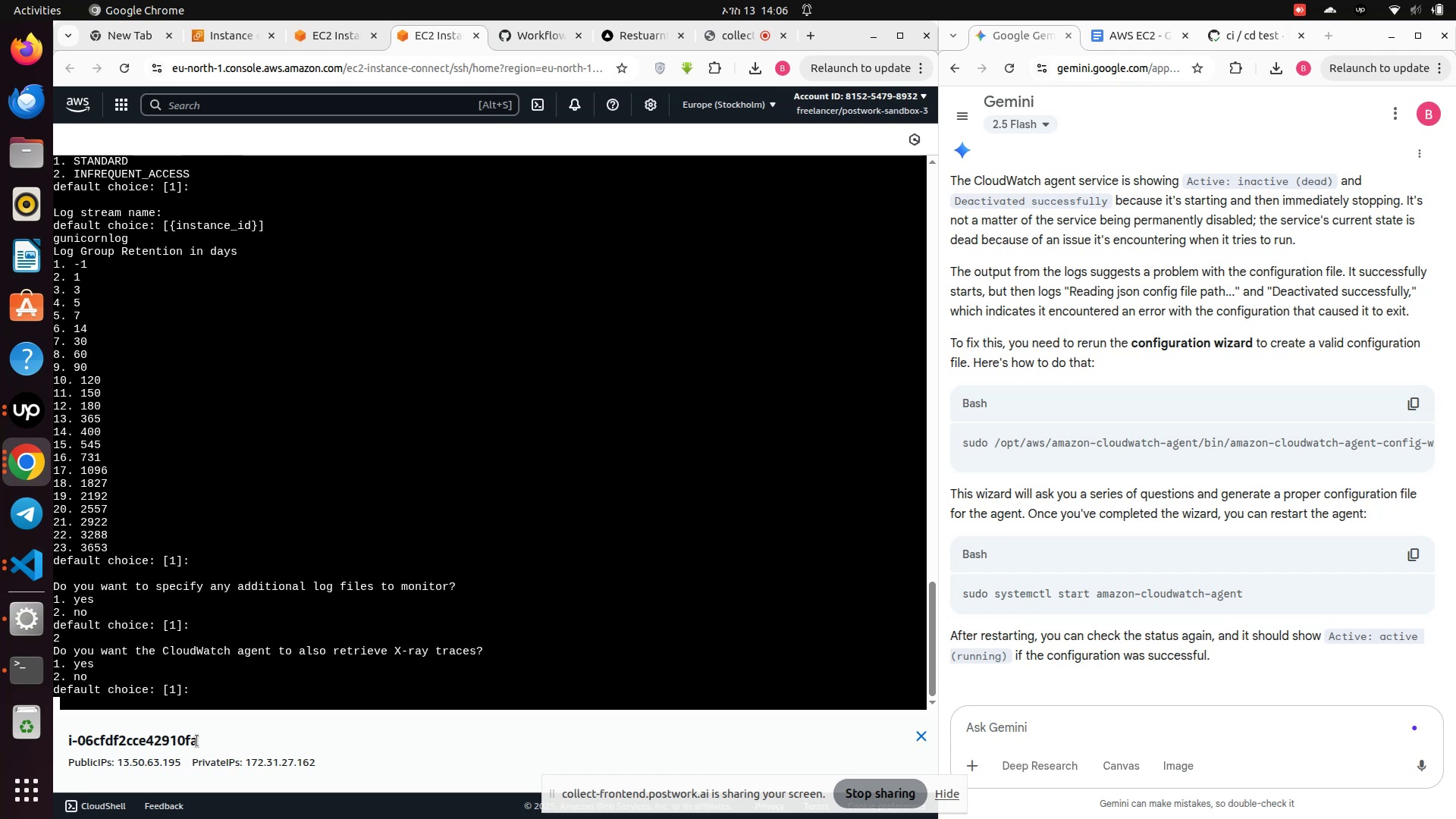 
wait(6.95)
 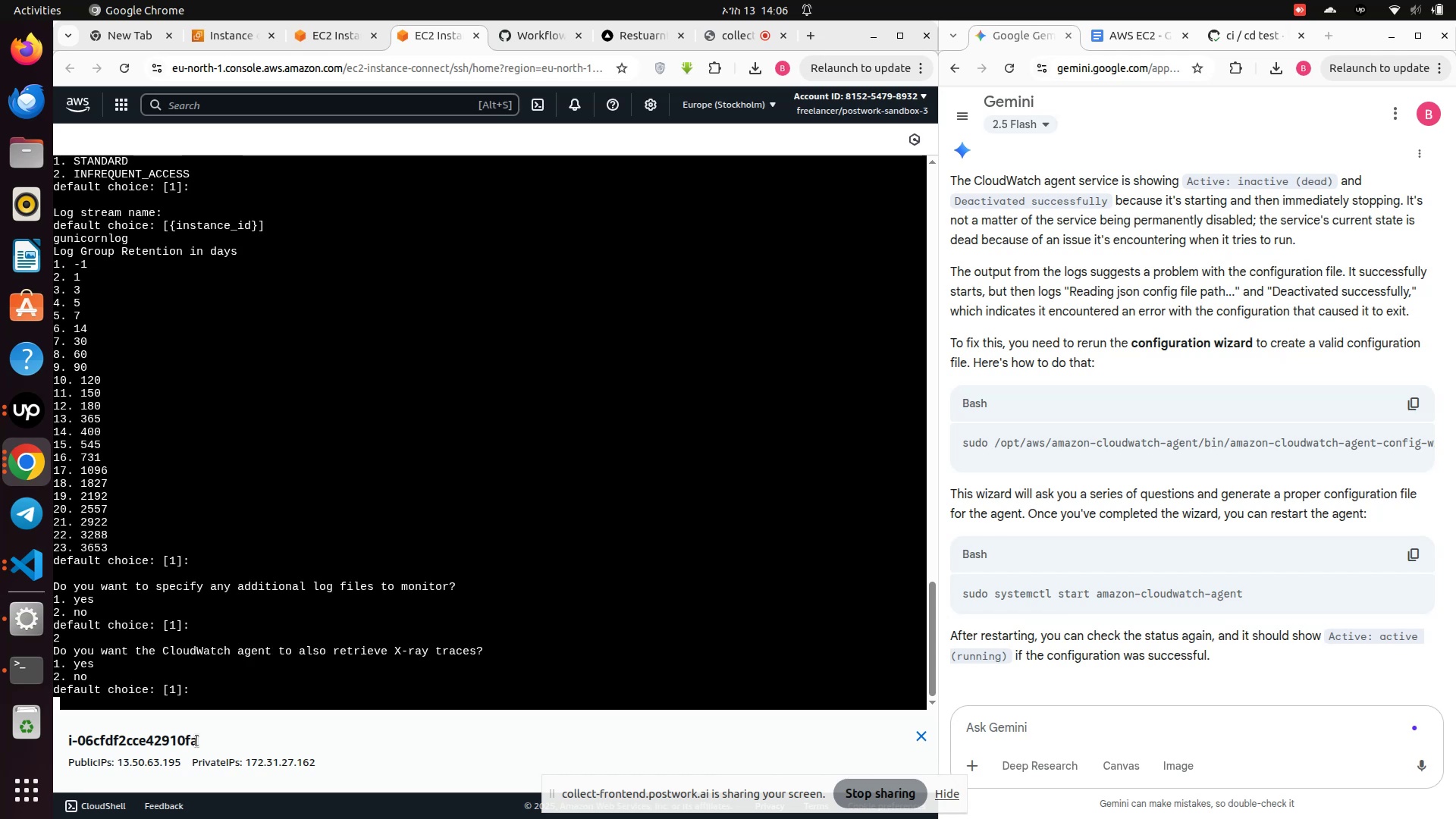 
key(2)
 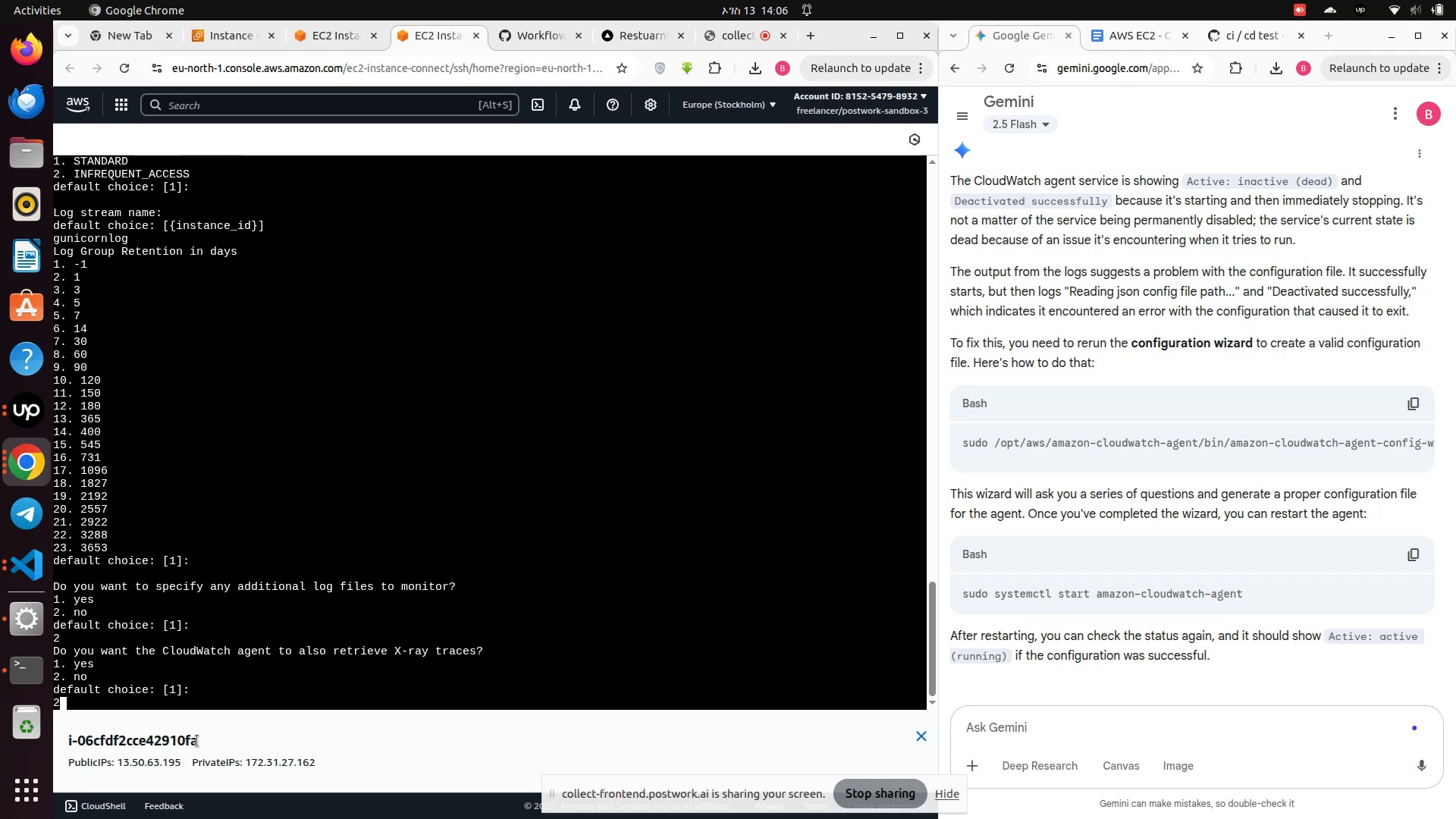 
key(Enter)
 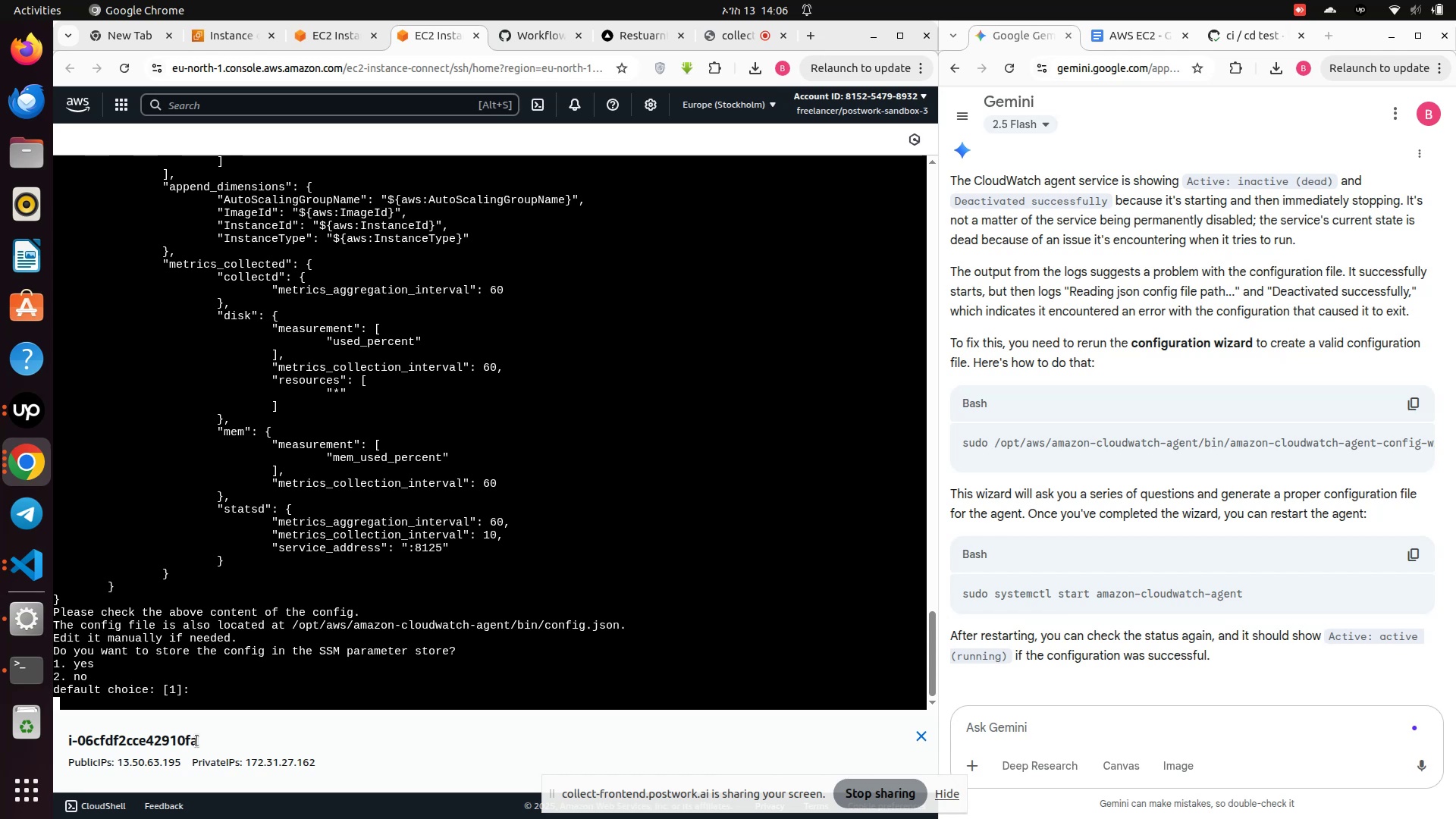 
wait(9.0)
 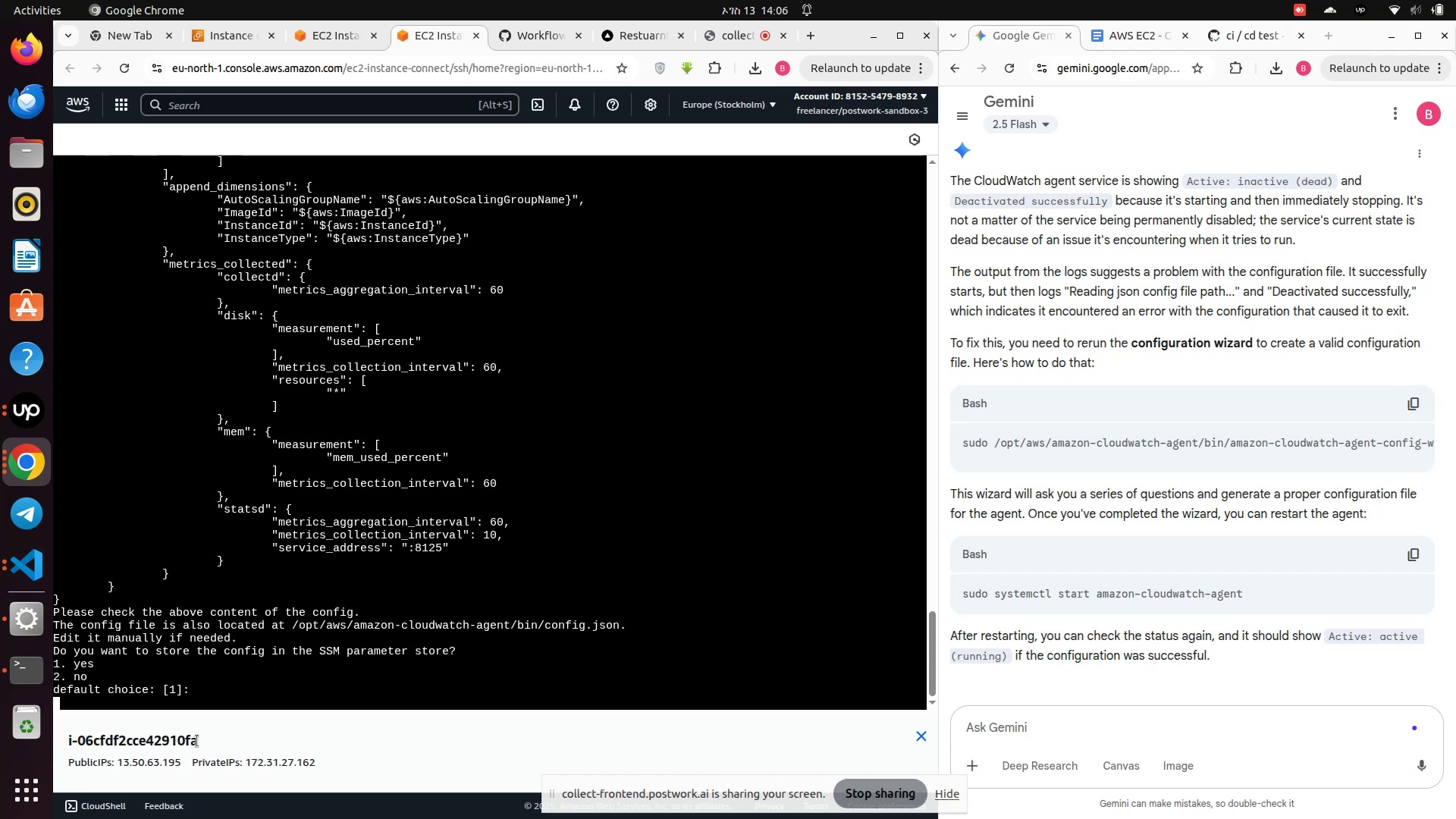 
left_click_drag(start_coordinate=[202, 694], to_coordinate=[71, 668])
 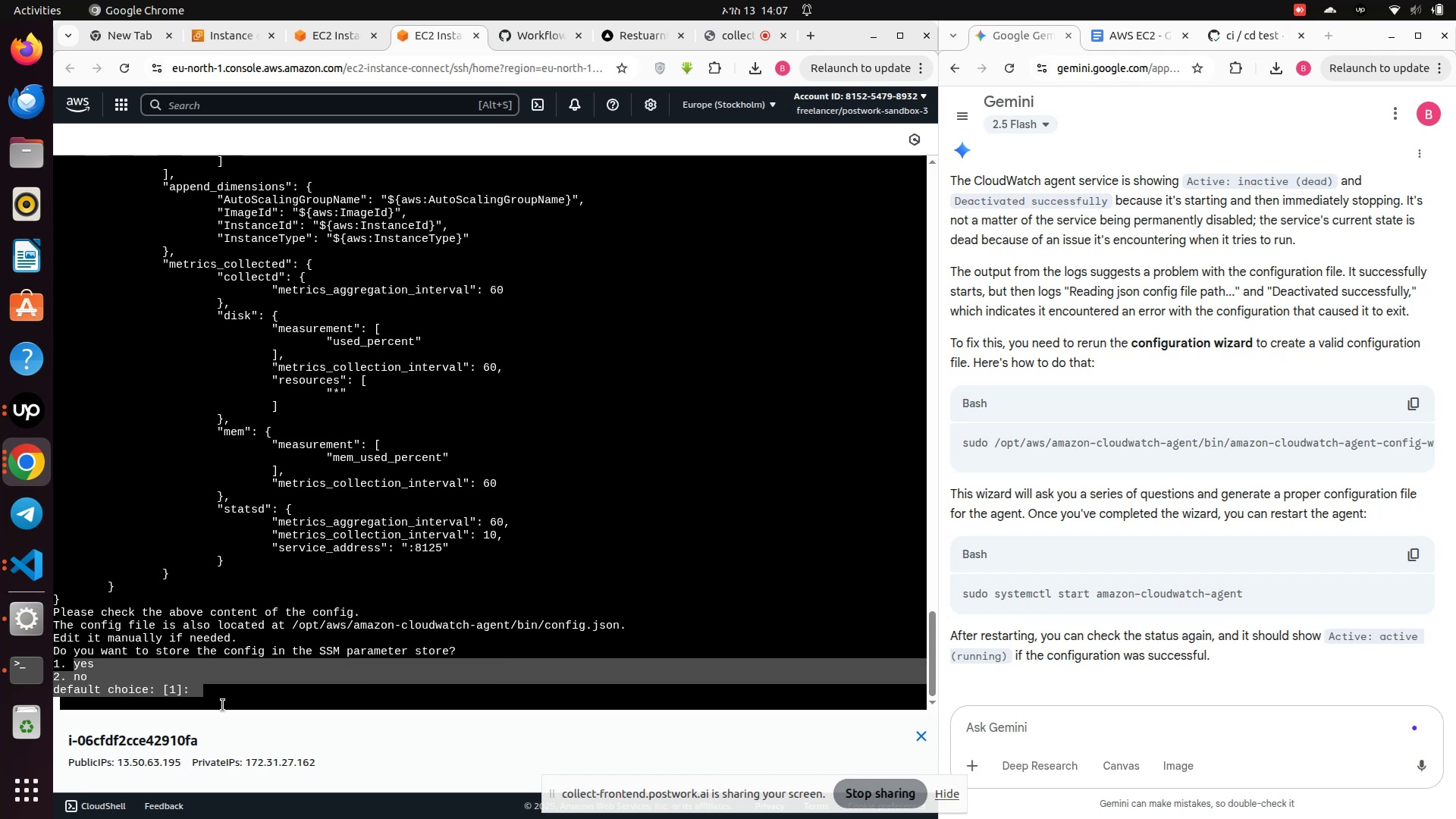 
left_click([223, 705])
 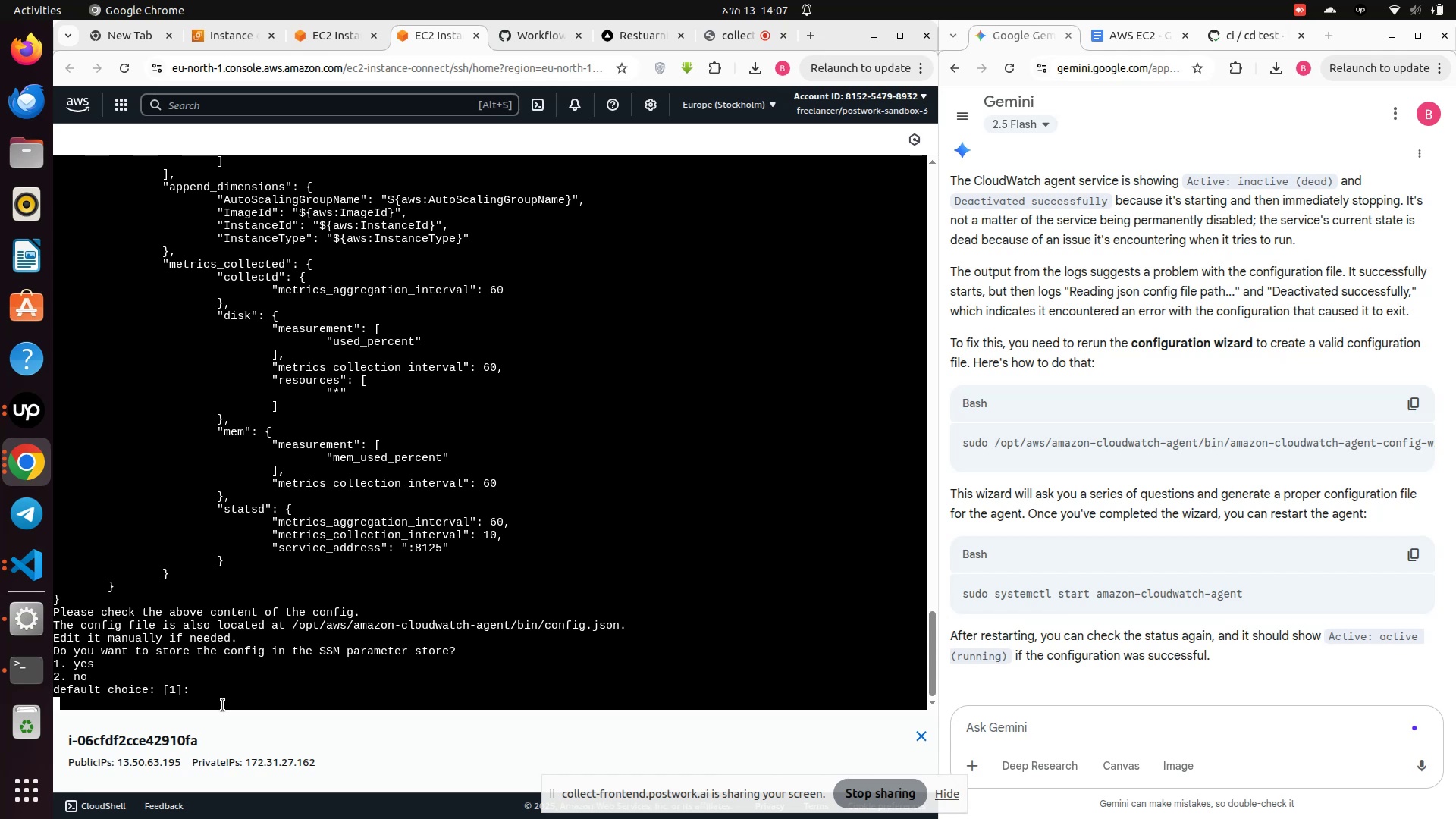 
key(1)
 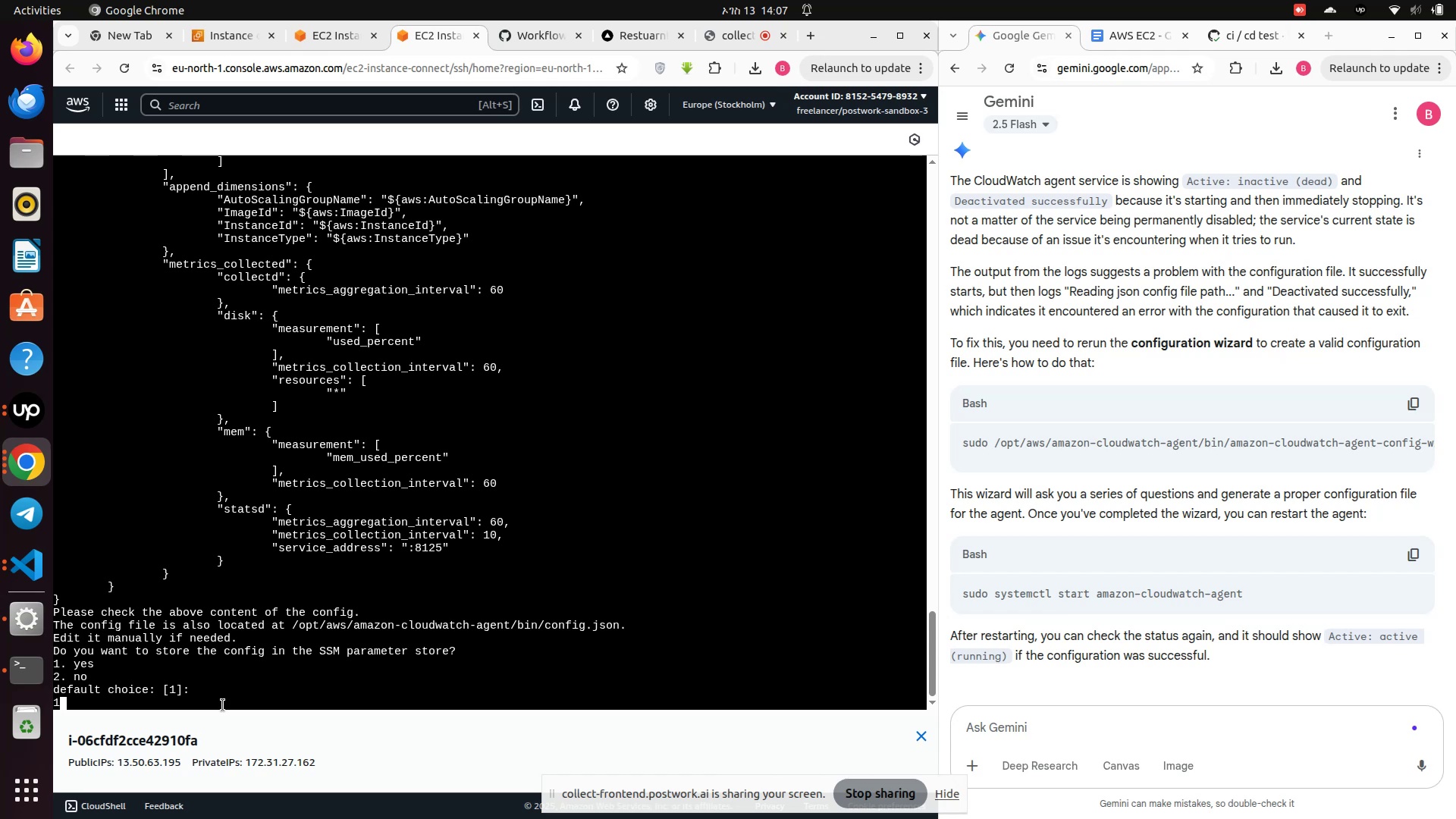 
key(Enter)
 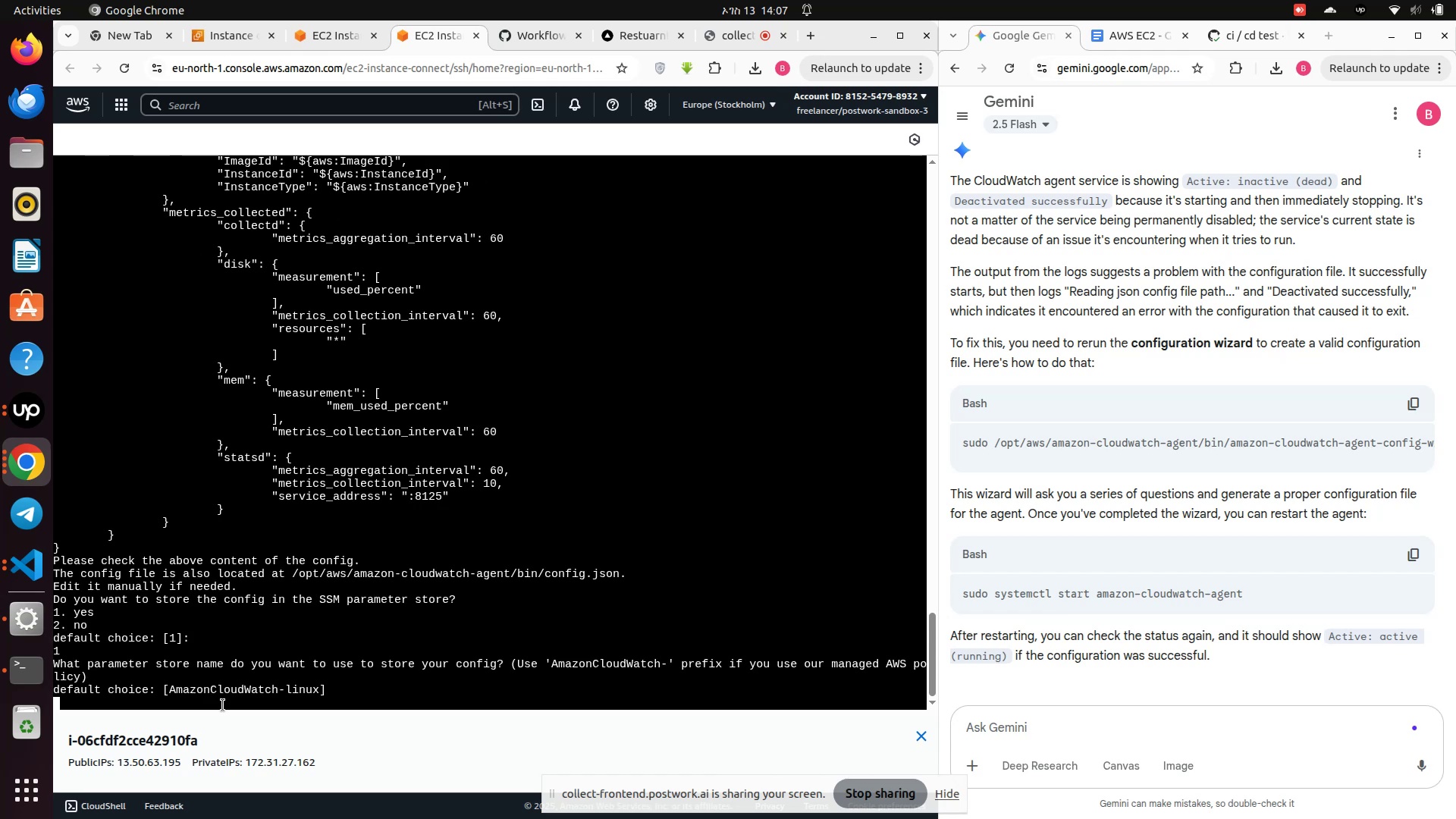 
wait(8.82)
 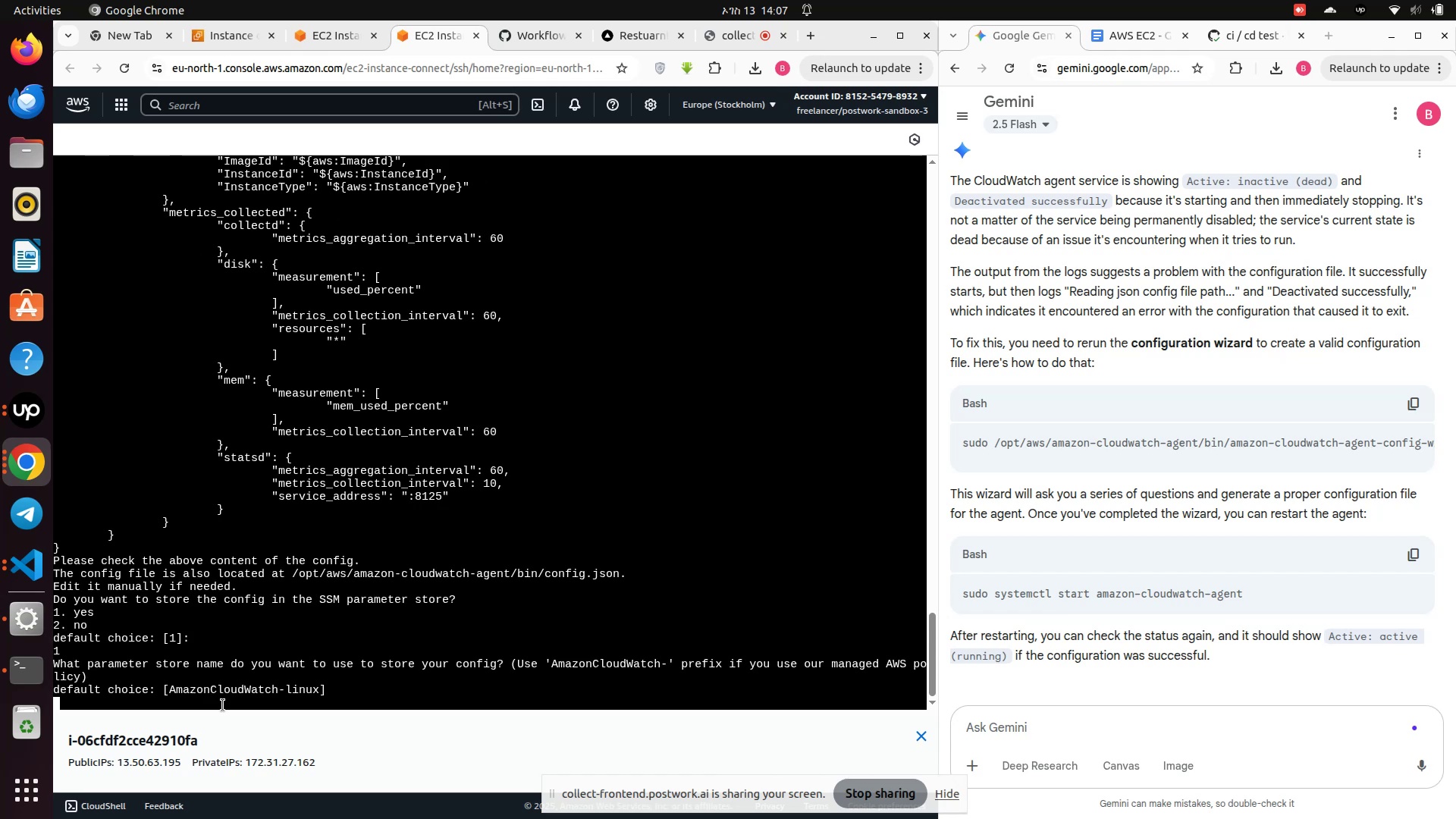 
key(Enter)
 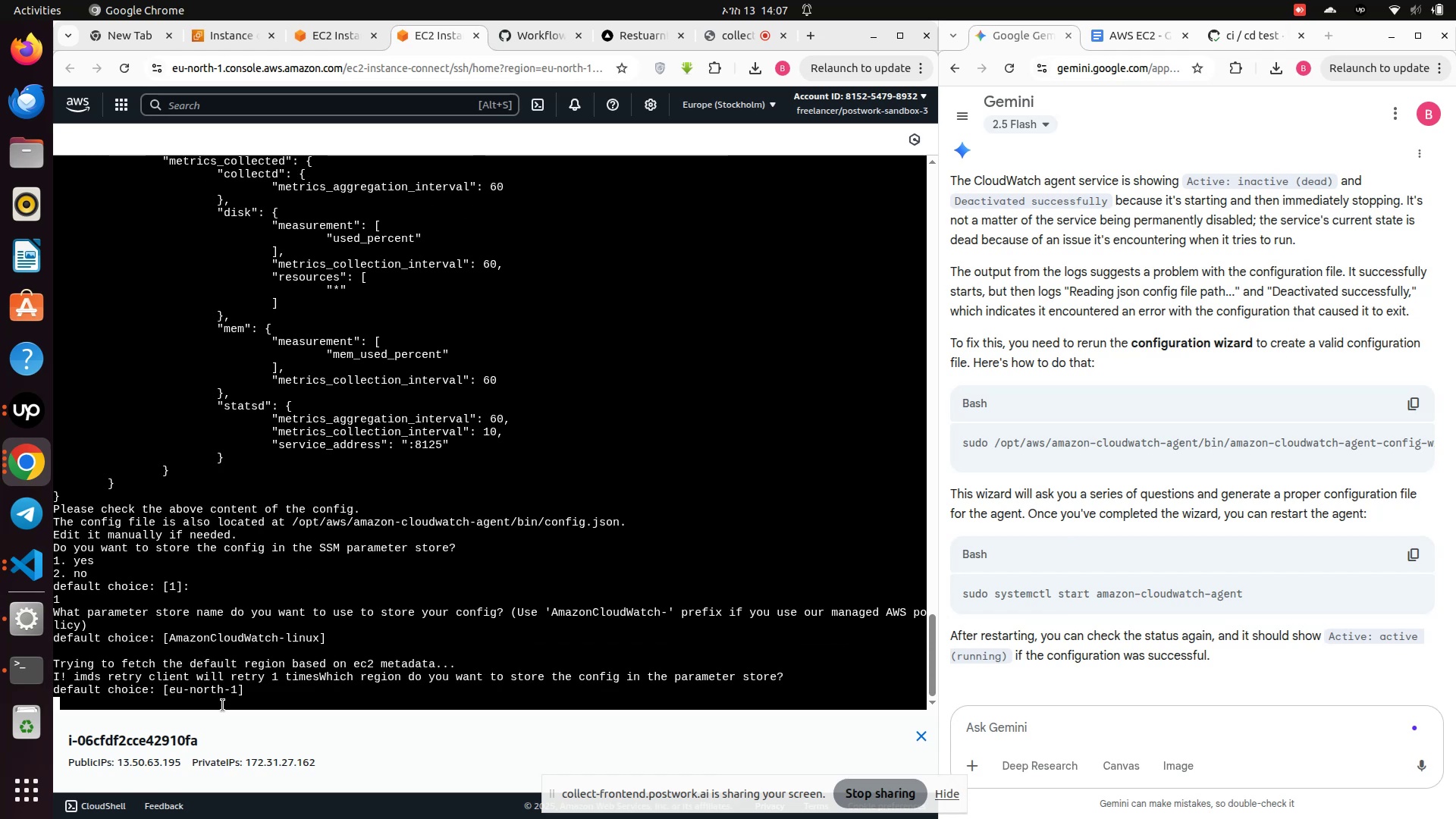 
key(Enter)
 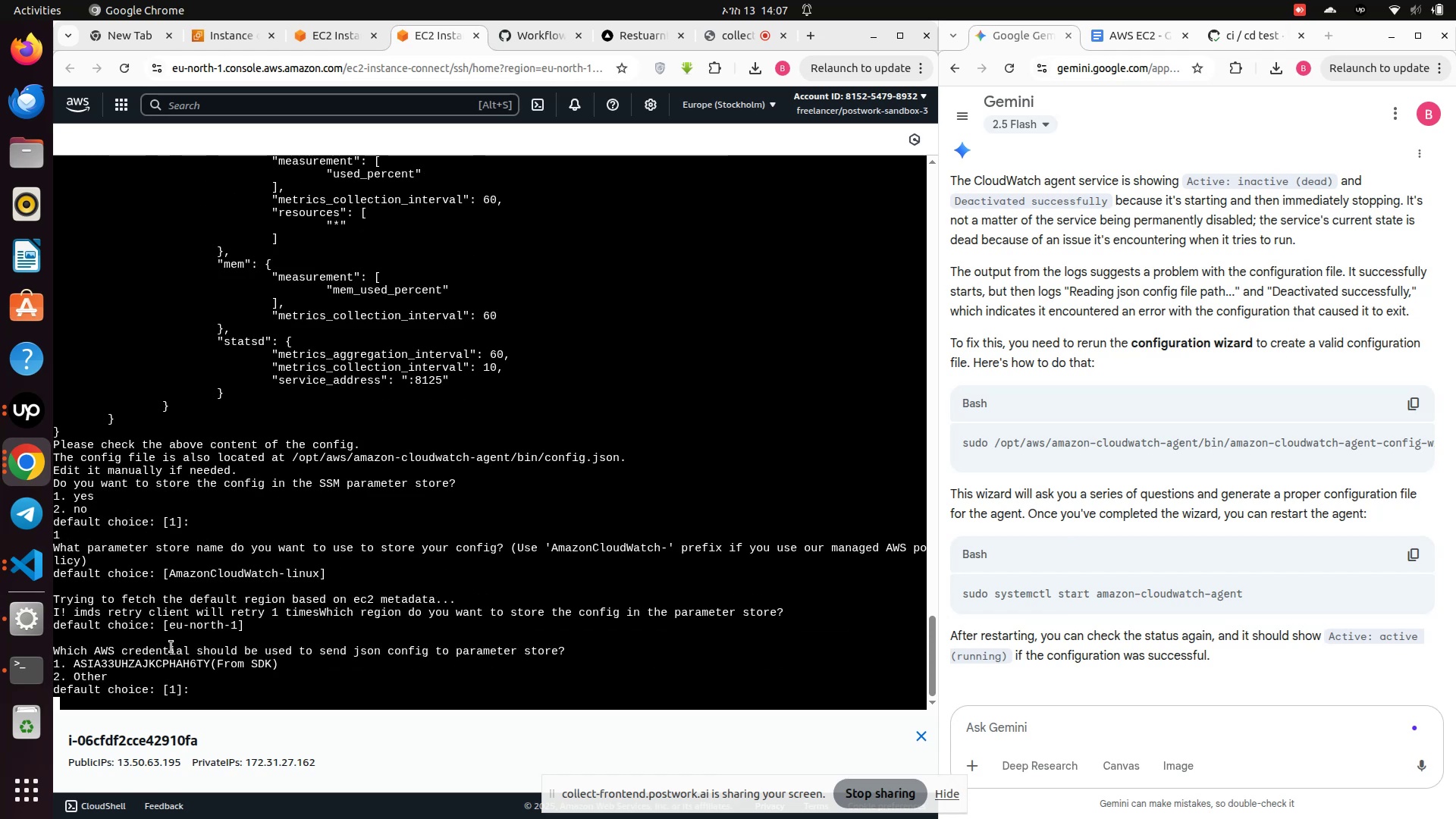 
wait(6.07)
 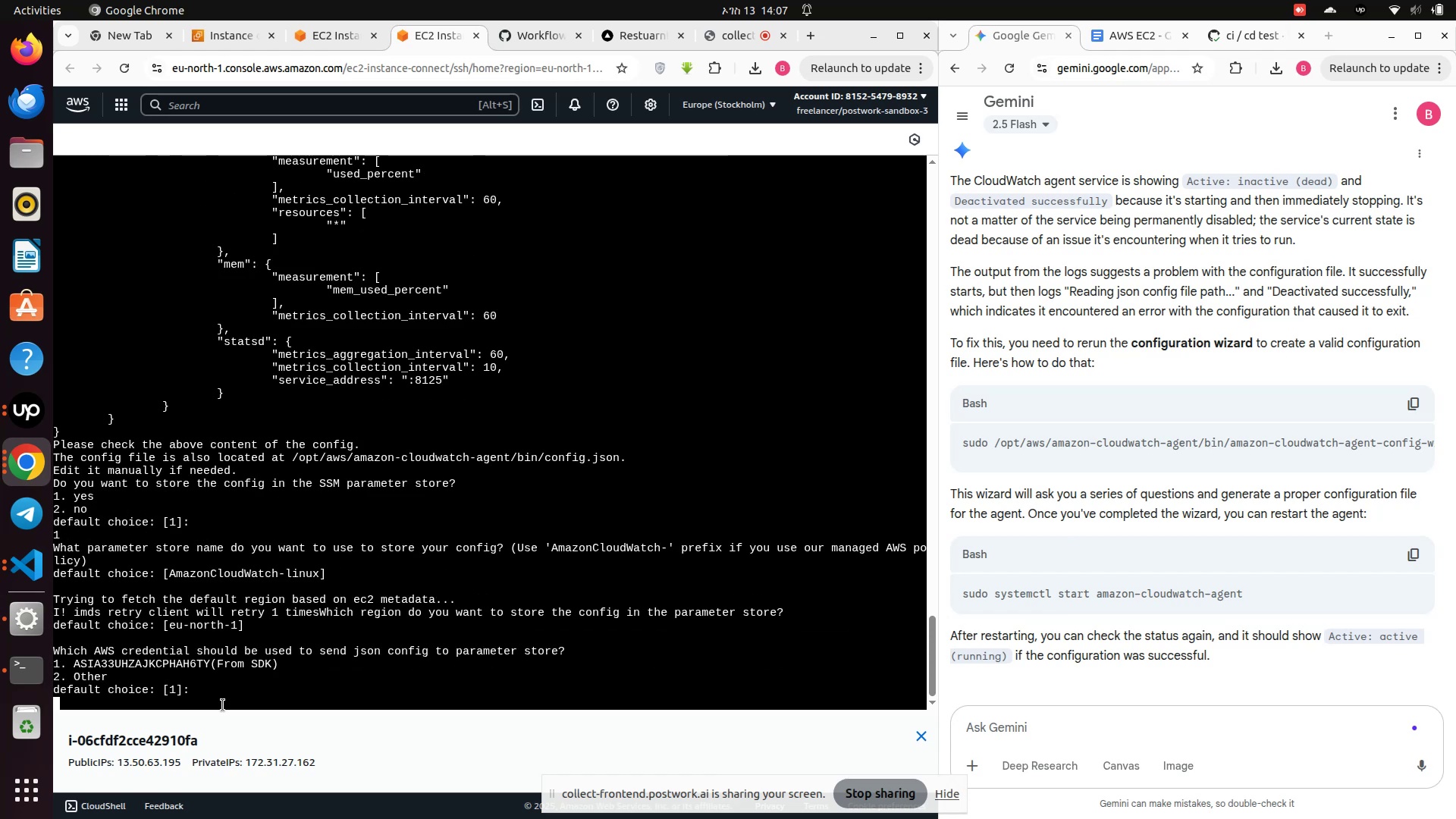 
left_click_drag(start_coordinate=[84, 635], to_coordinate=[117, 680])
 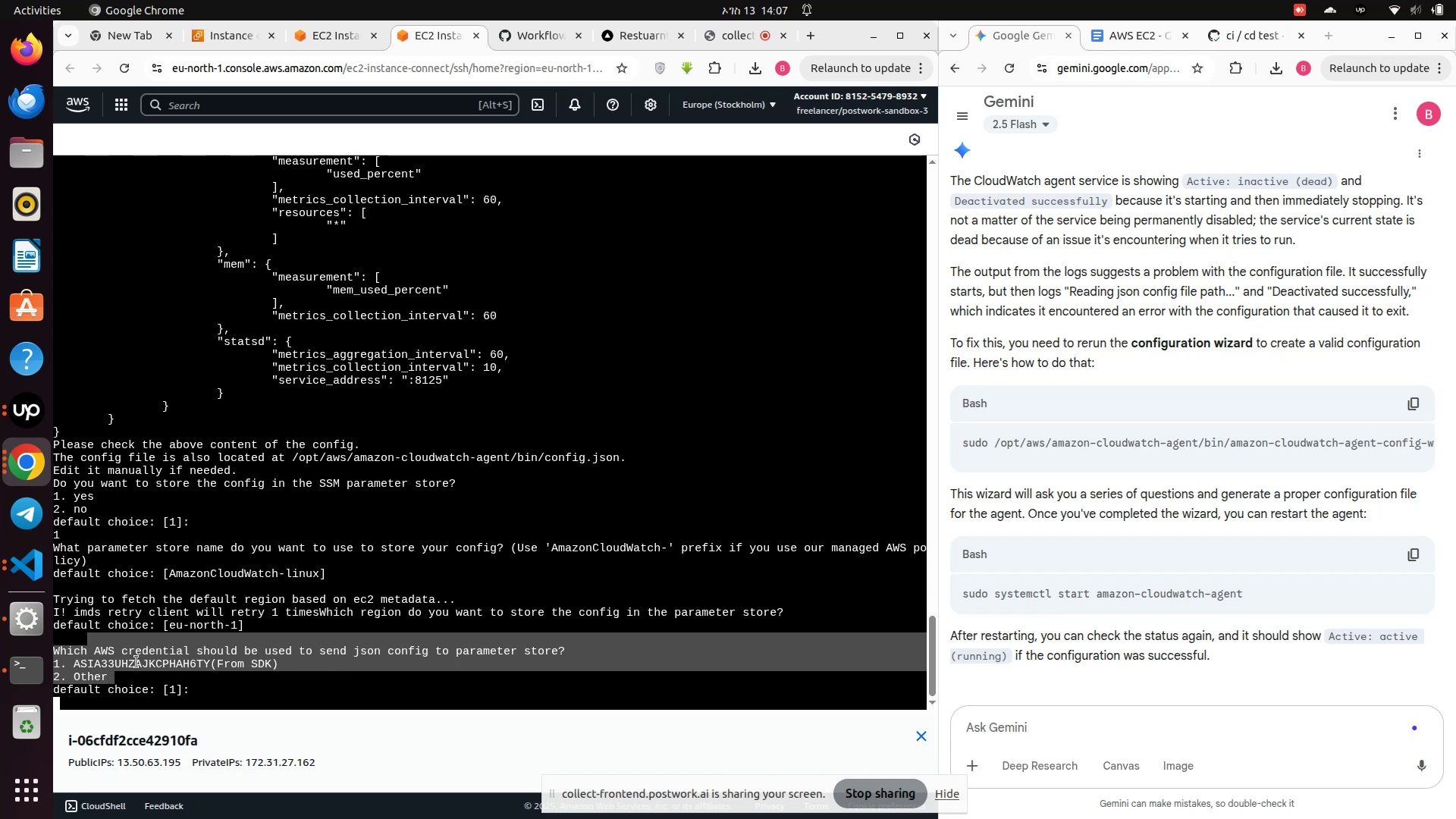 
right_click([136, 662])
 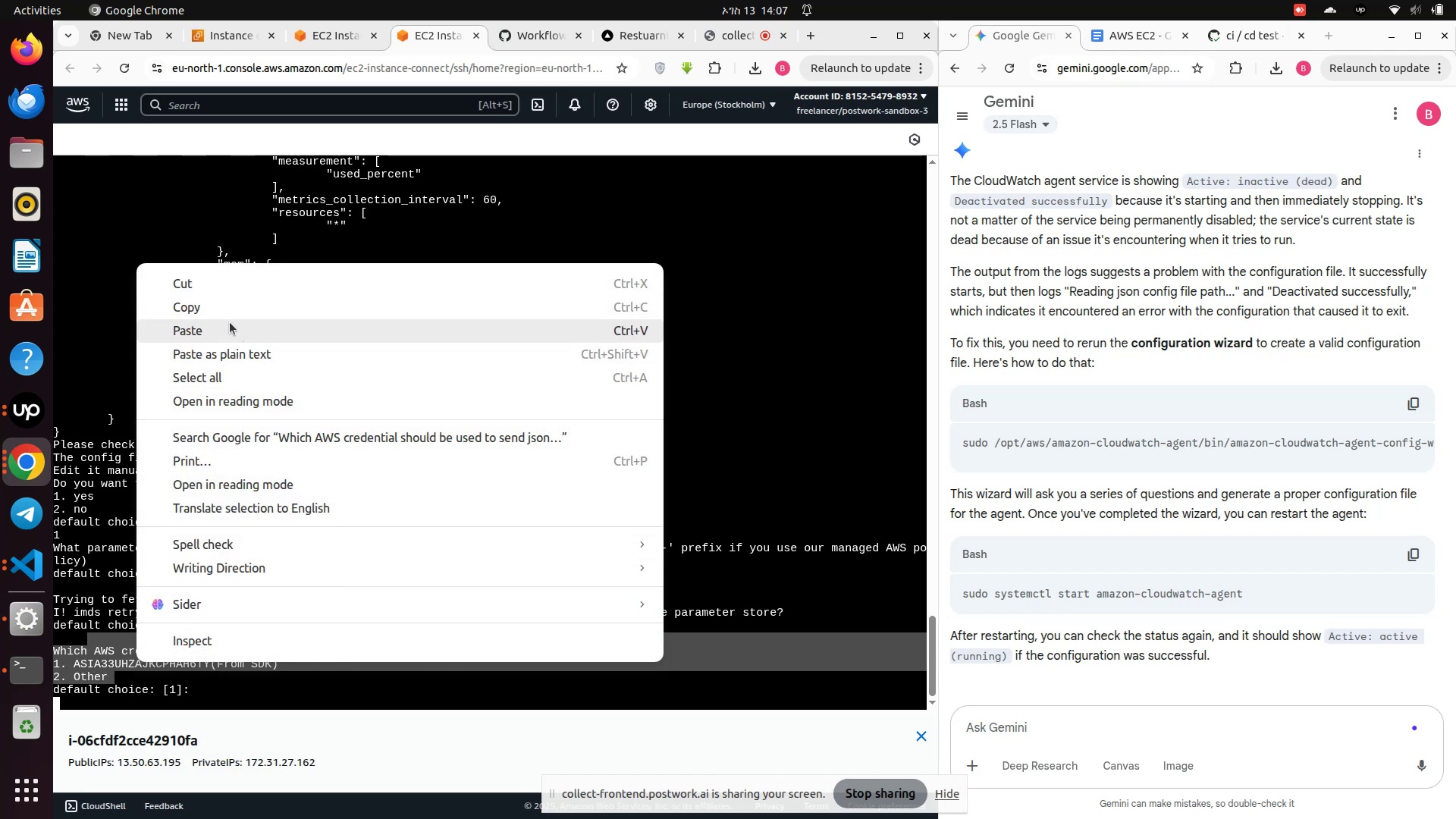 
left_click([230, 317])
 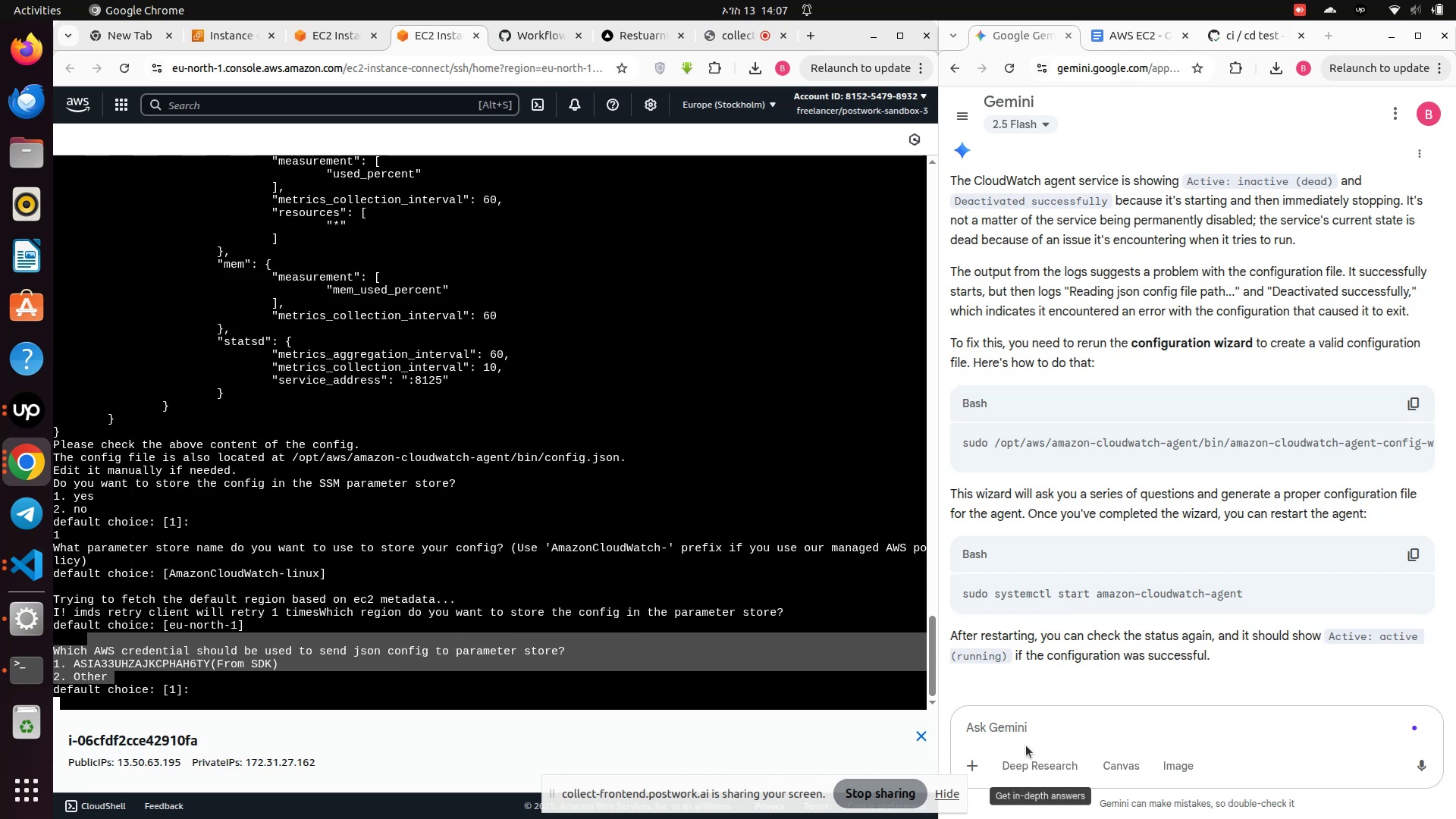 
left_click([1022, 736])
 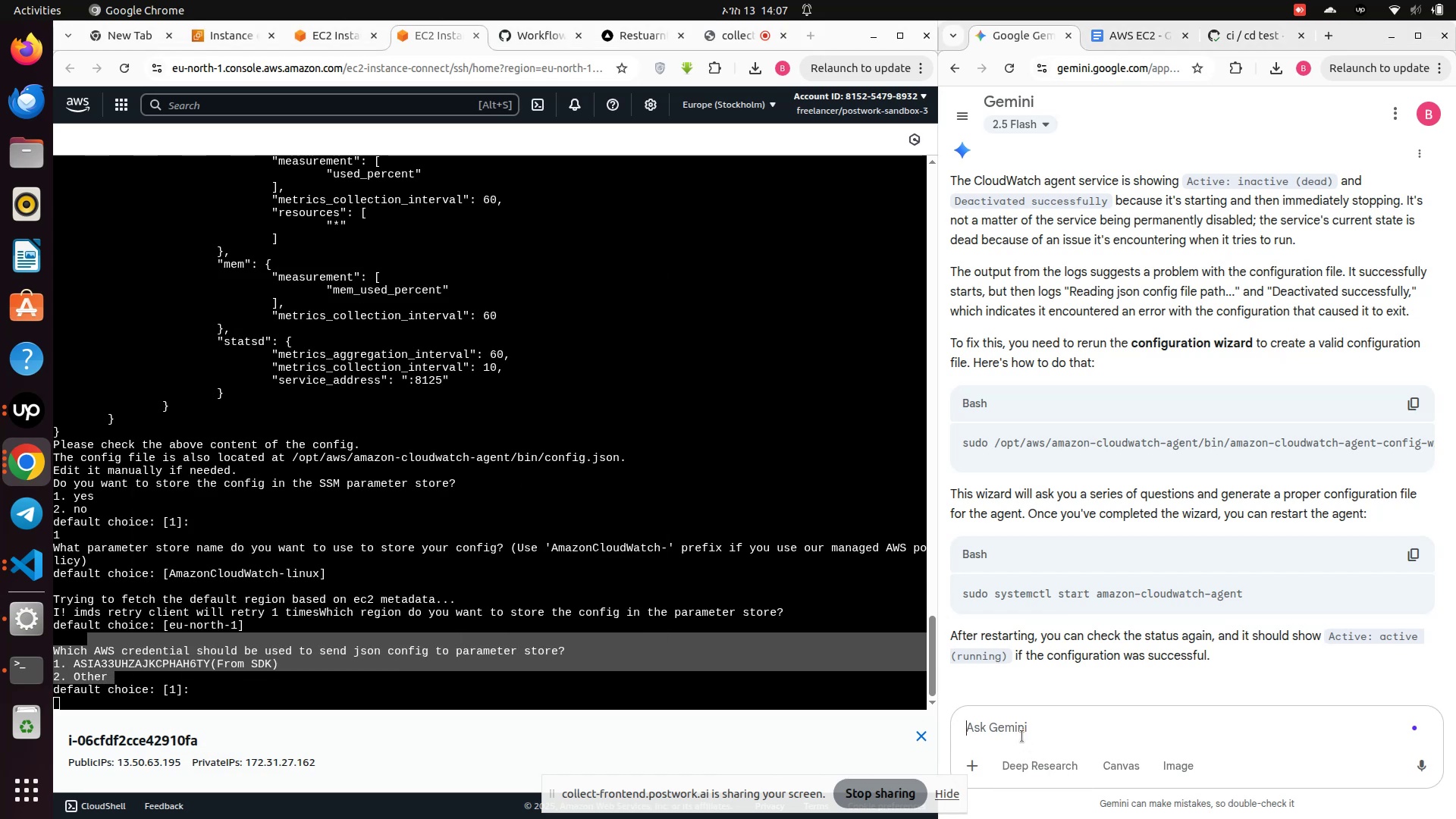 
key(Control+V)
 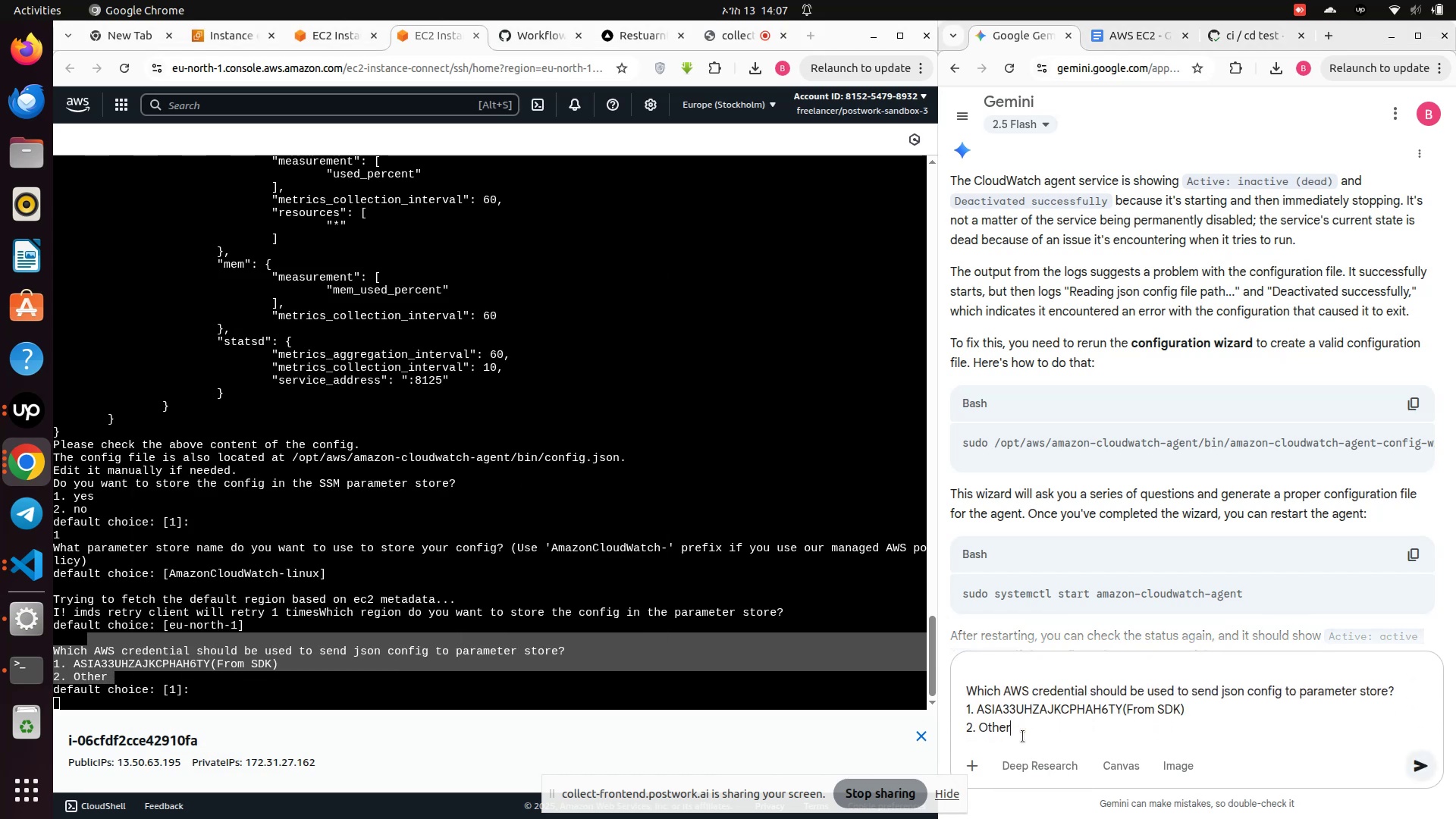 
key(Enter)
 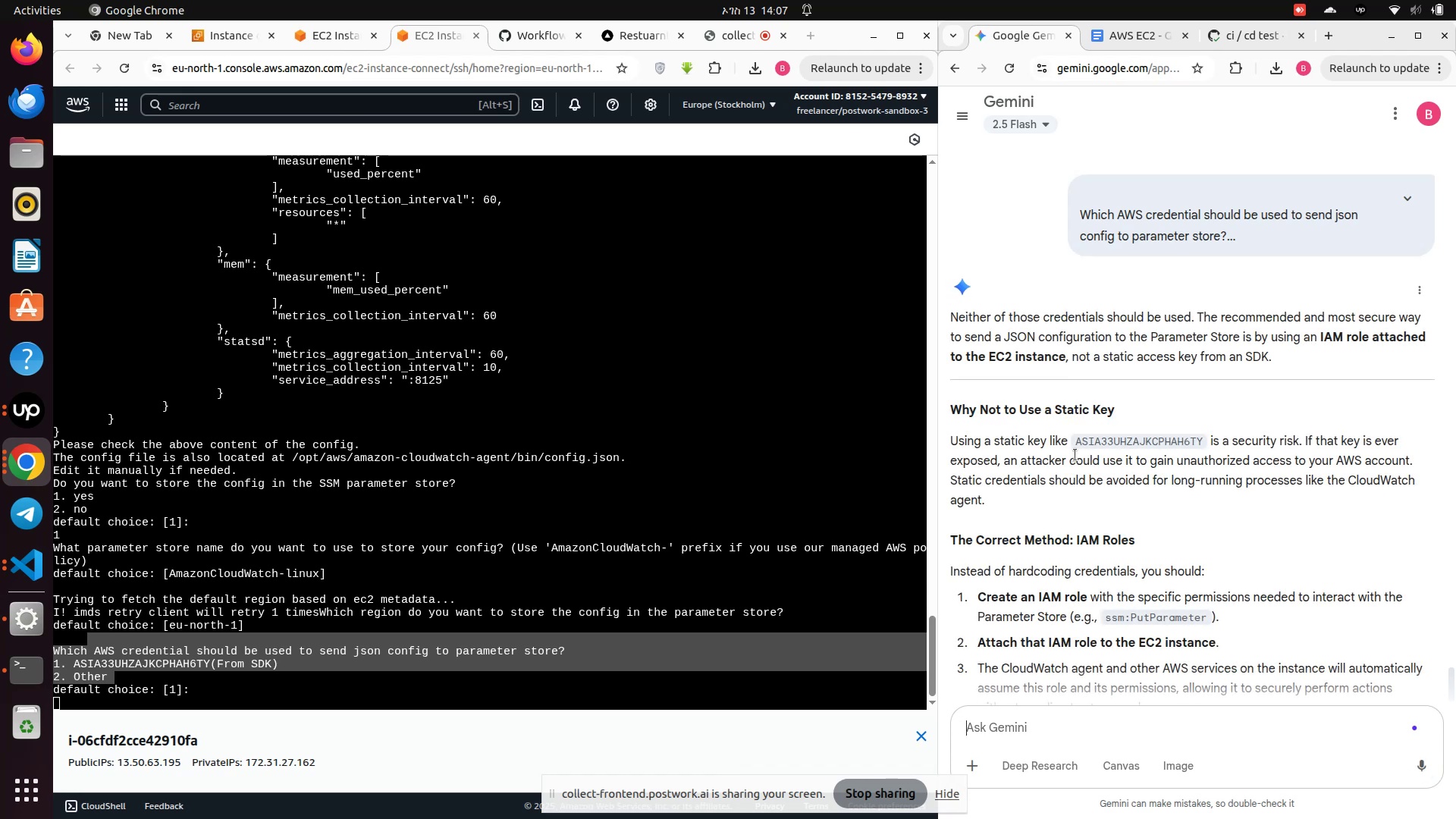 
wait(15.05)
 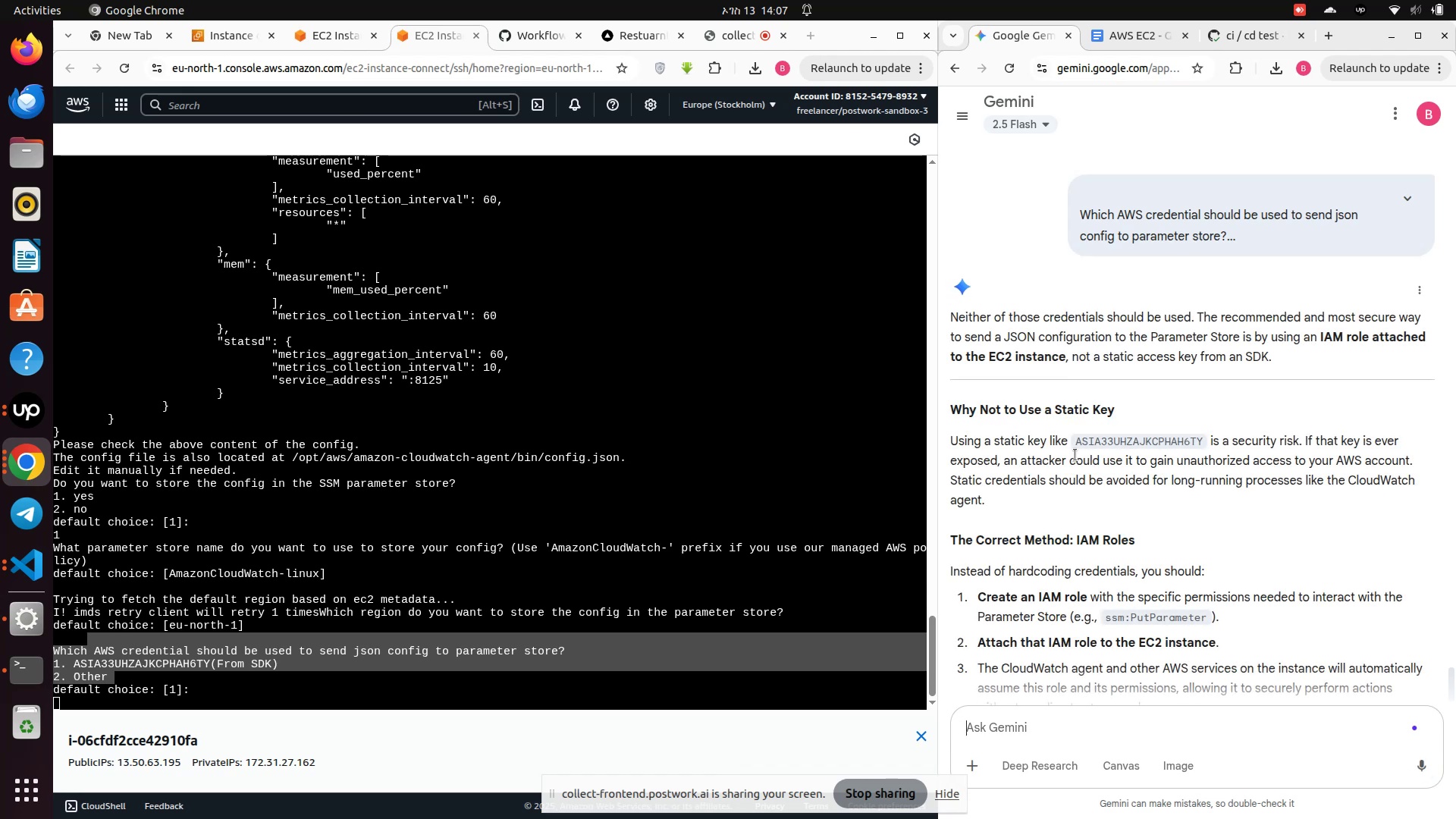 
scroll: coordinate [1075, 455], scroll_direction: down, amount: 2.0
 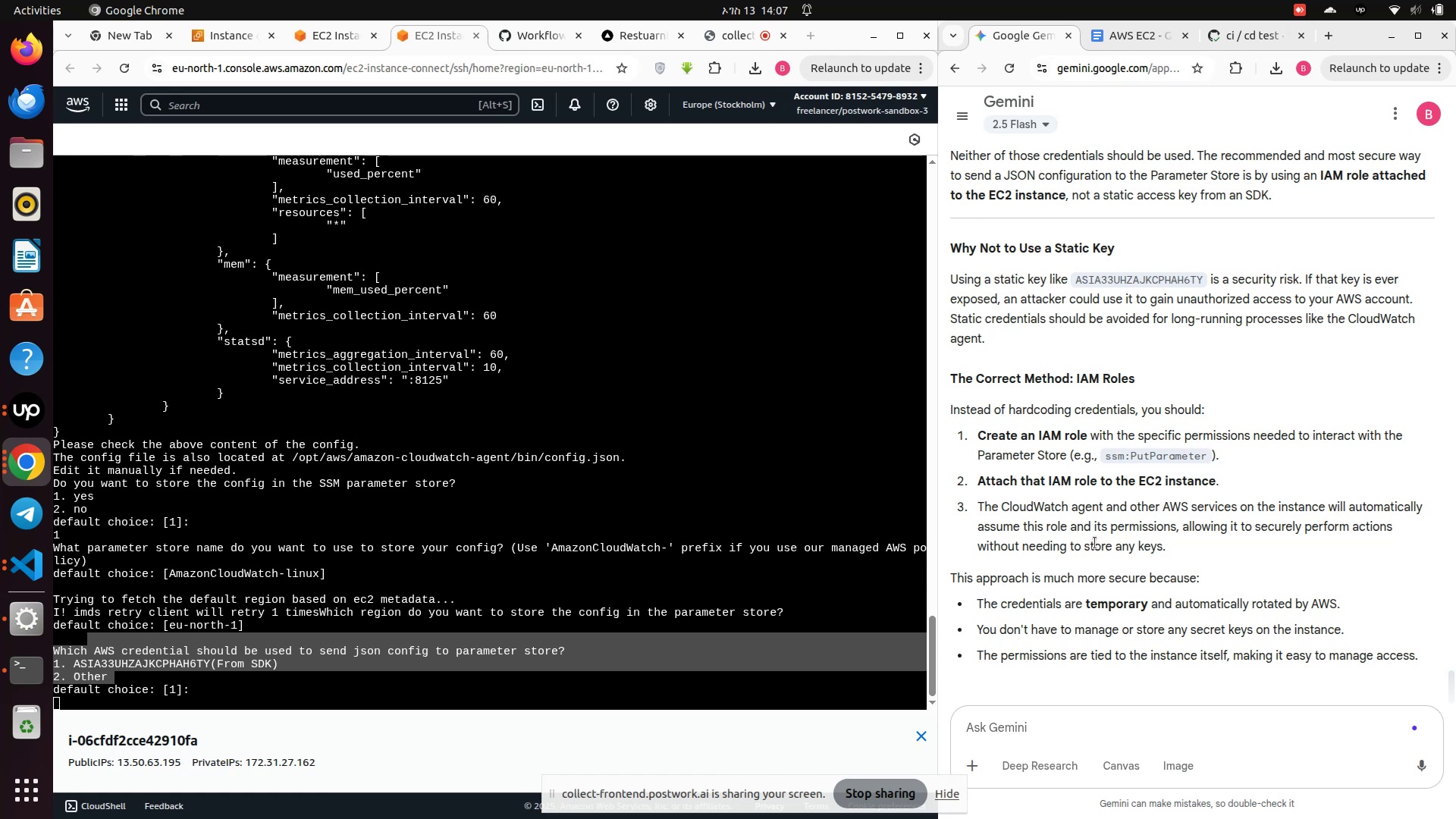 
wait(14.09)
 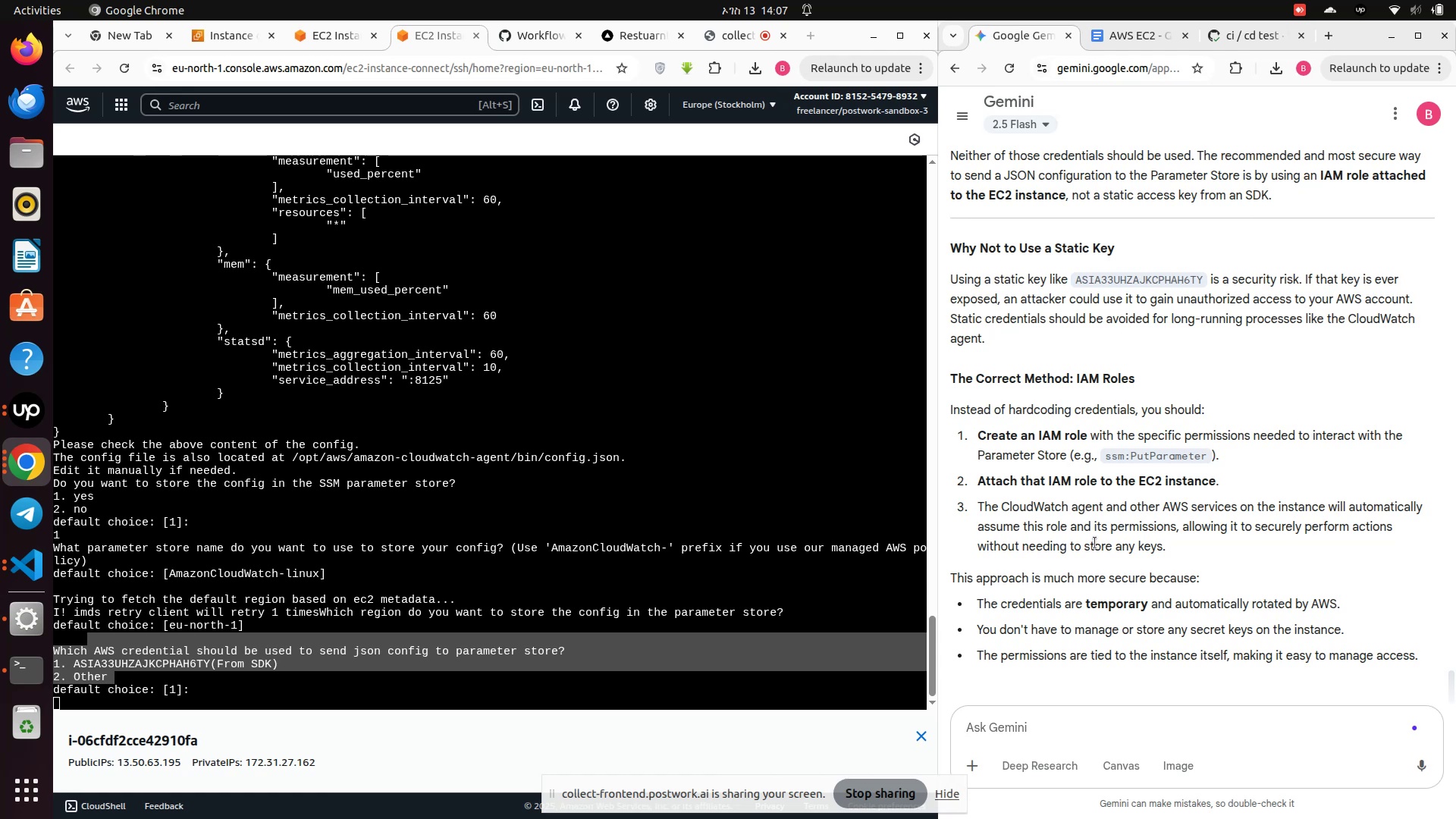 
left_click([226, 41])
 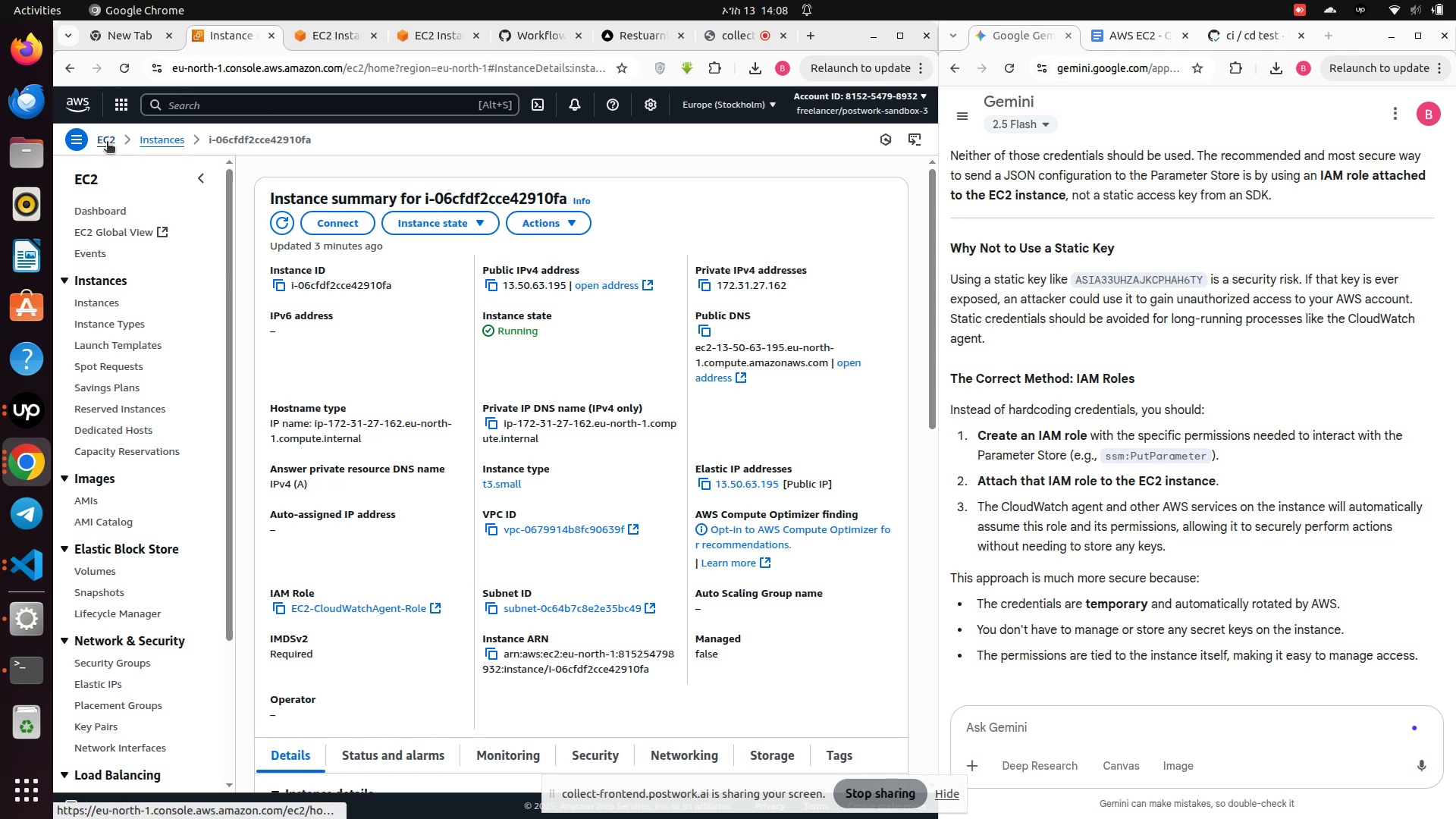 
left_click([105, 143])
 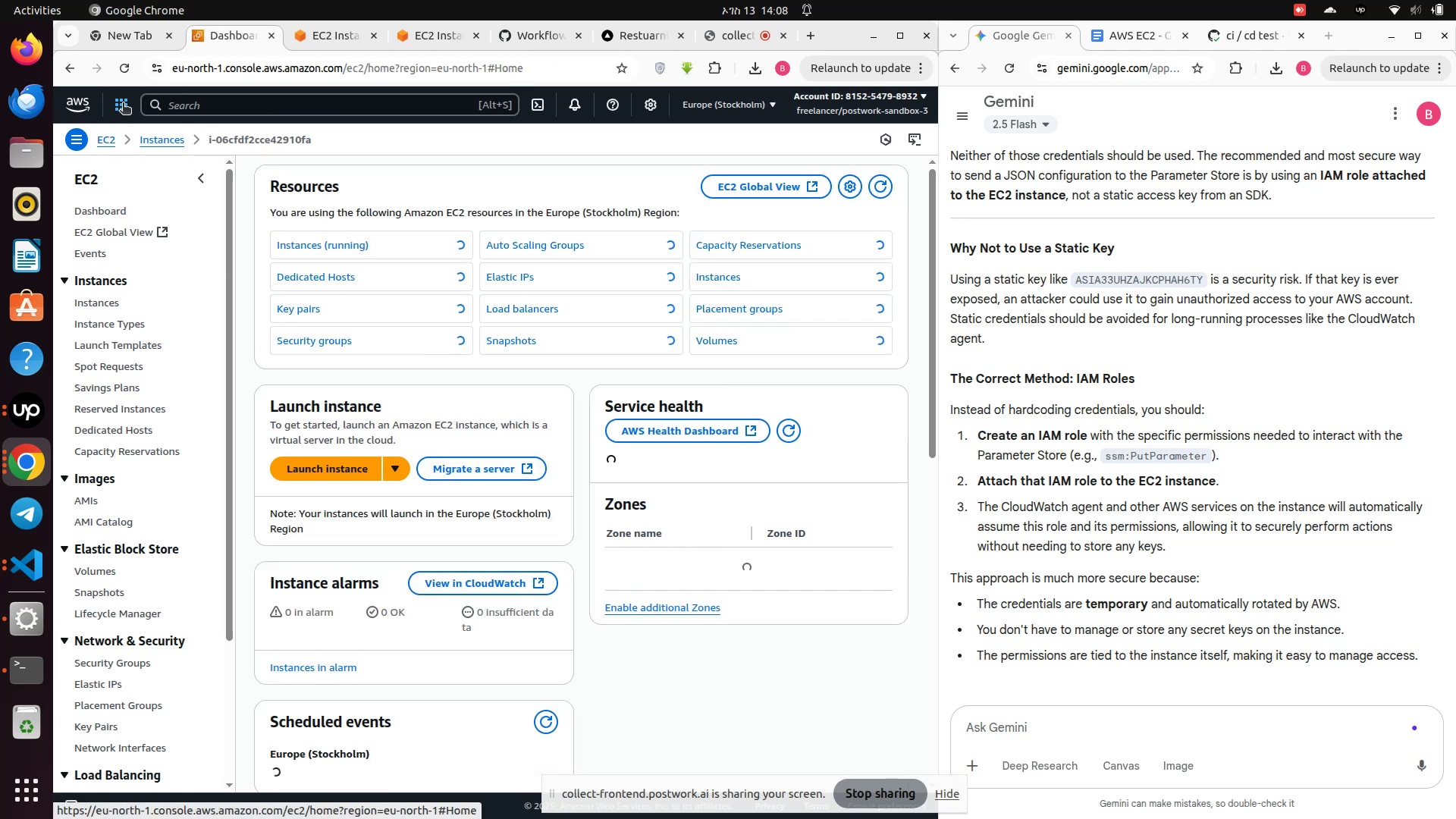 
left_click([123, 104])
 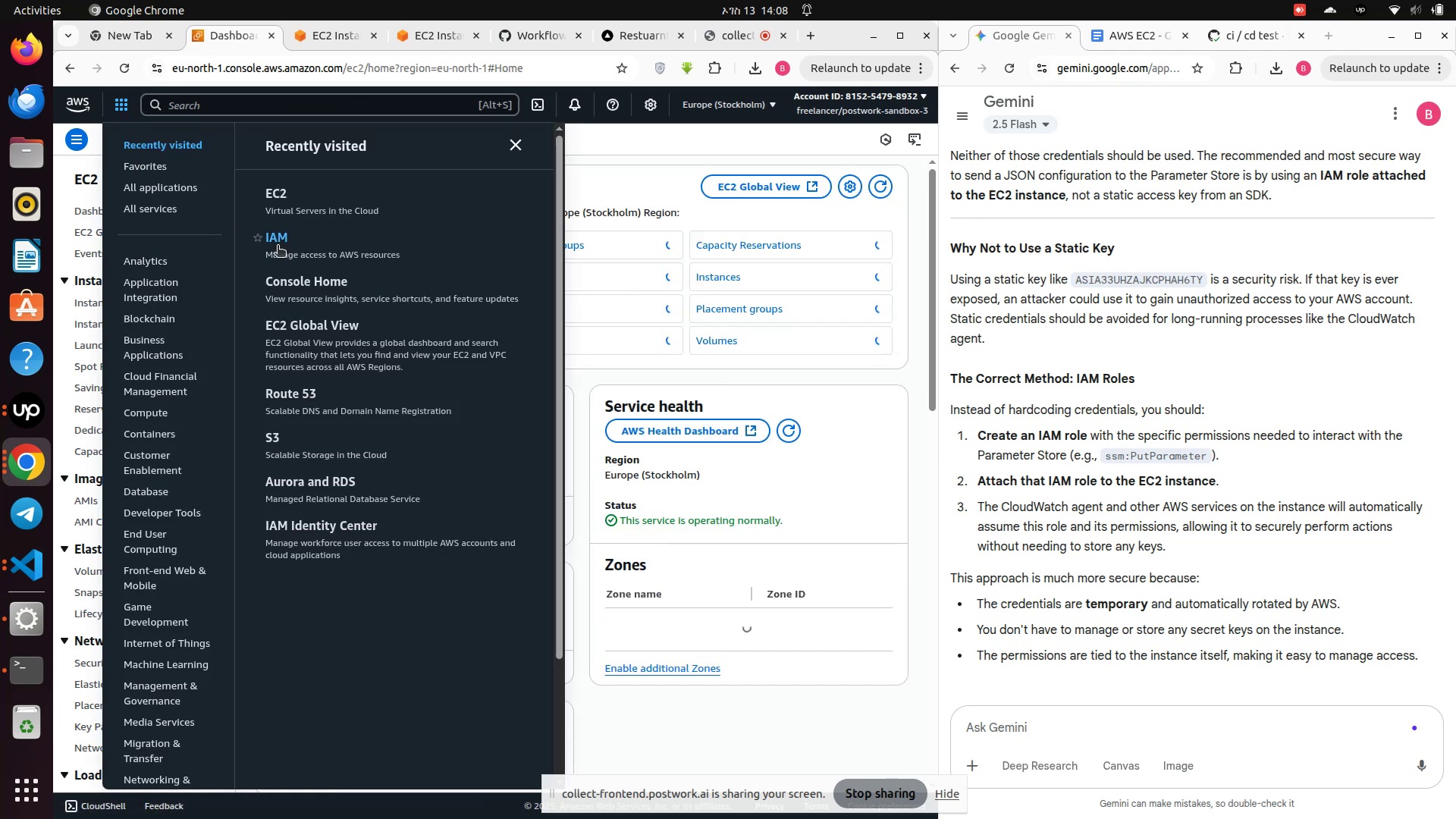 
left_click([281, 242])
 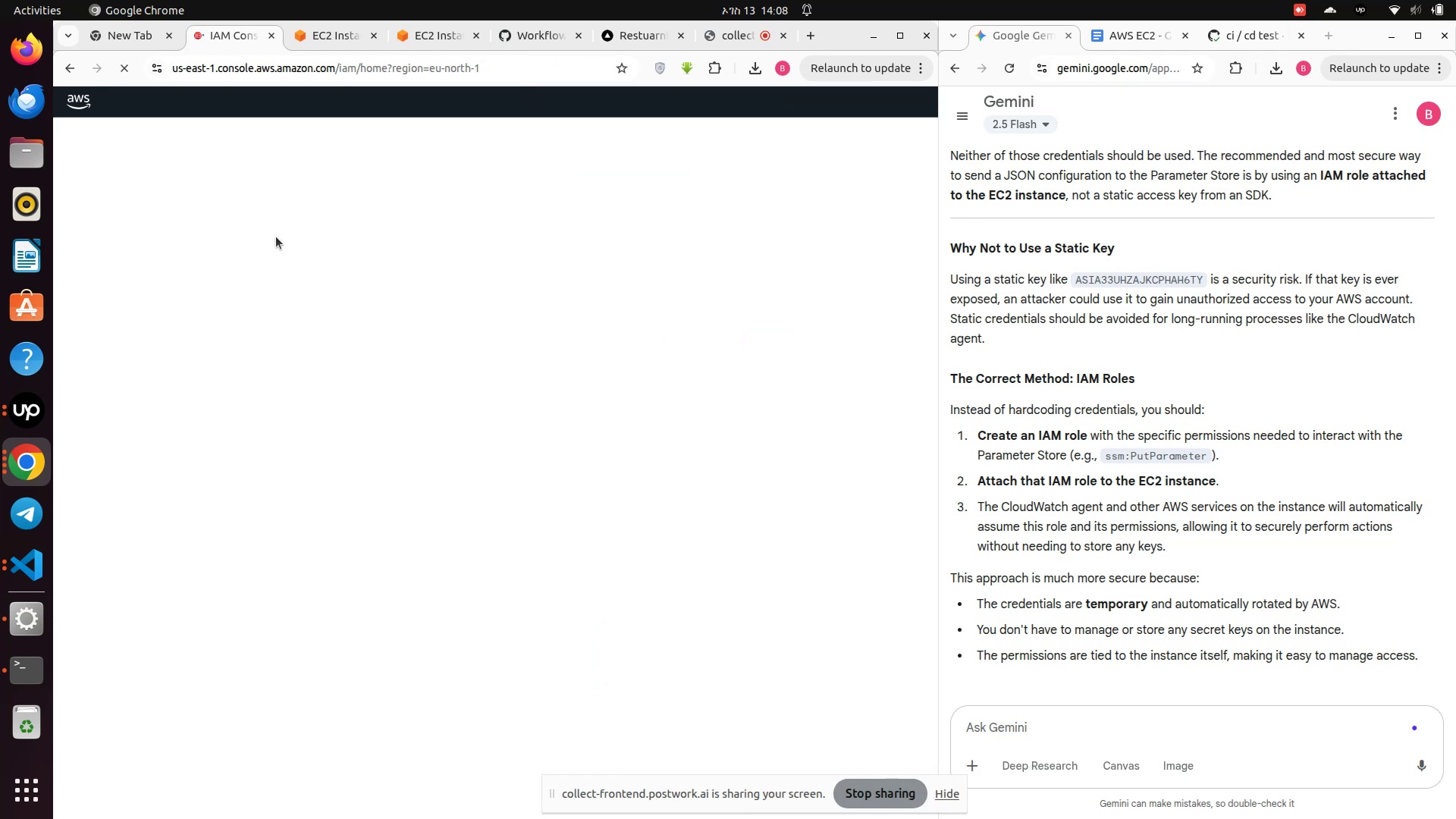 
mouse_move([444, 354])
 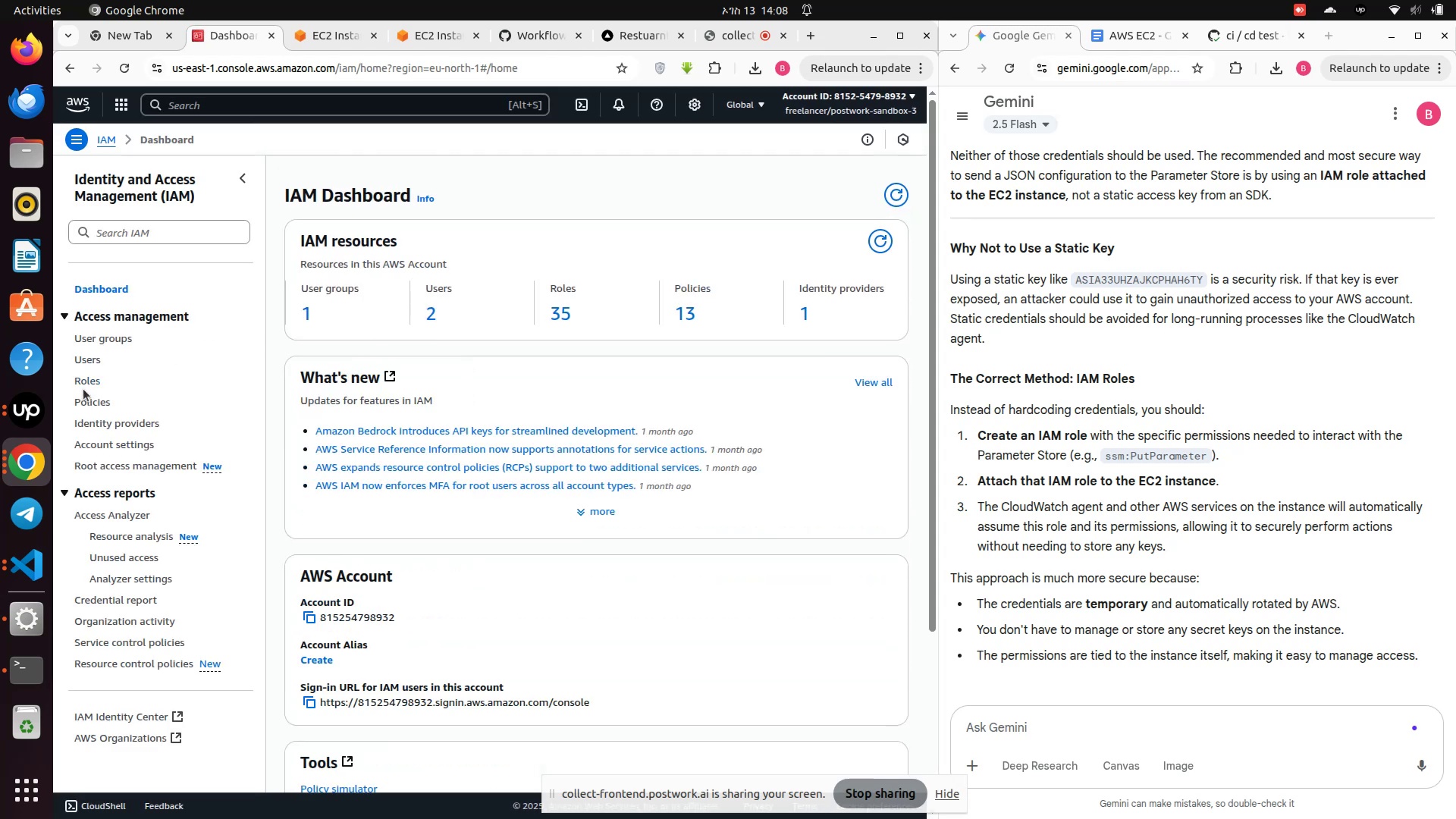 
left_click([84, 383])
 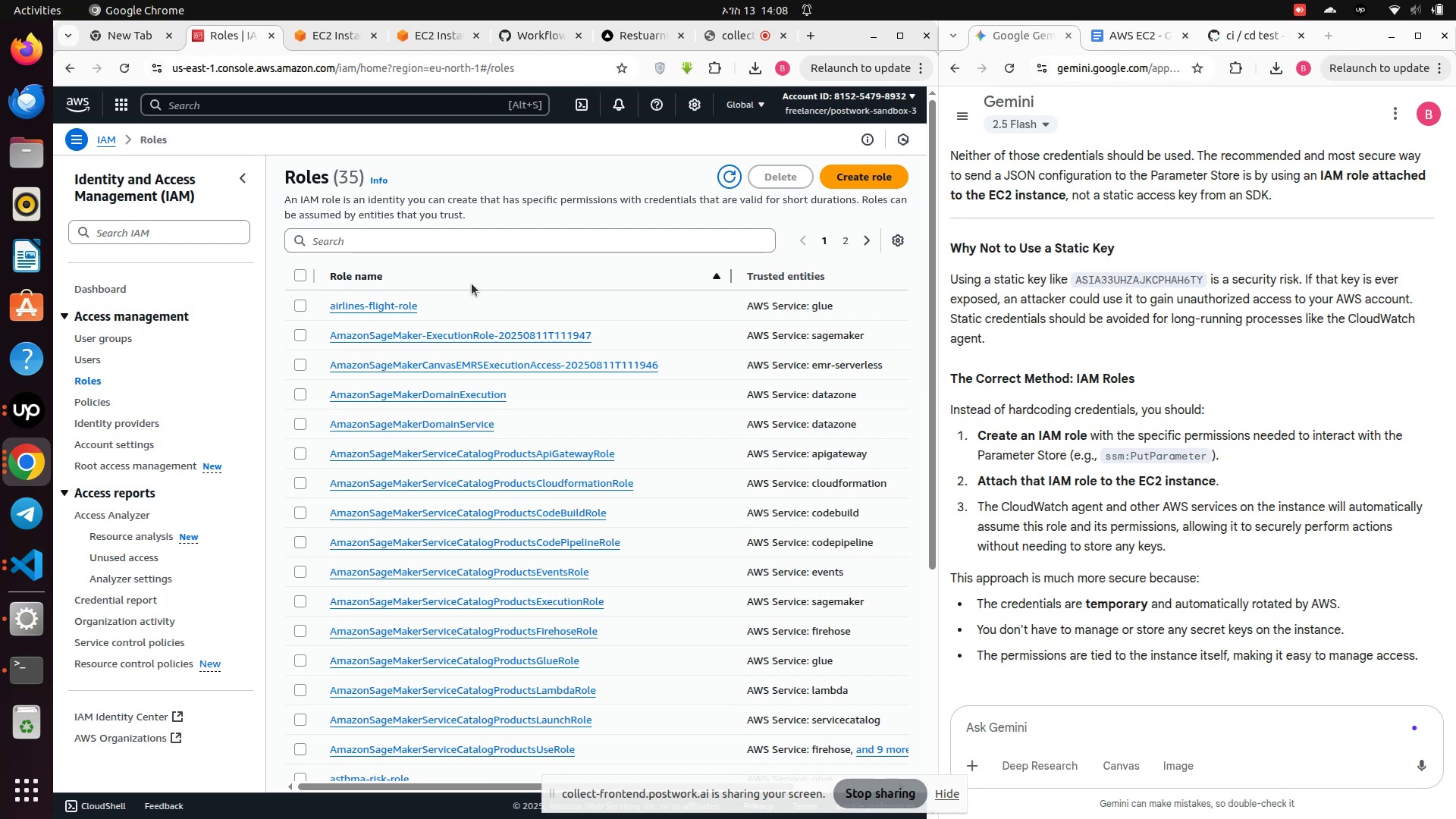 
left_click([389, 239])
 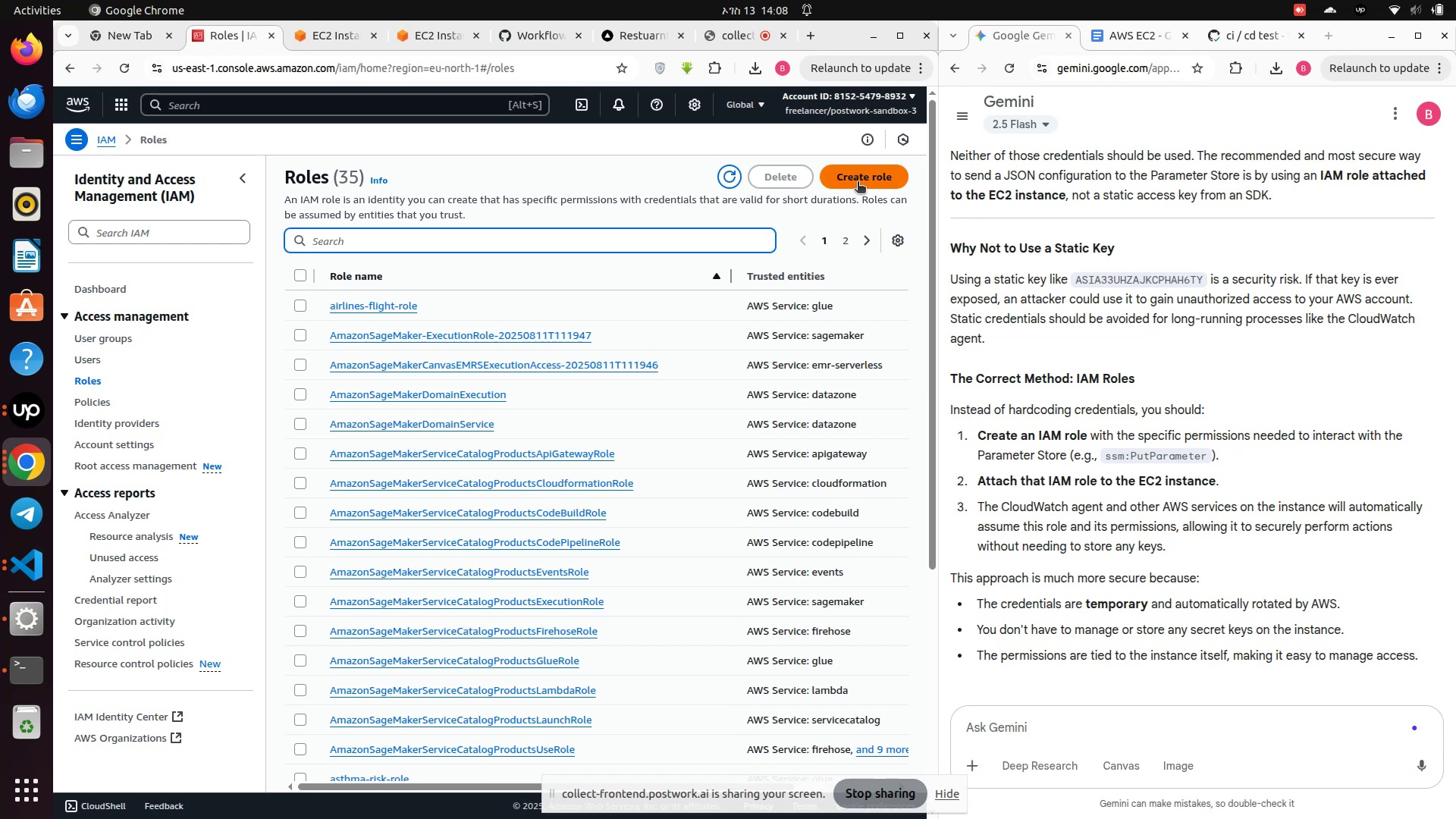 
left_click([852, 181])
 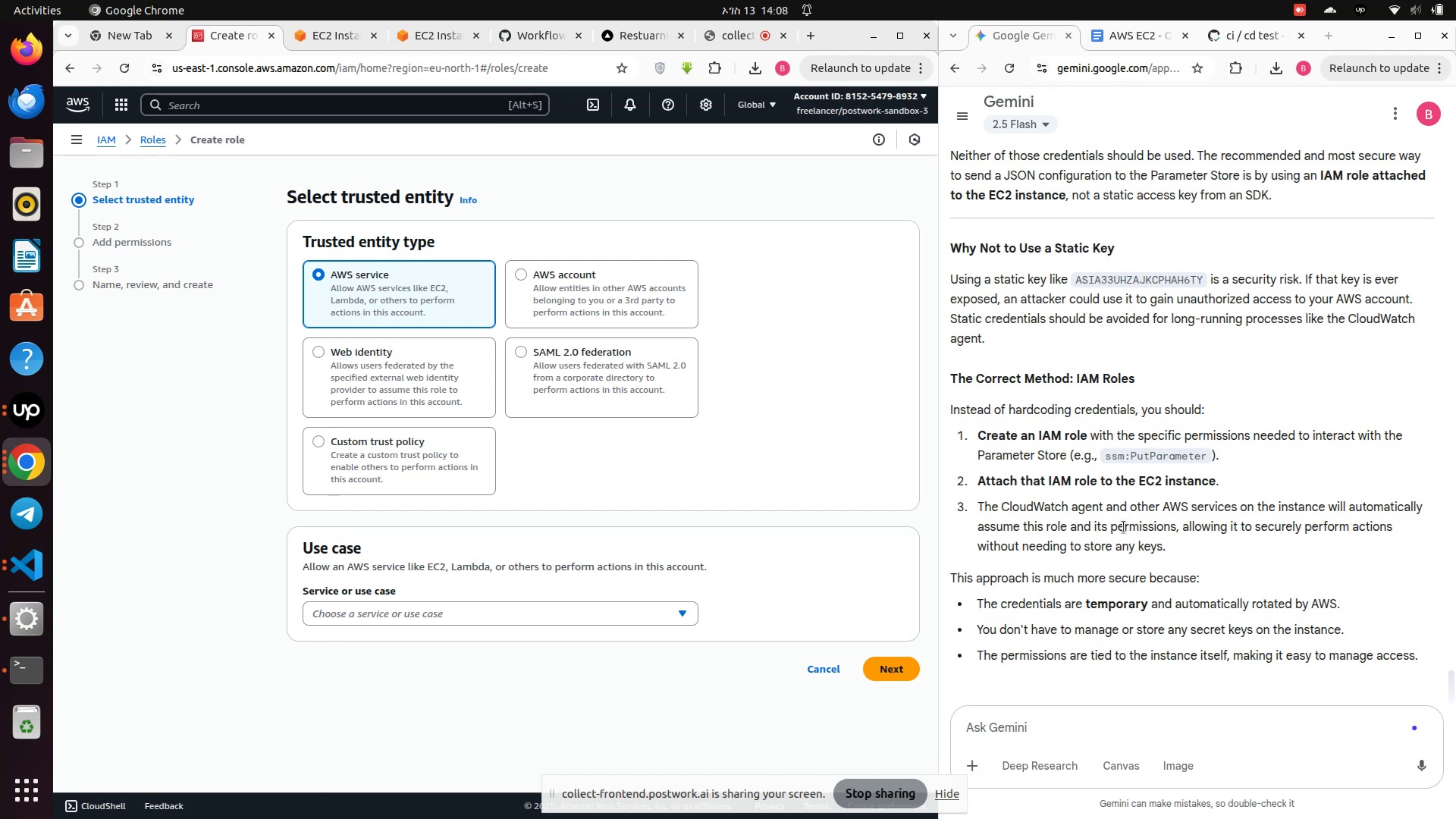 
wait(12.67)
 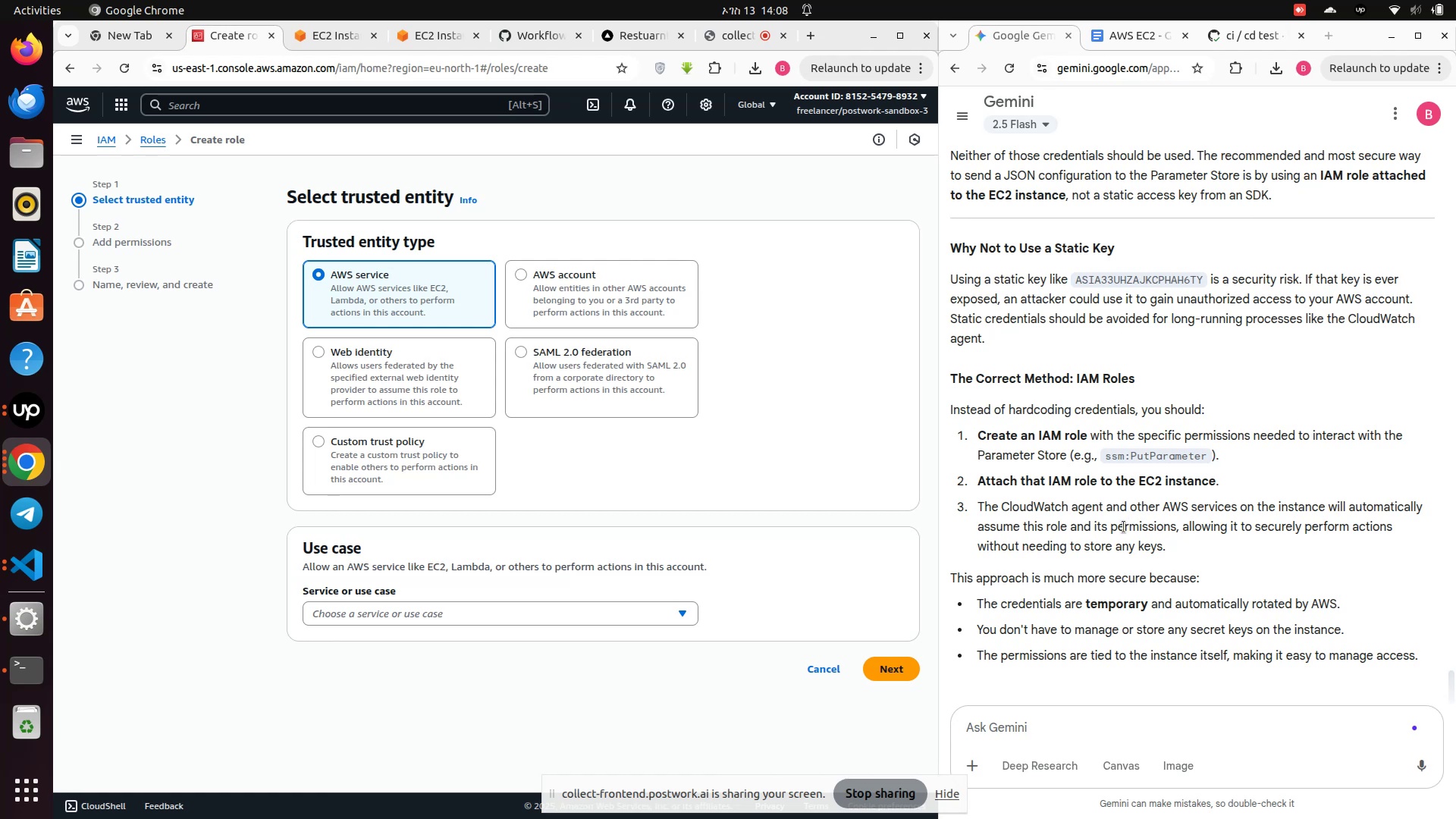 
left_click([586, 610])
 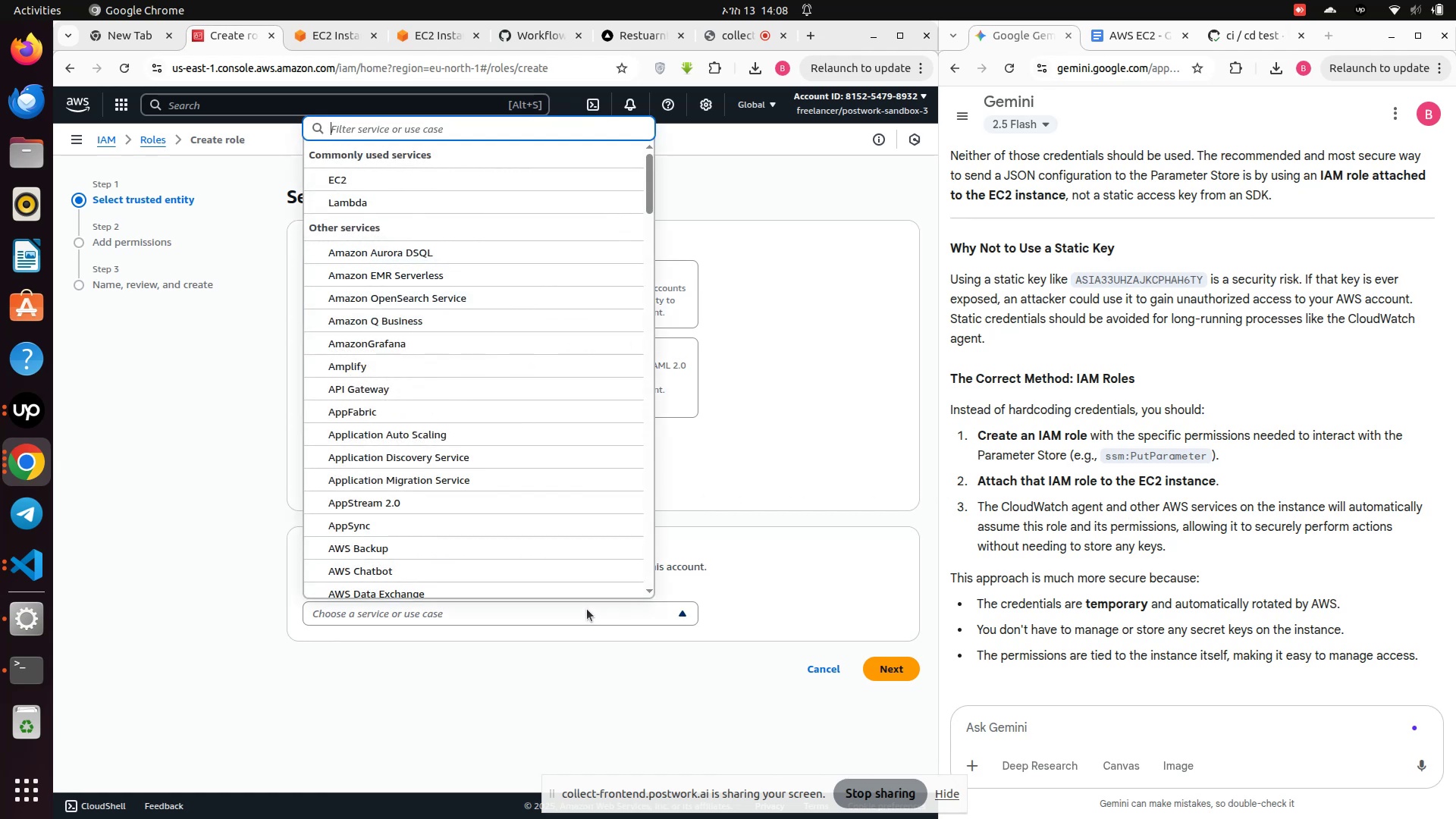 
type(ss)
 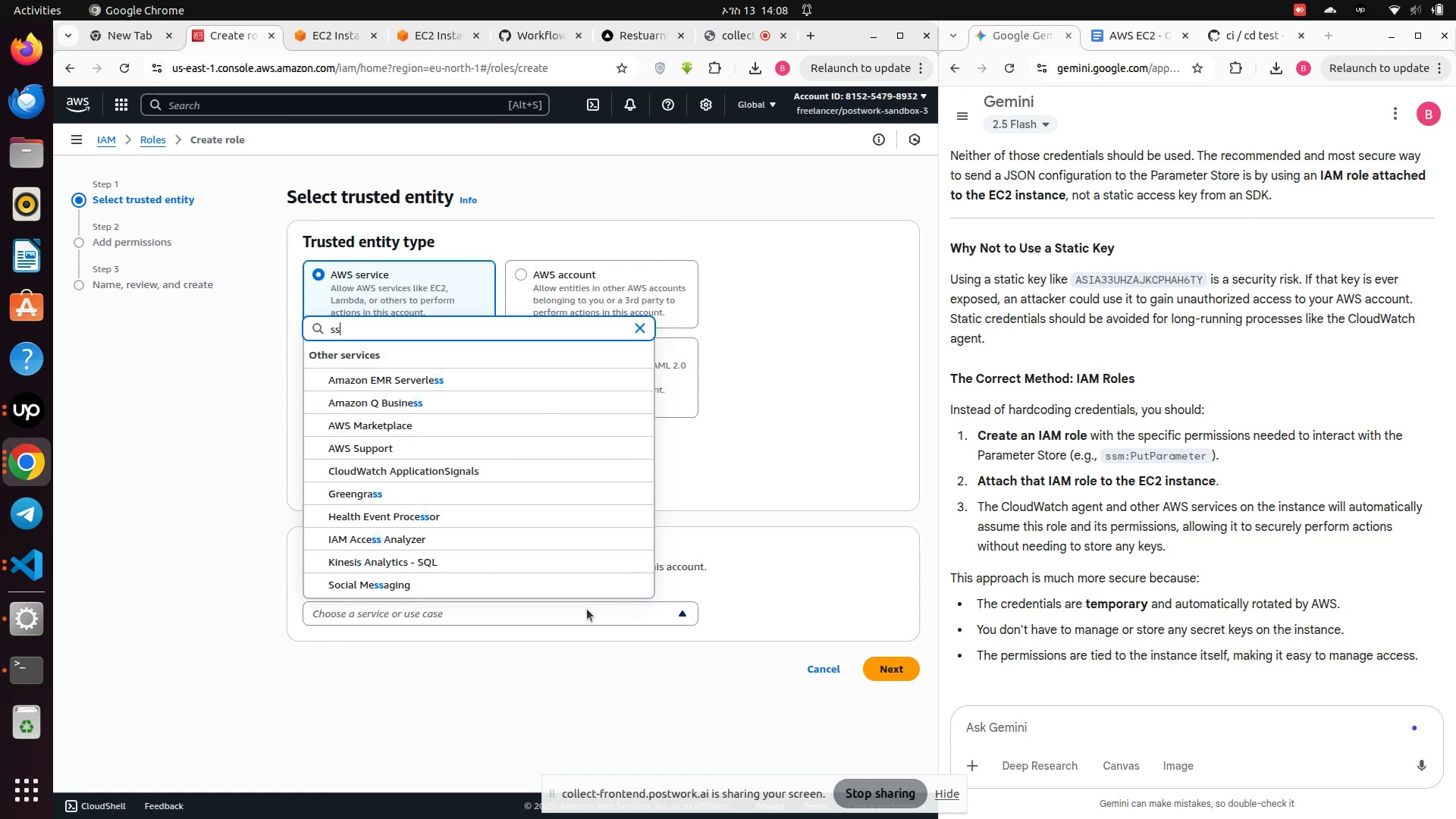 
key(M)
 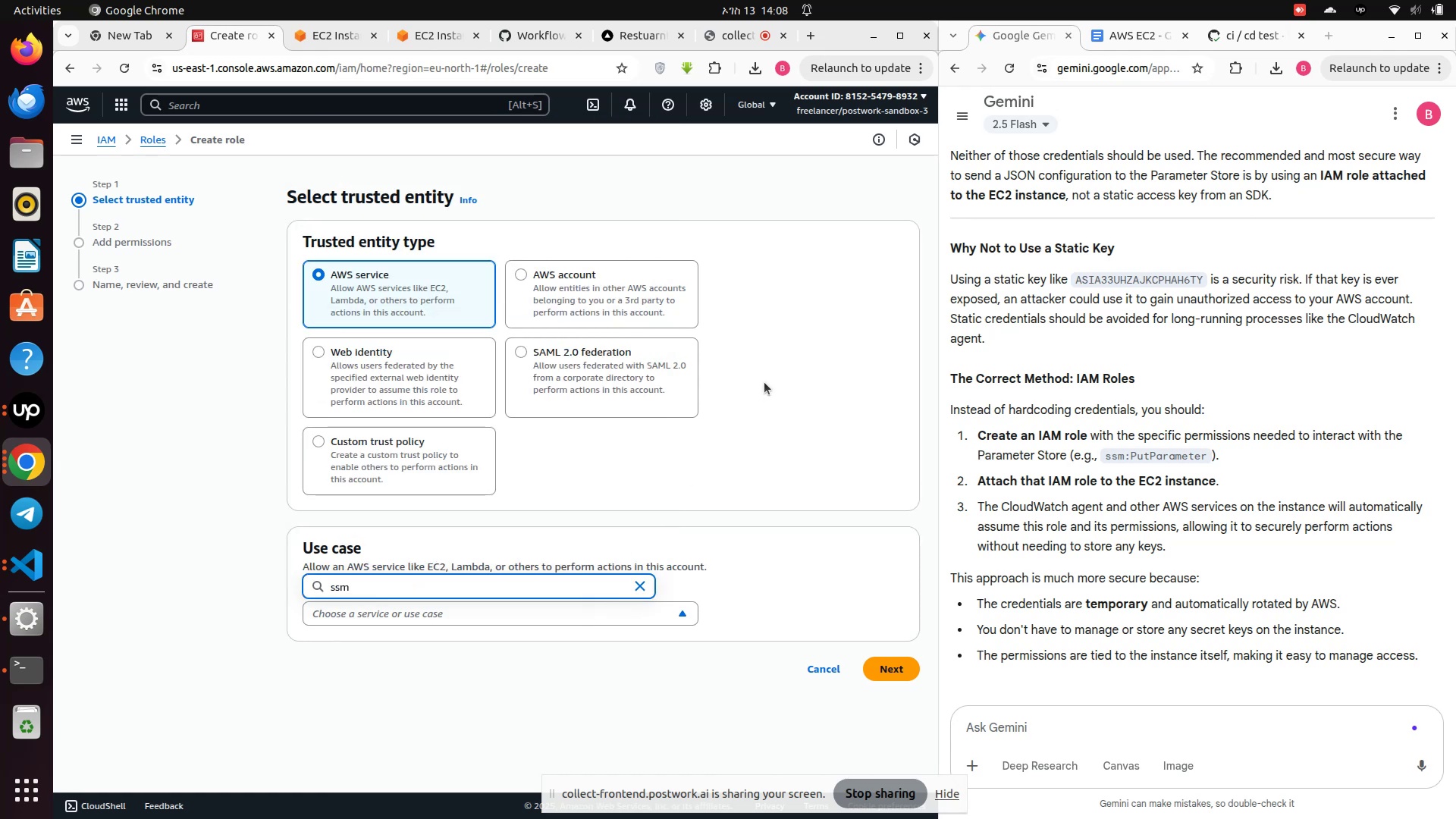 
left_click([764, 382])
 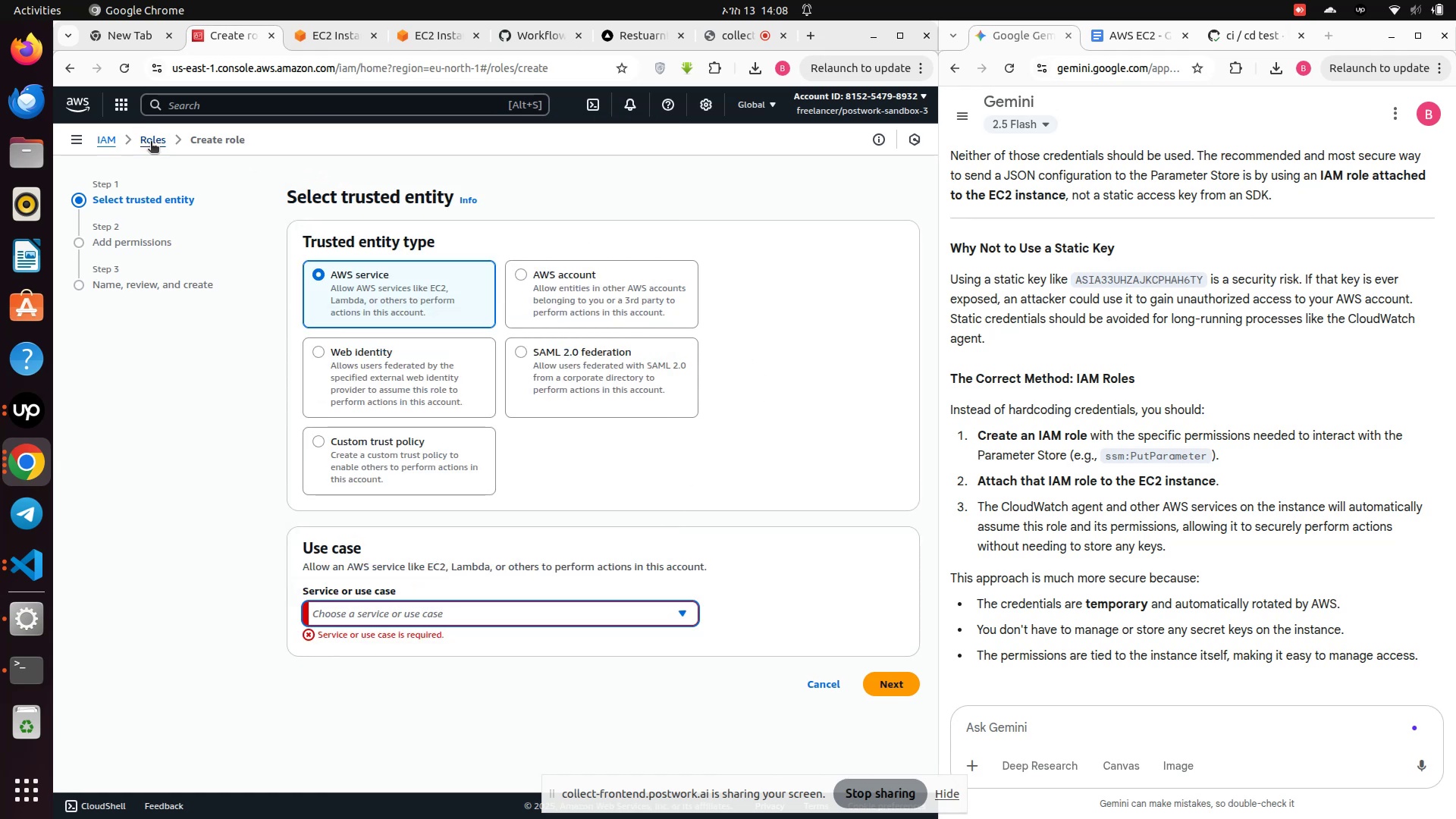 
left_click([151, 143])
 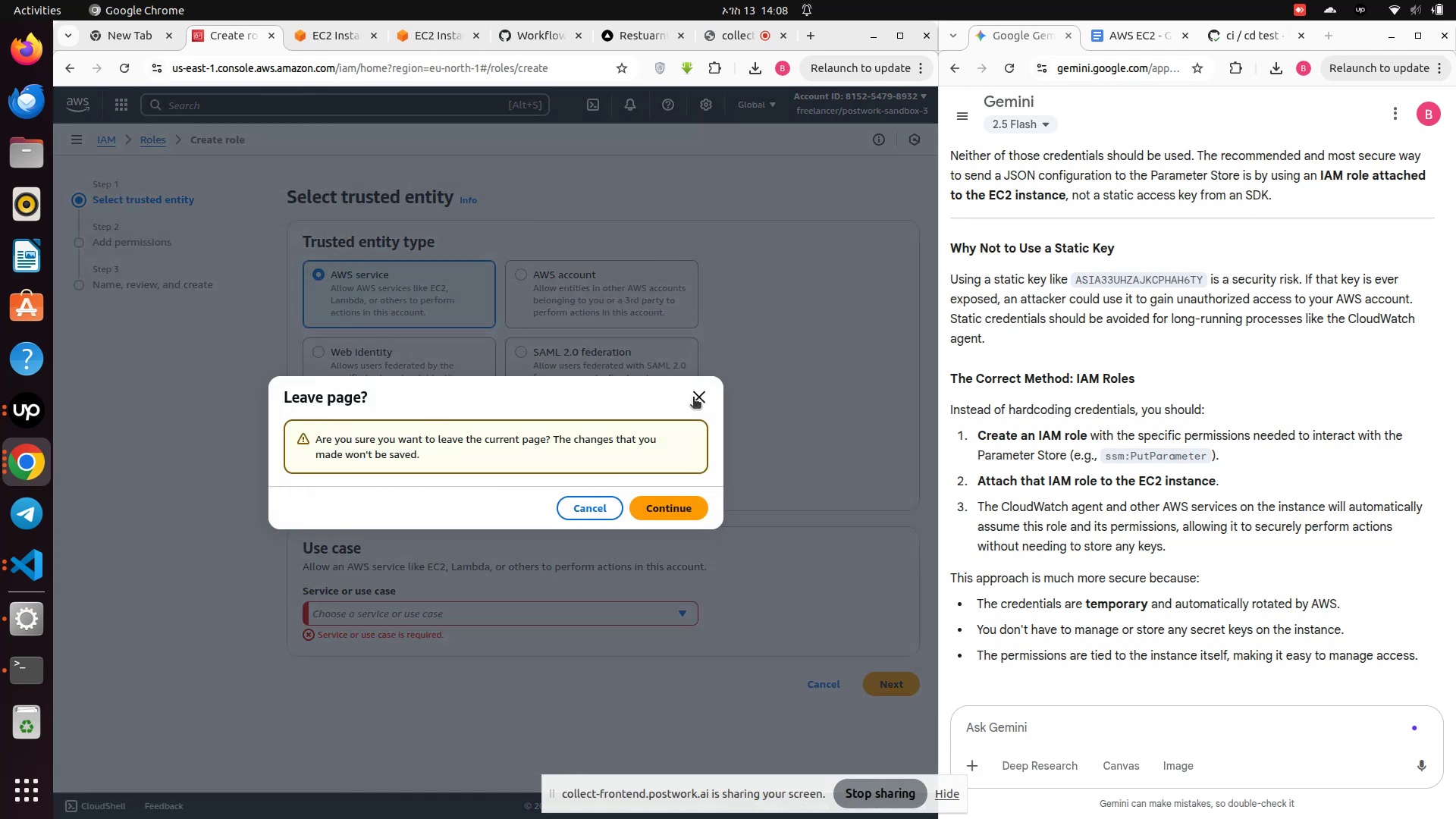 
left_click([693, 400])
 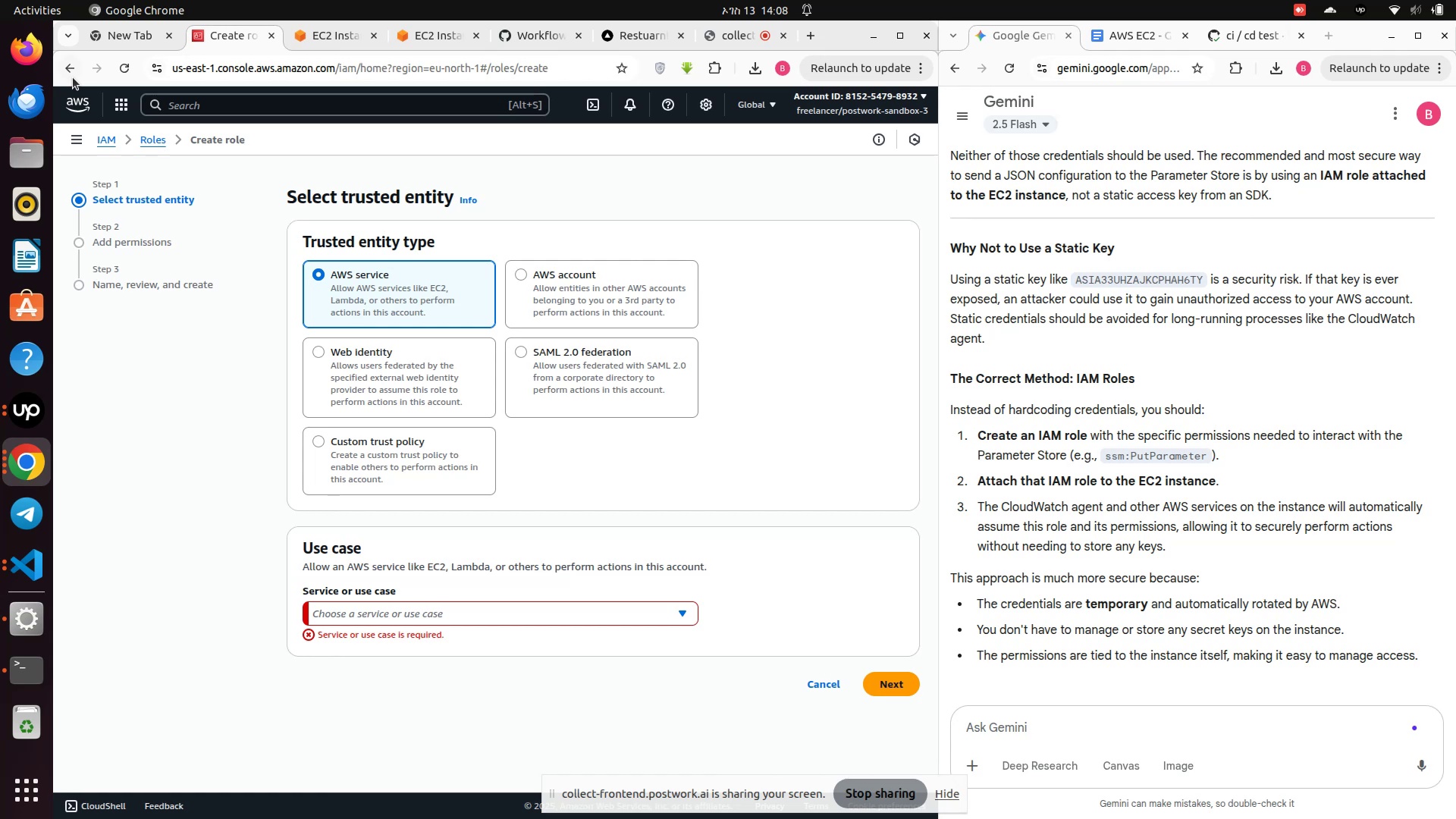 
left_click([72, 77])
 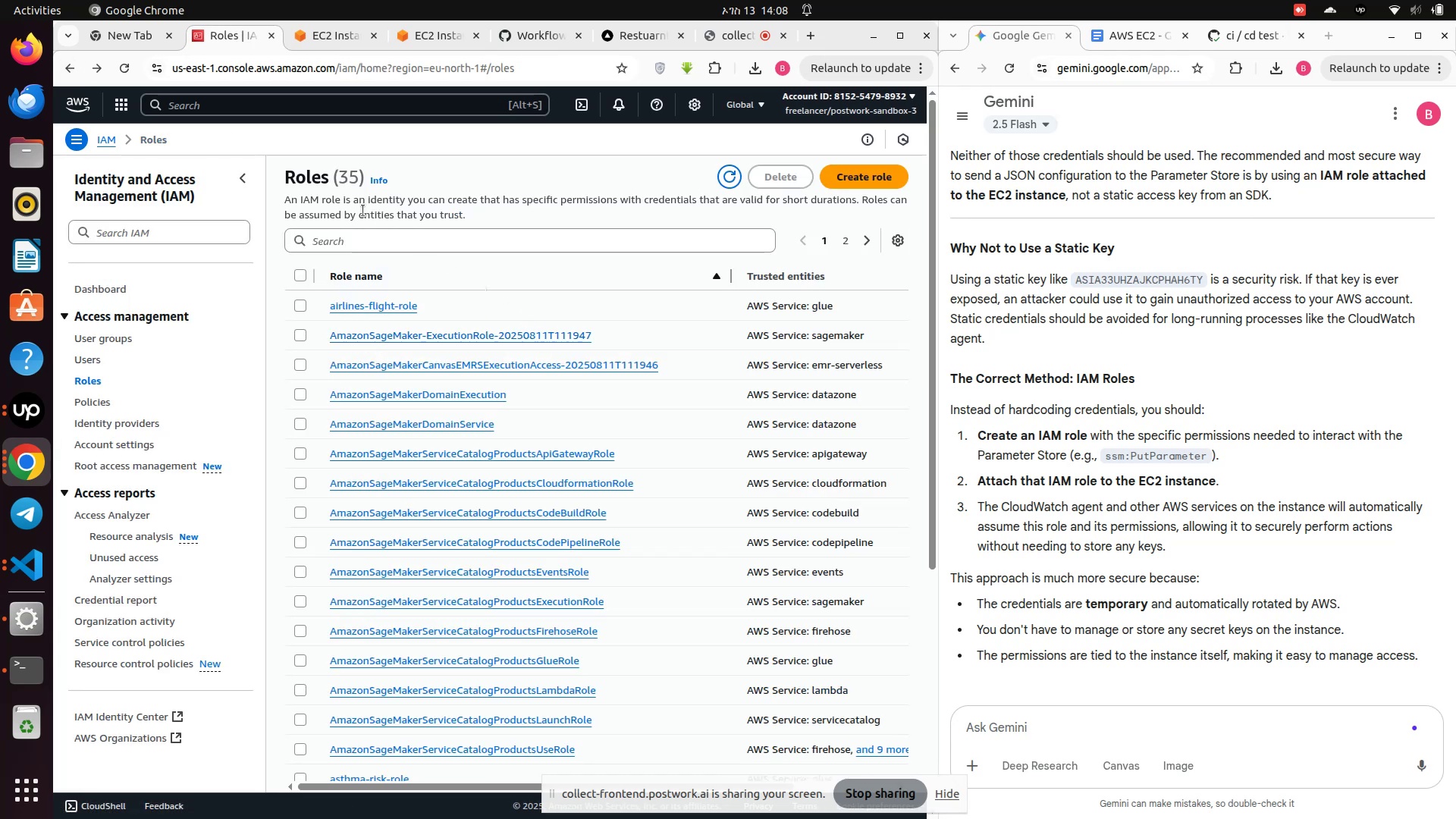 
left_click([358, 236])
 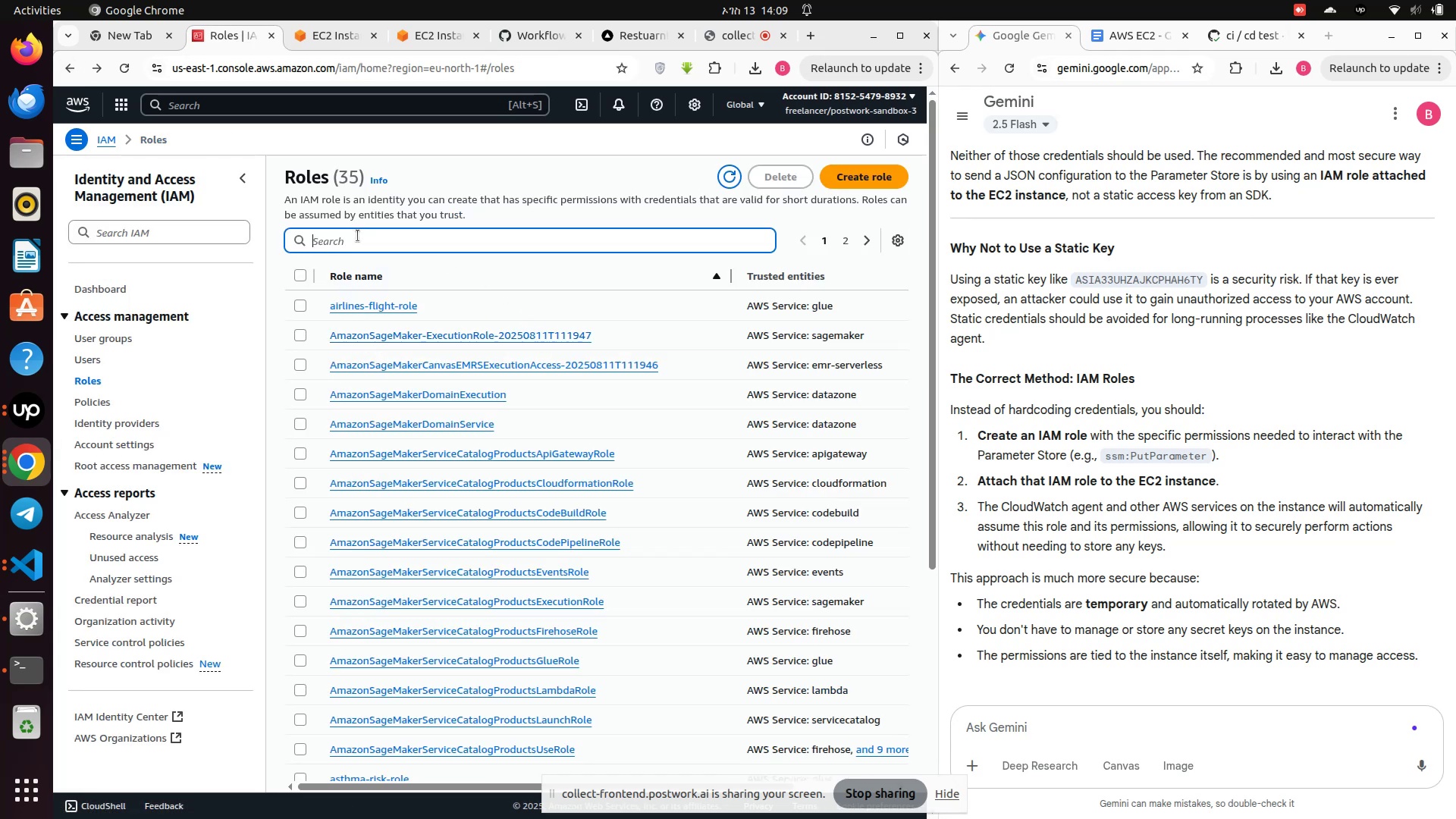 
type(ssm)
 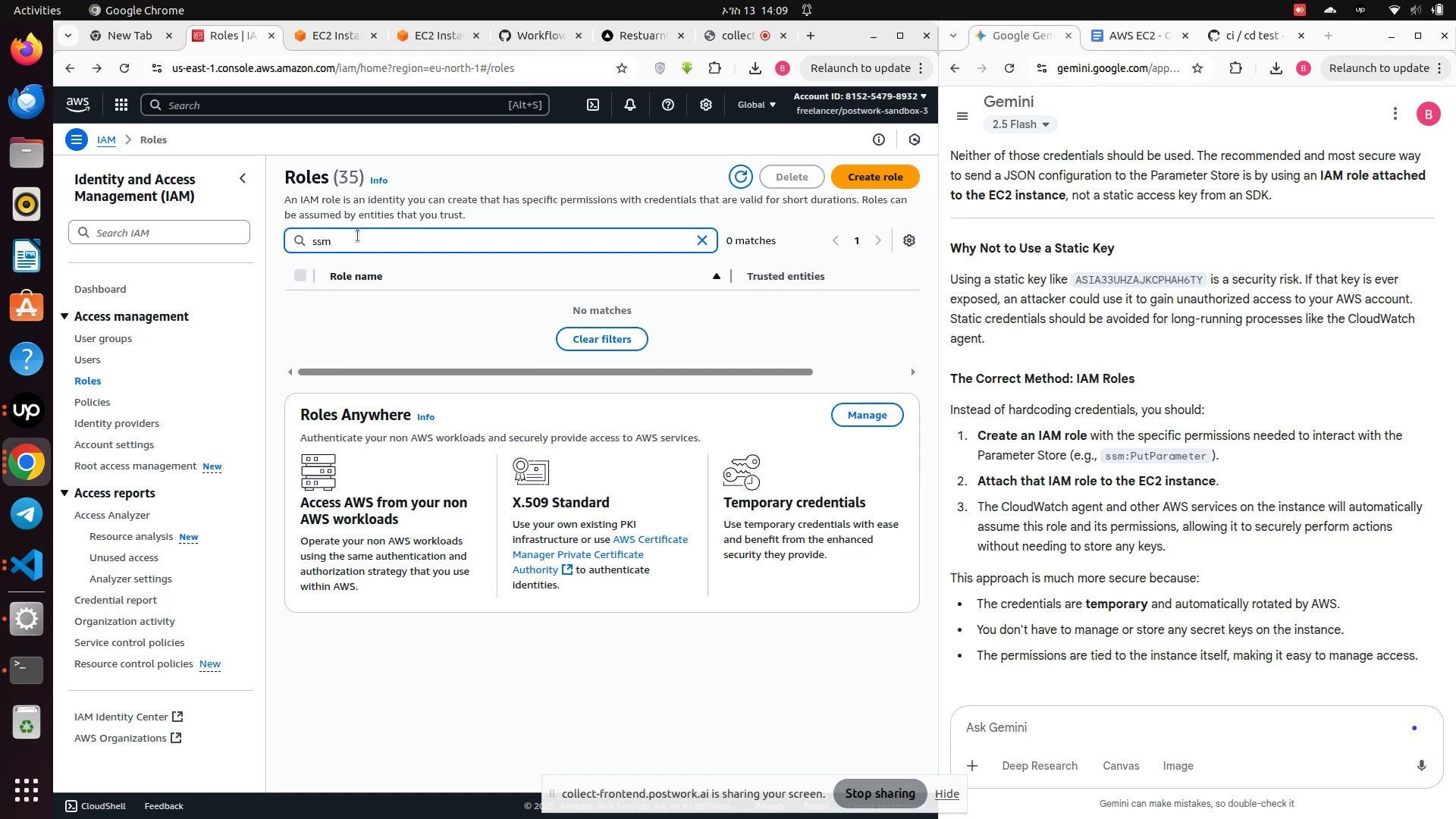 
wait(12.15)
 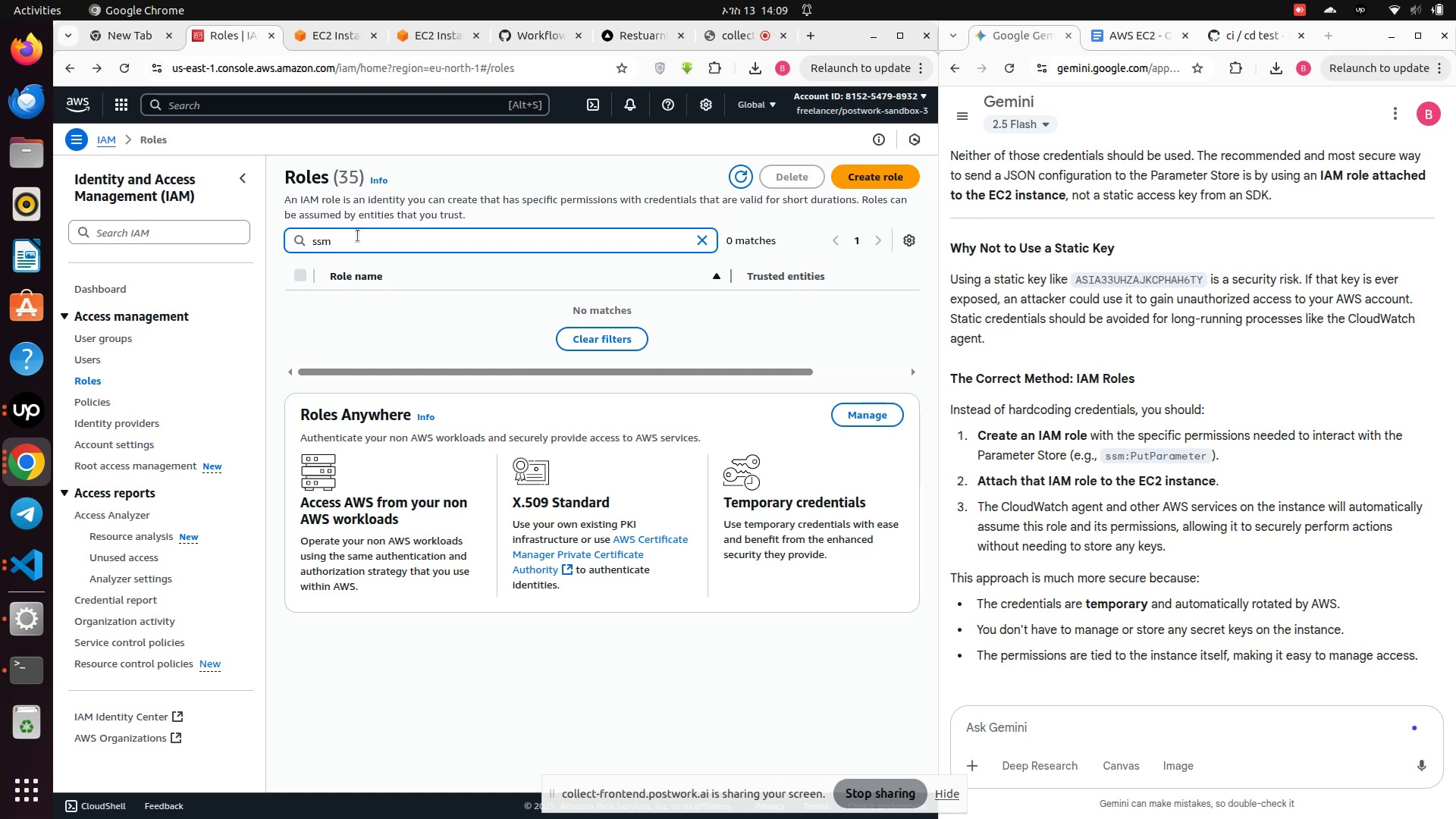 
left_click([868, 168])
 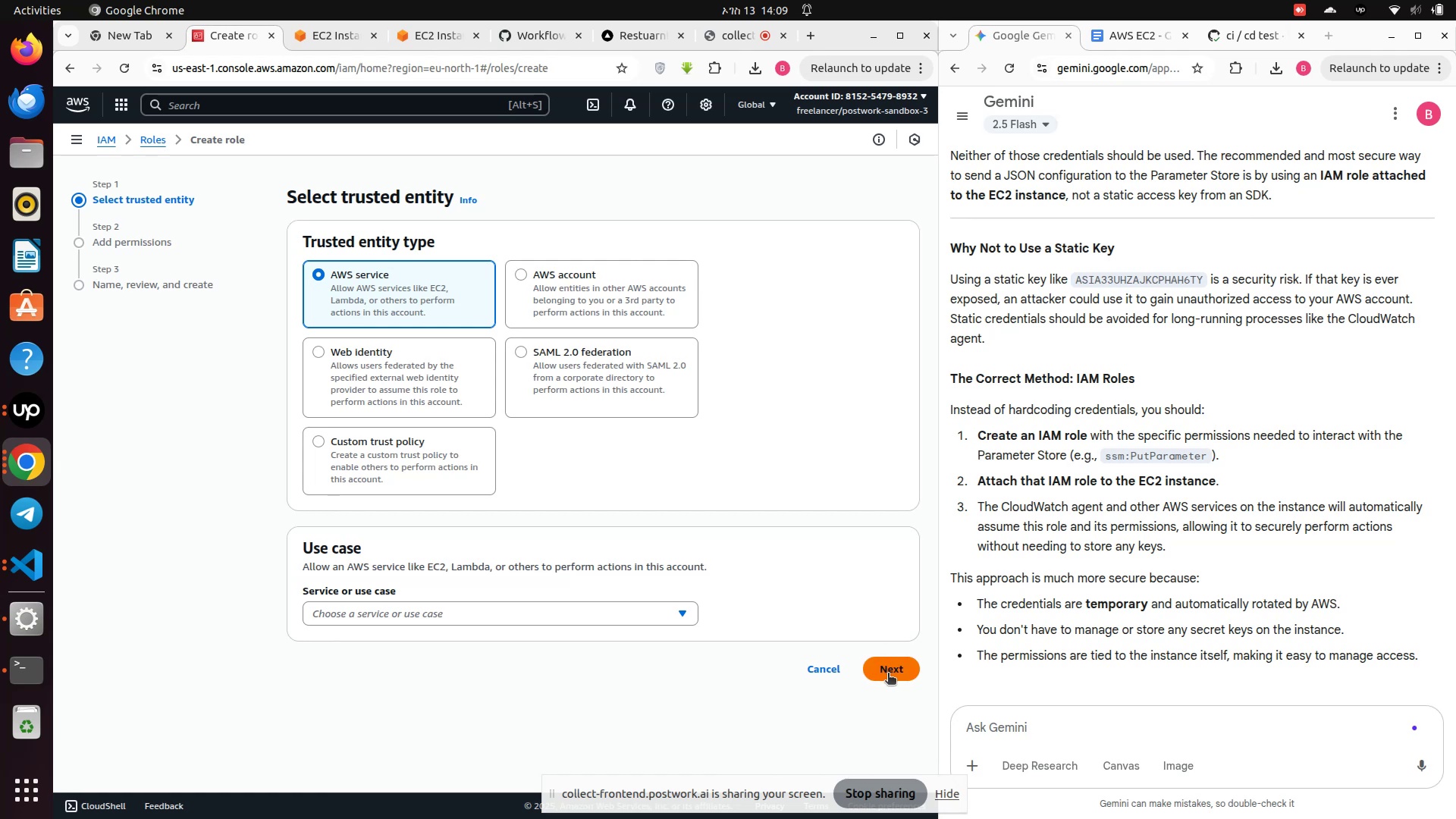 
wait(6.07)
 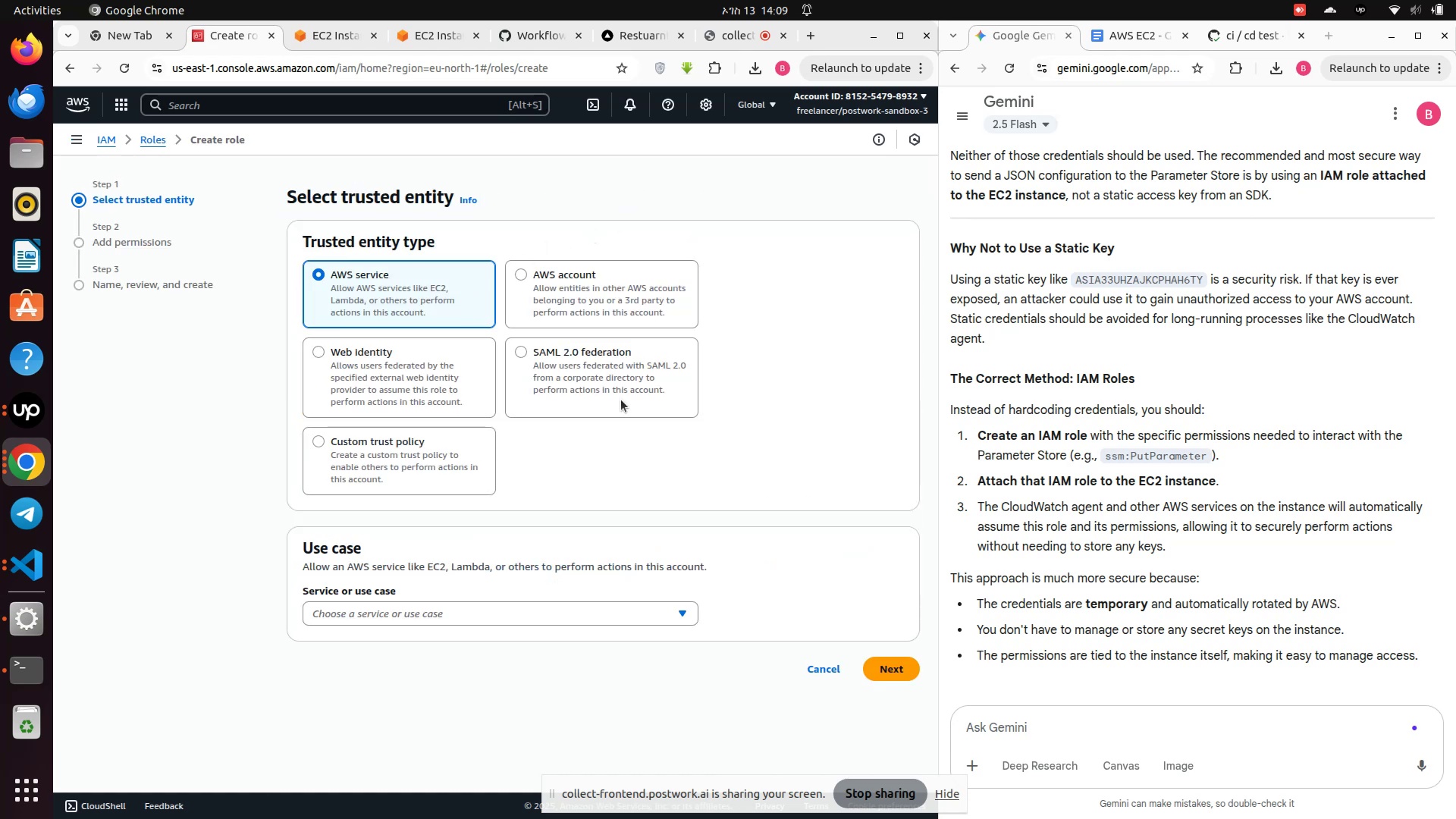 
left_click([651, 613])
 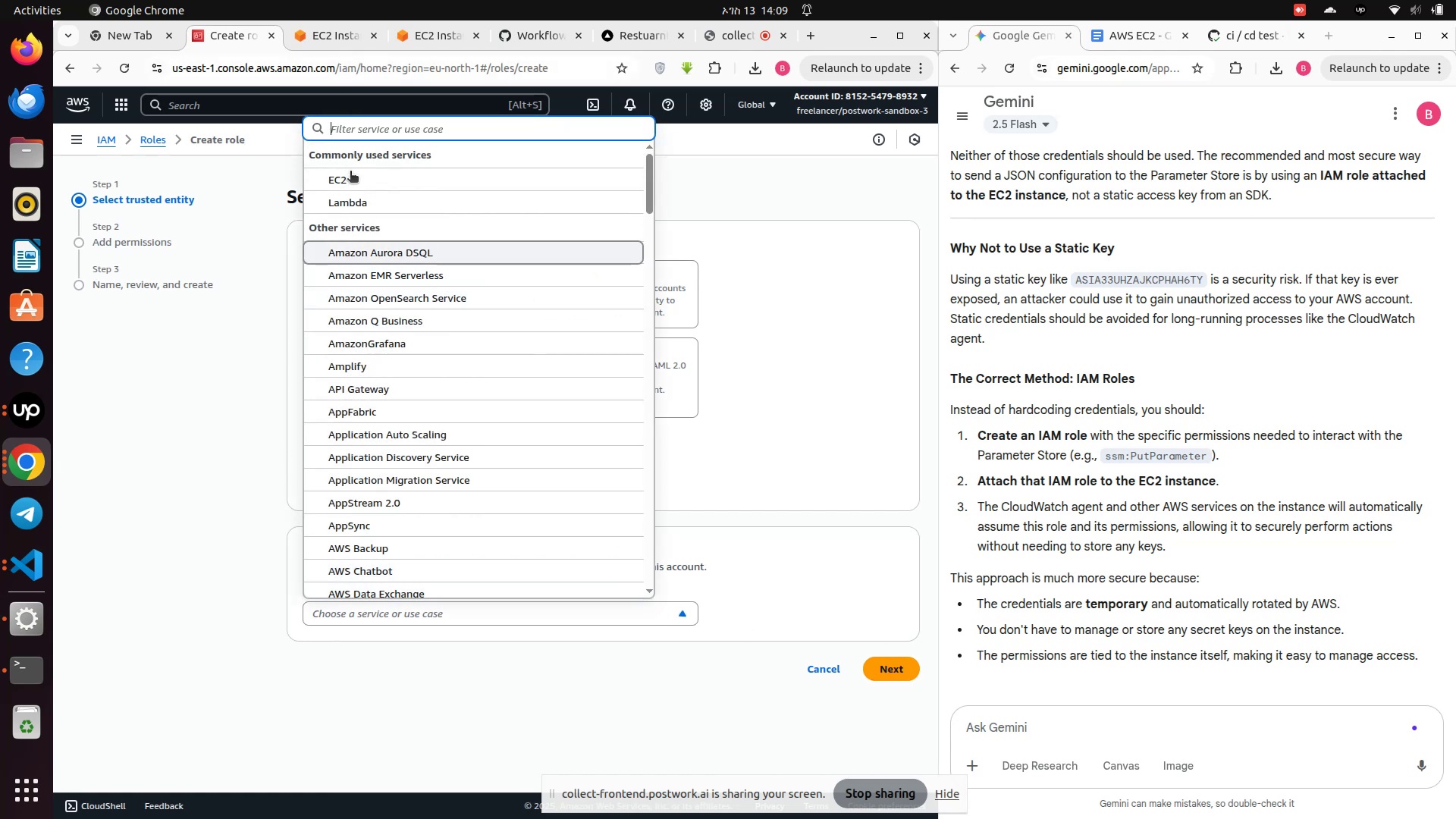 
left_click([350, 177])
 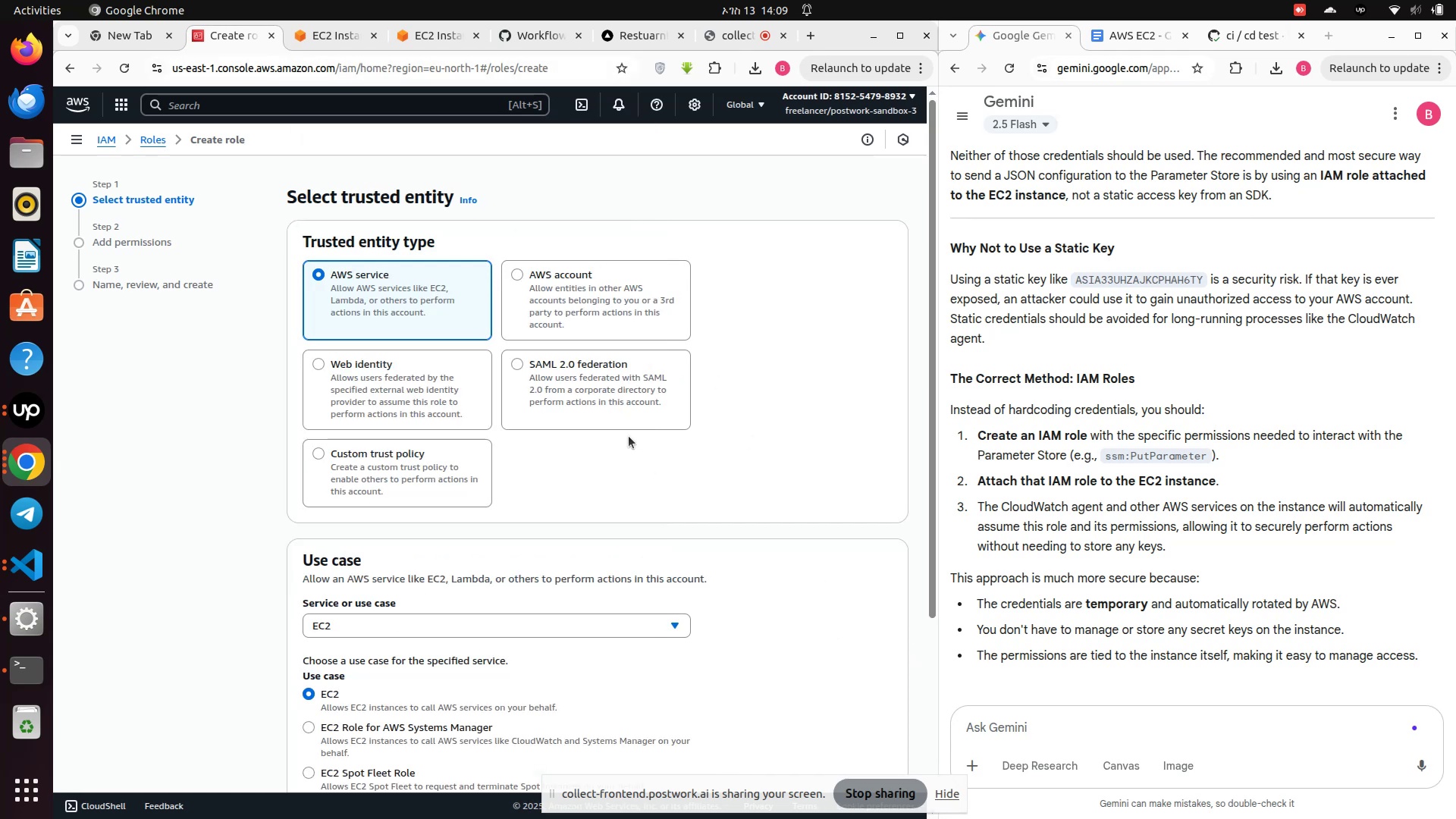 
scroll: coordinate [729, 571], scroll_direction: down, amount: 9.0
 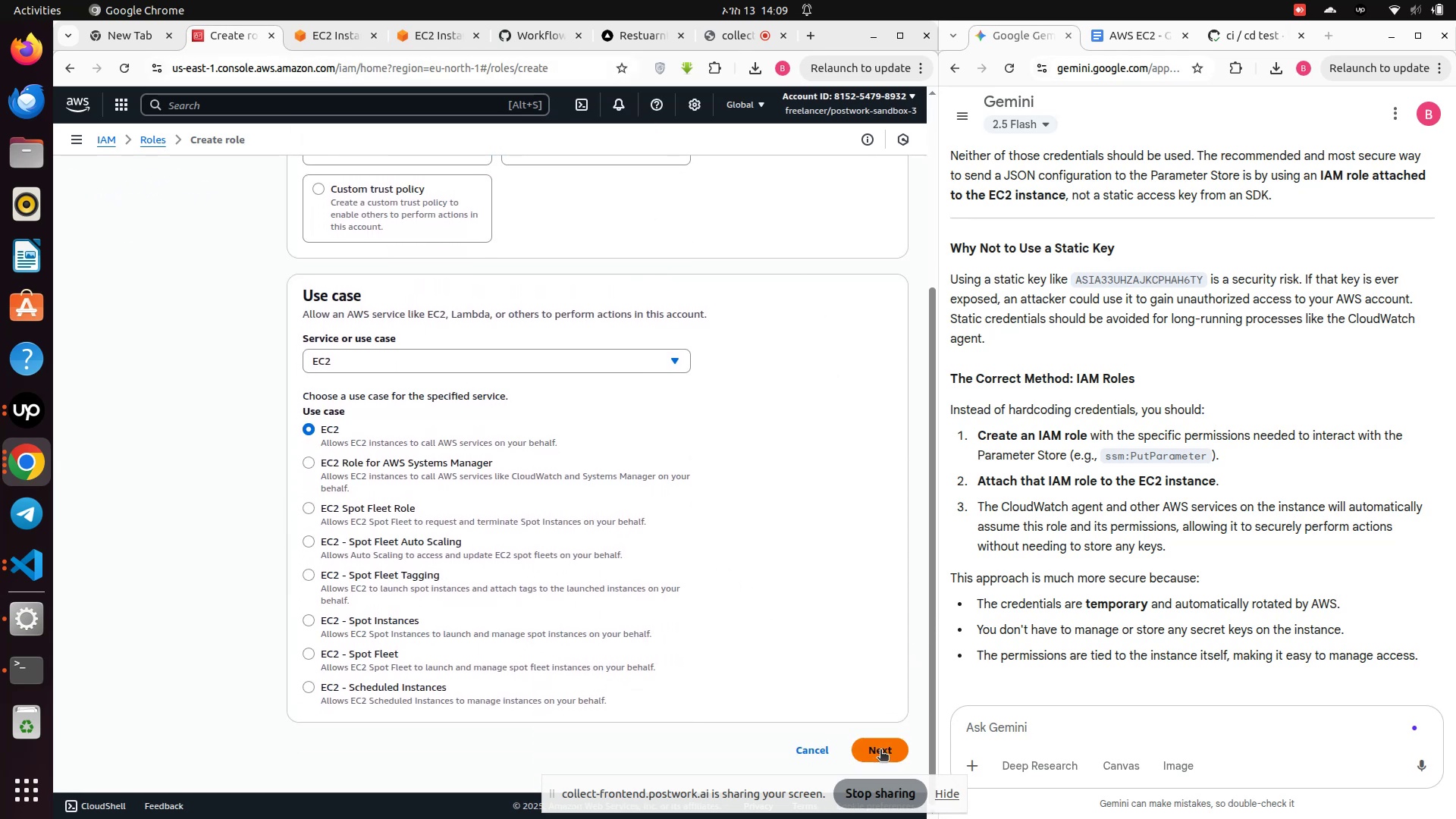 
left_click([880, 748])
 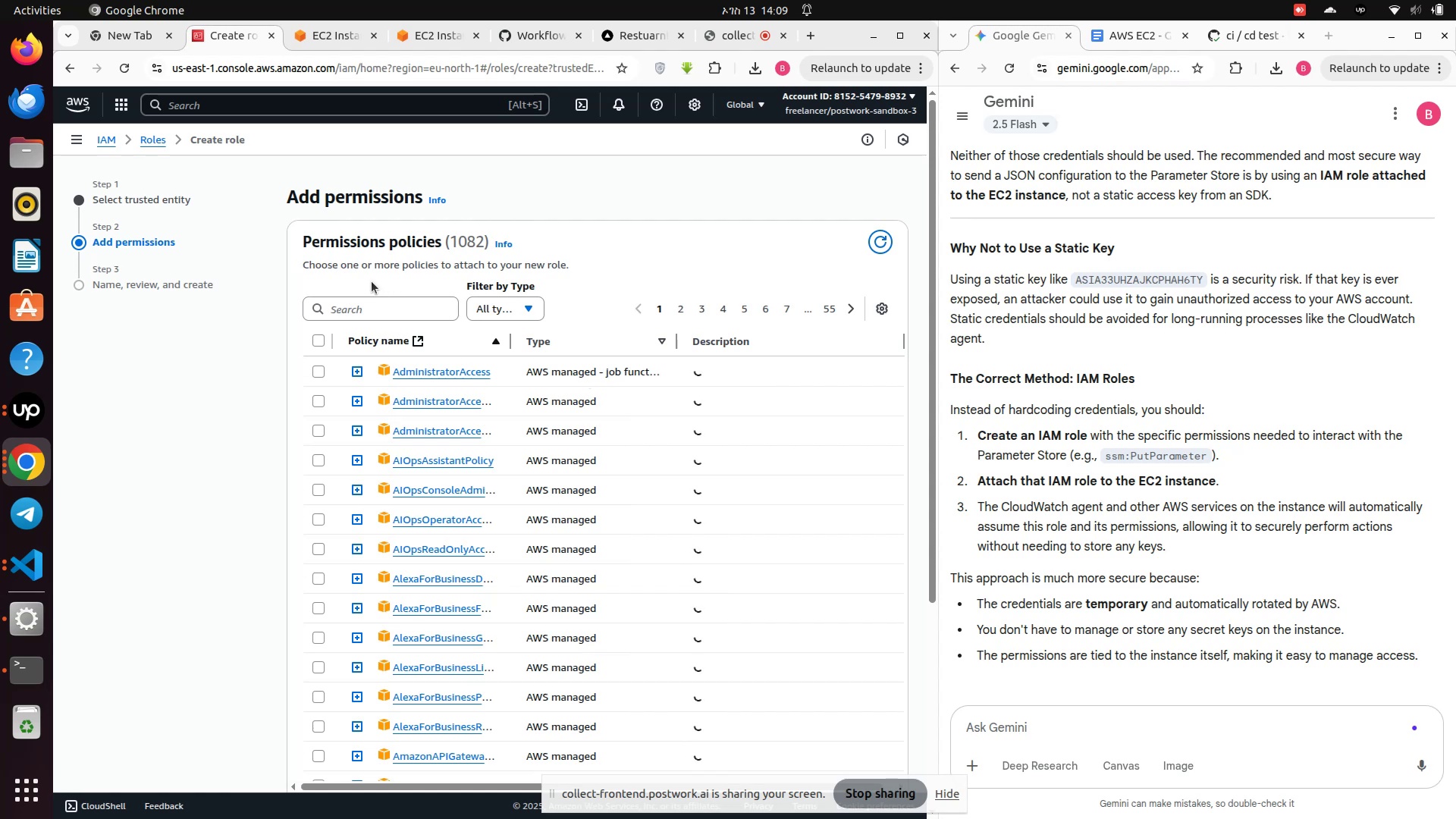 
left_click([353, 304])
 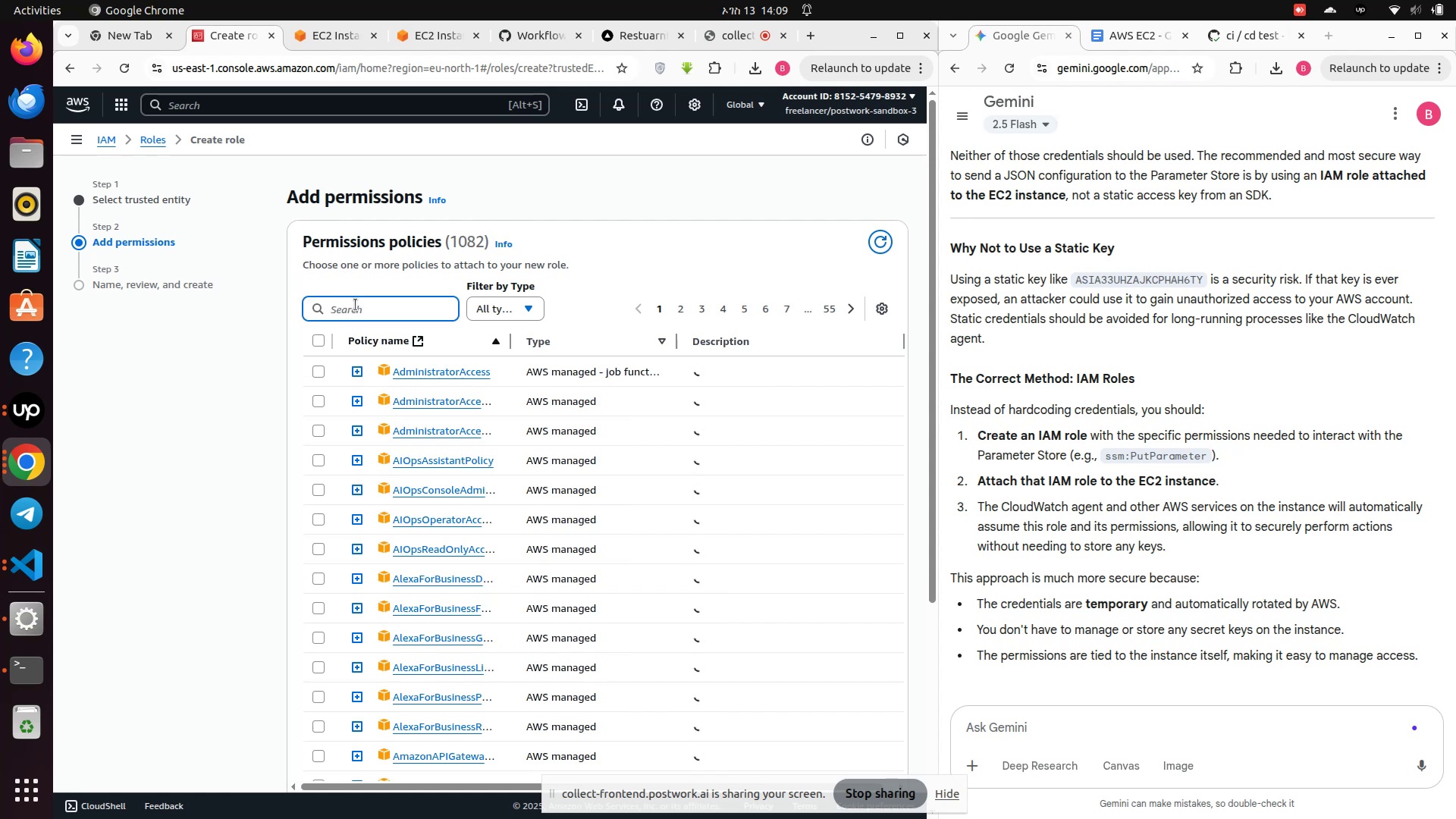 
type(ssm:p)
key(Backspace)
key(Backspace)
type(:)
 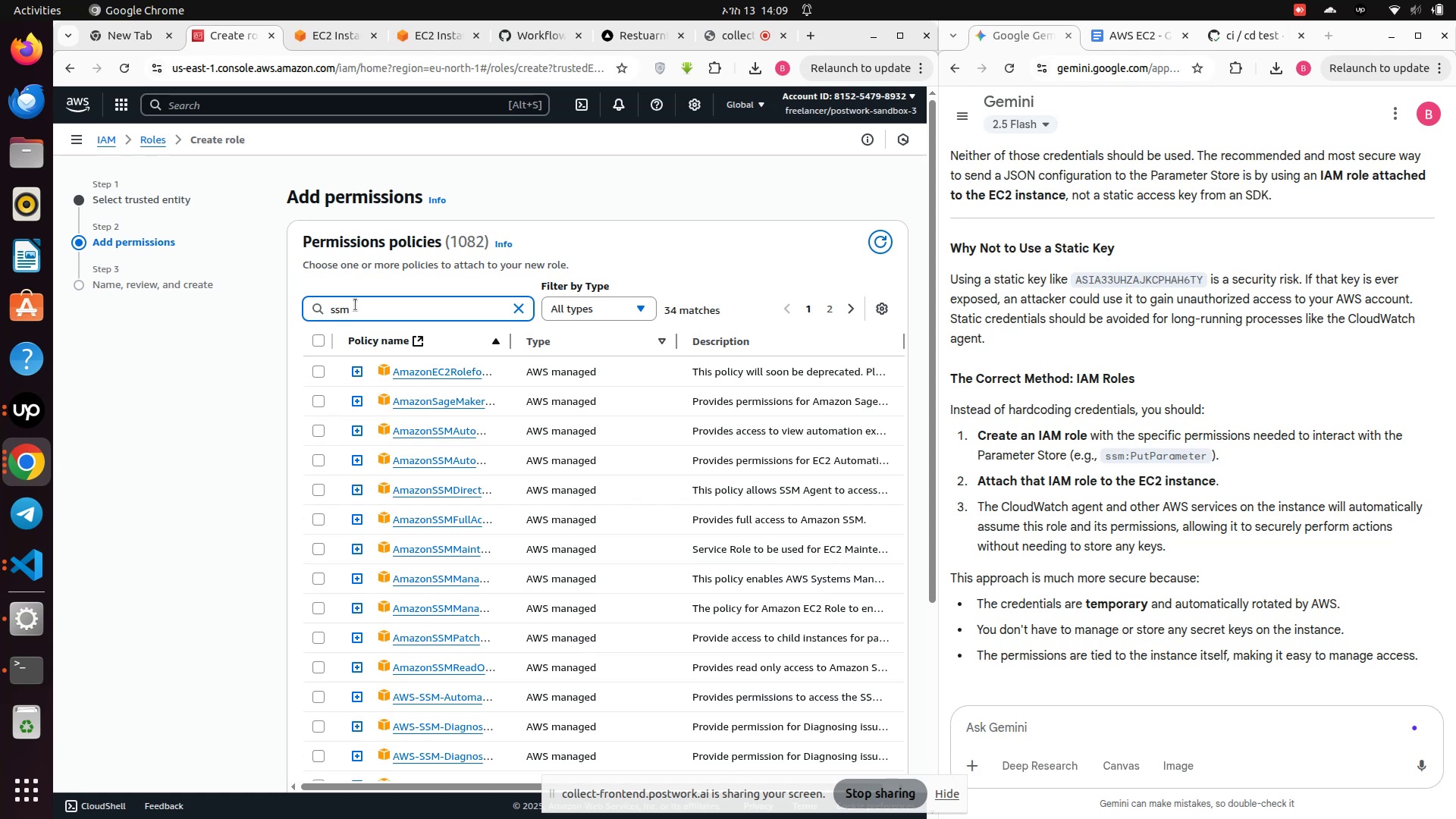 
wait(22.6)
 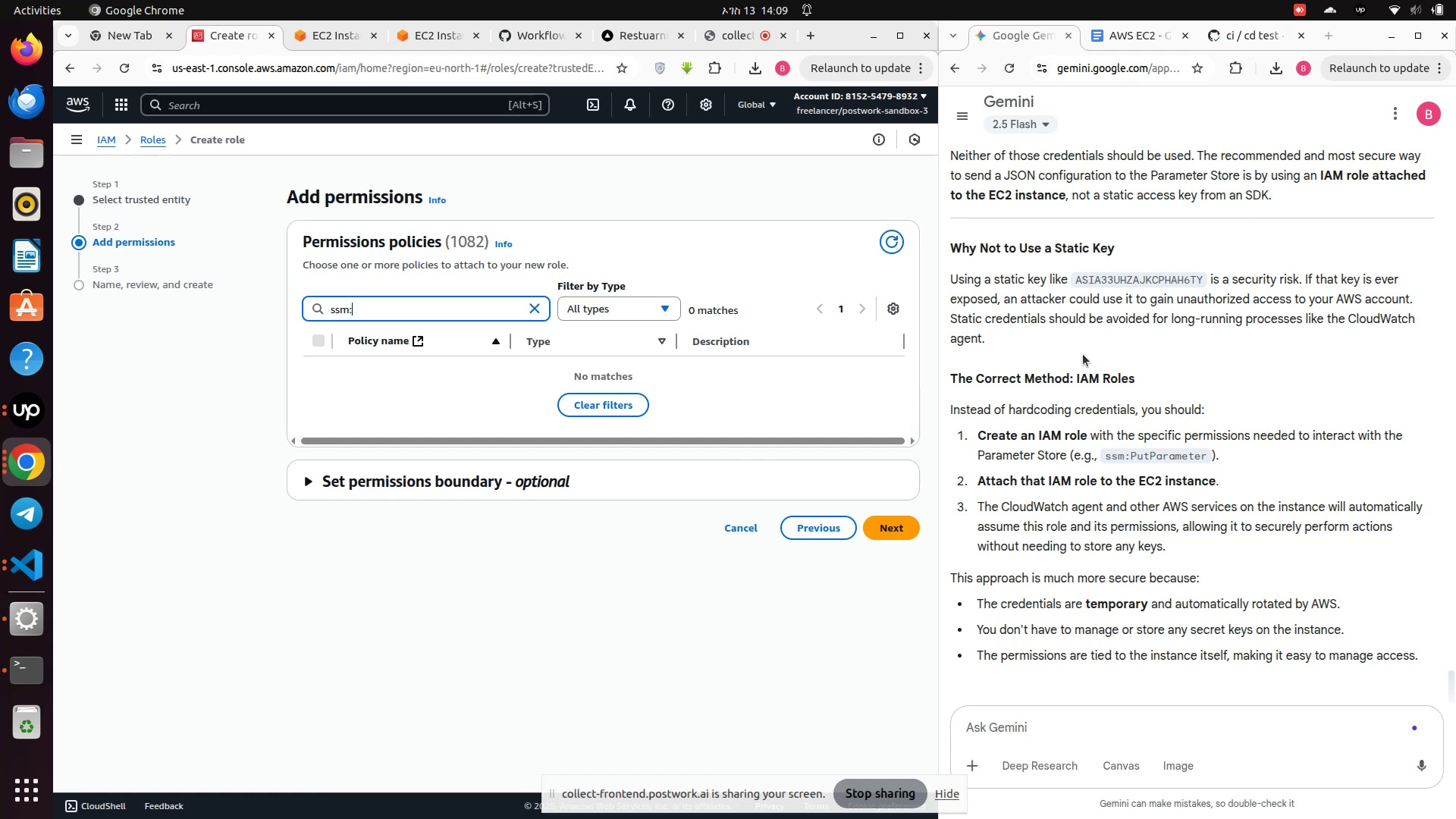 
scroll: coordinate [1059, 390], scroll_direction: down, amount: 4.0
 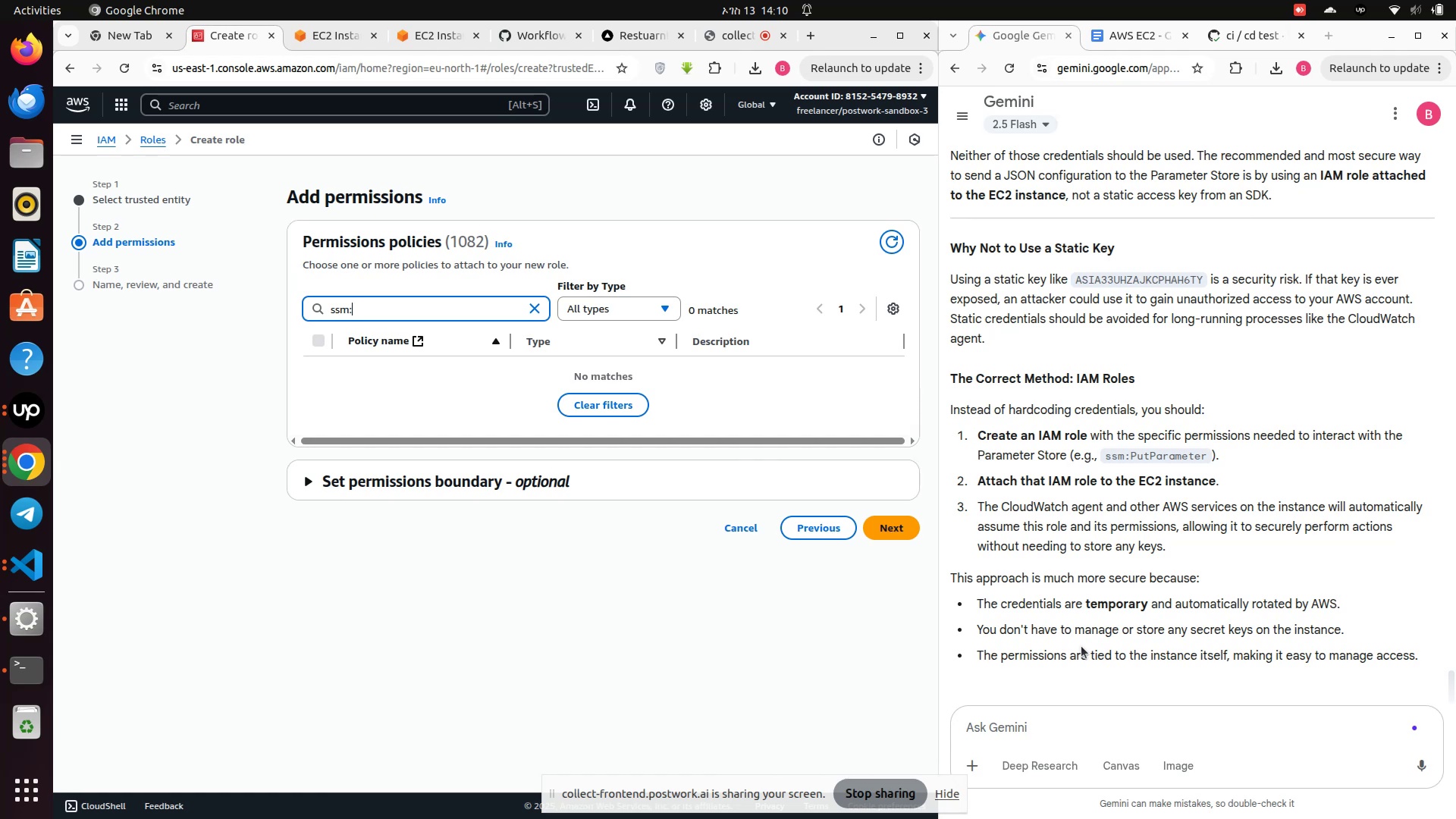 
wait(18.22)
 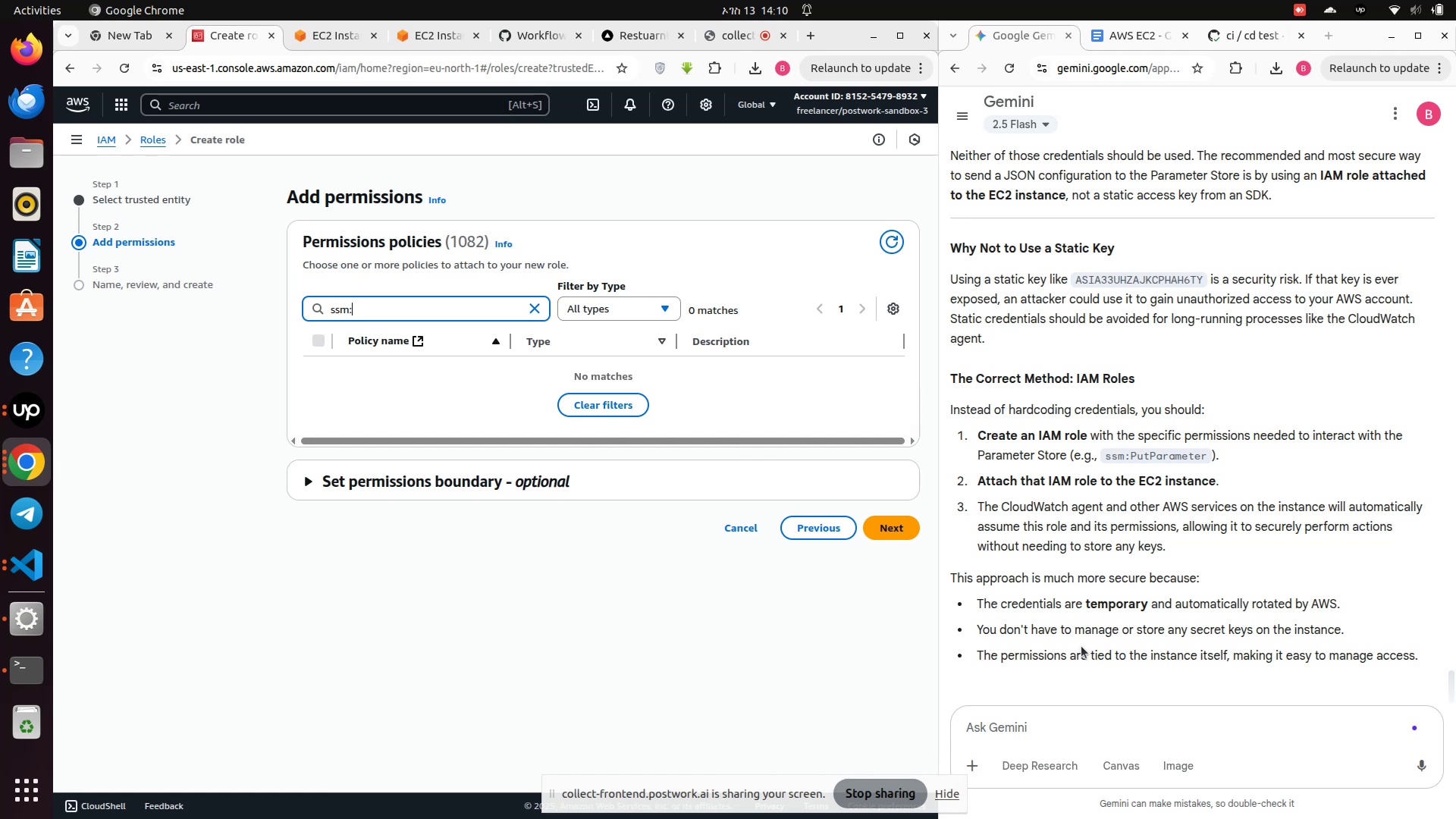 
scroll: coordinate [1081, 646], scroll_direction: down, amount: 3.0
 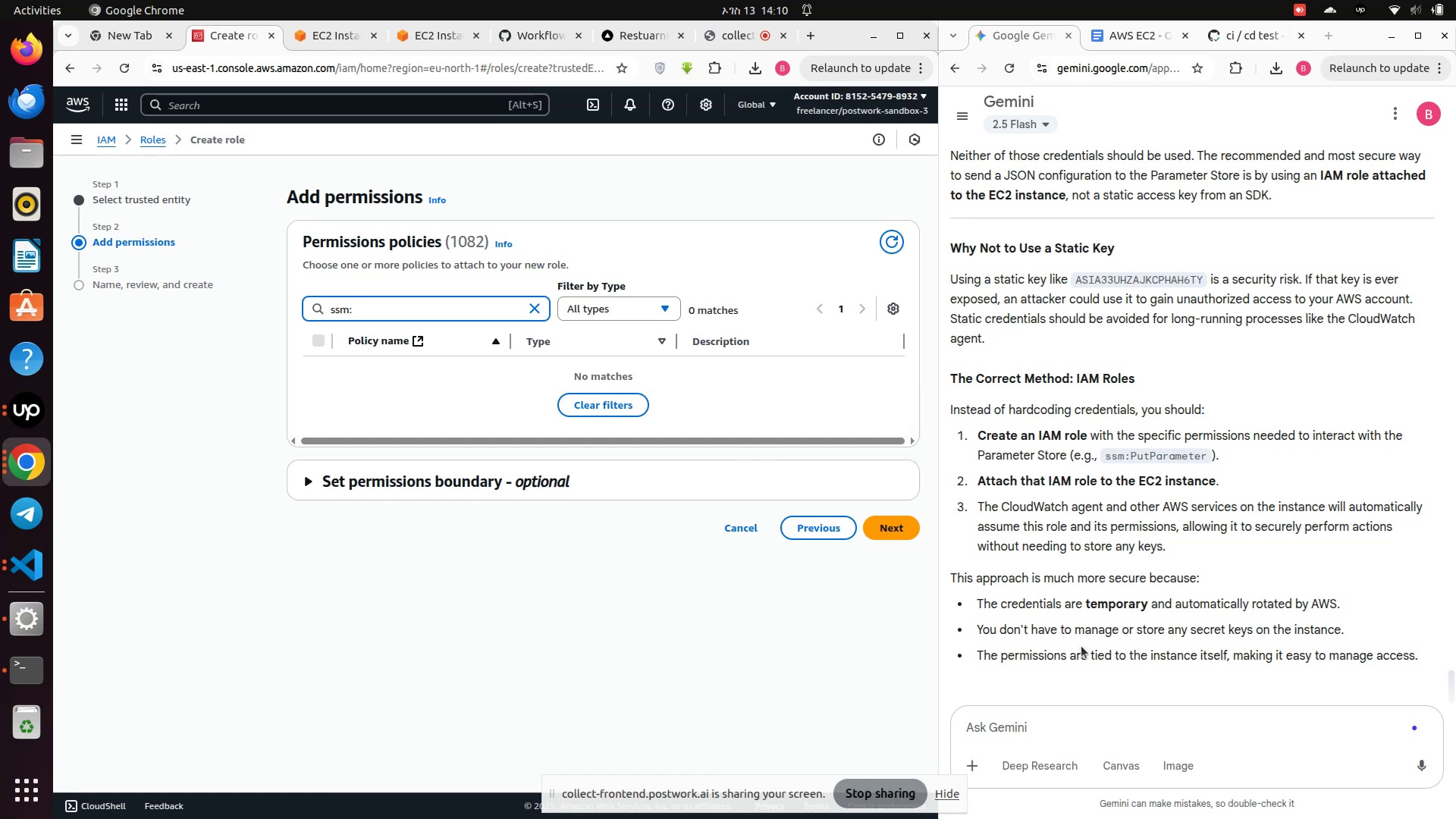 
scroll: coordinate [1081, 646], scroll_direction: up, amount: 1.0
 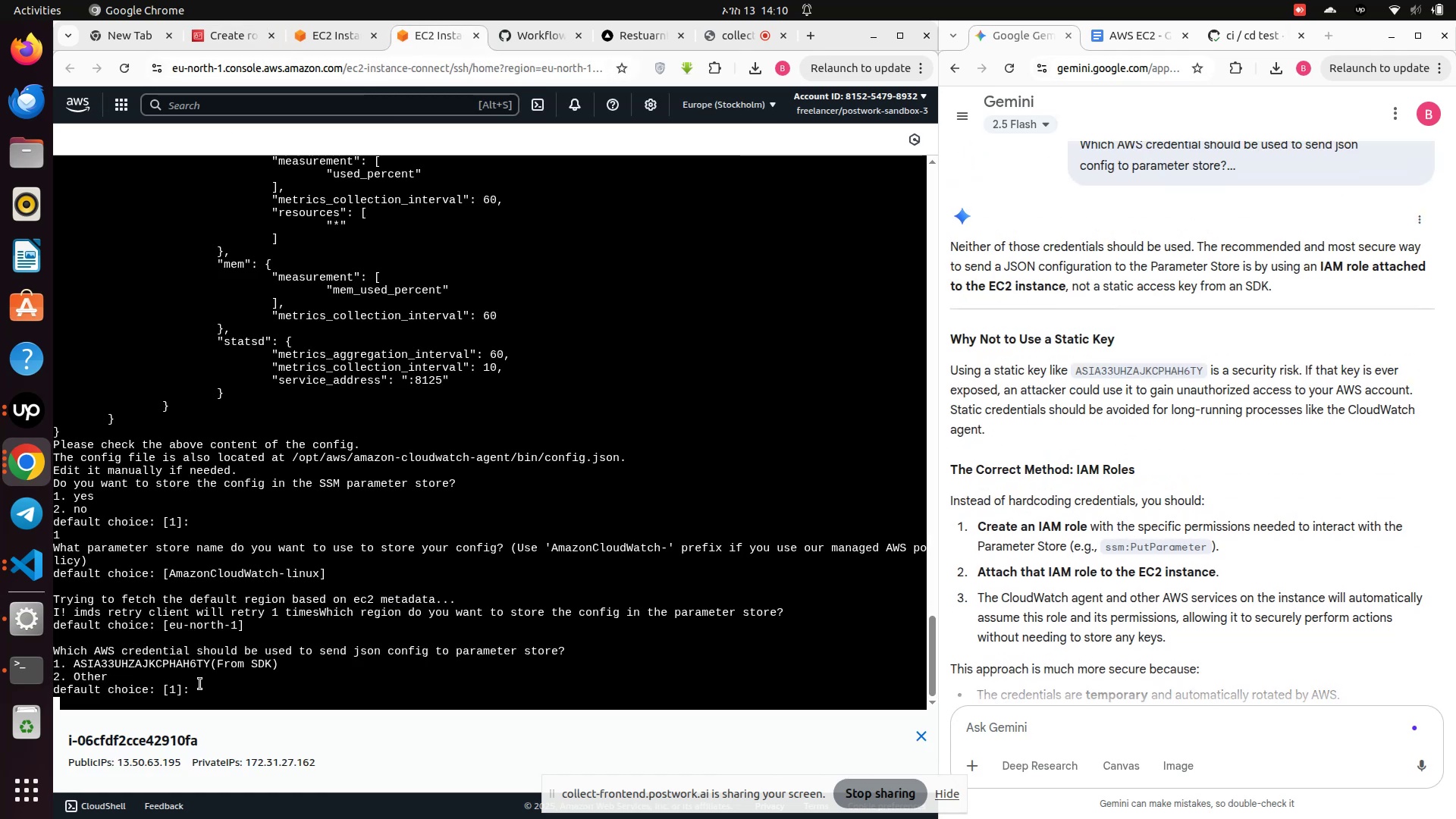 
wait(10.47)
 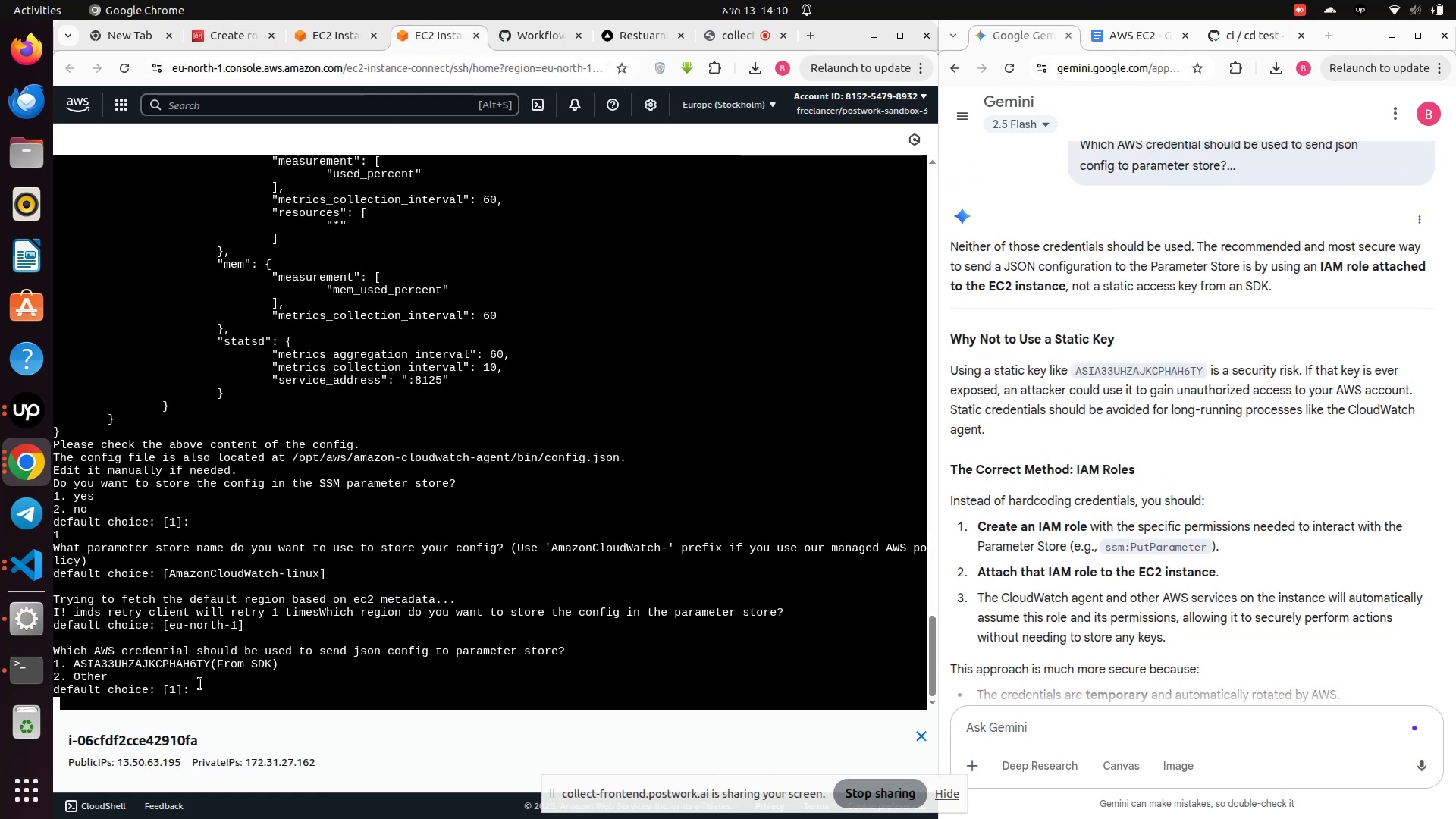 
left_click_drag(start_coordinate=[207, 689], to_coordinate=[42, 446])
 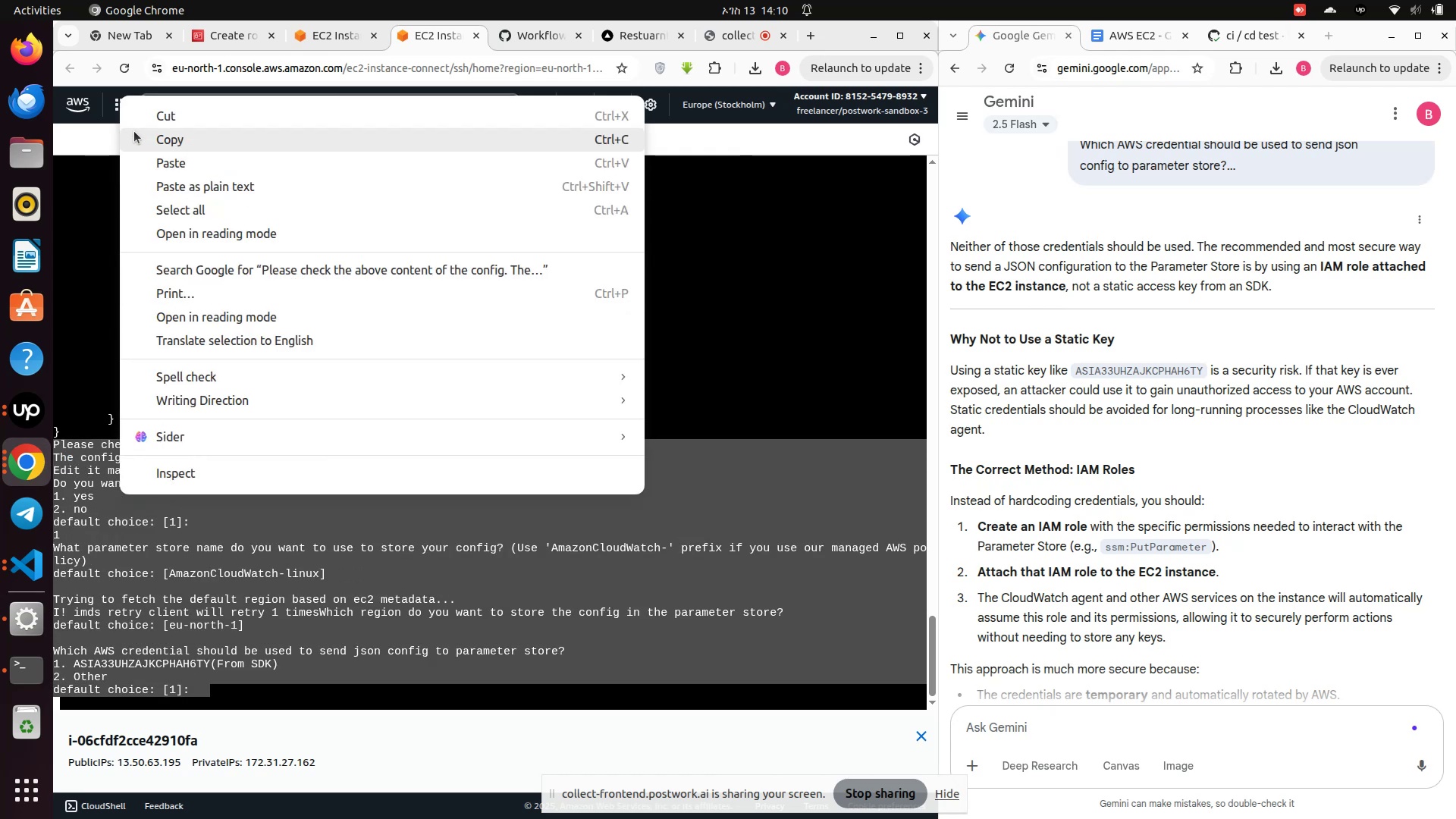 
left_click([141, 132])
 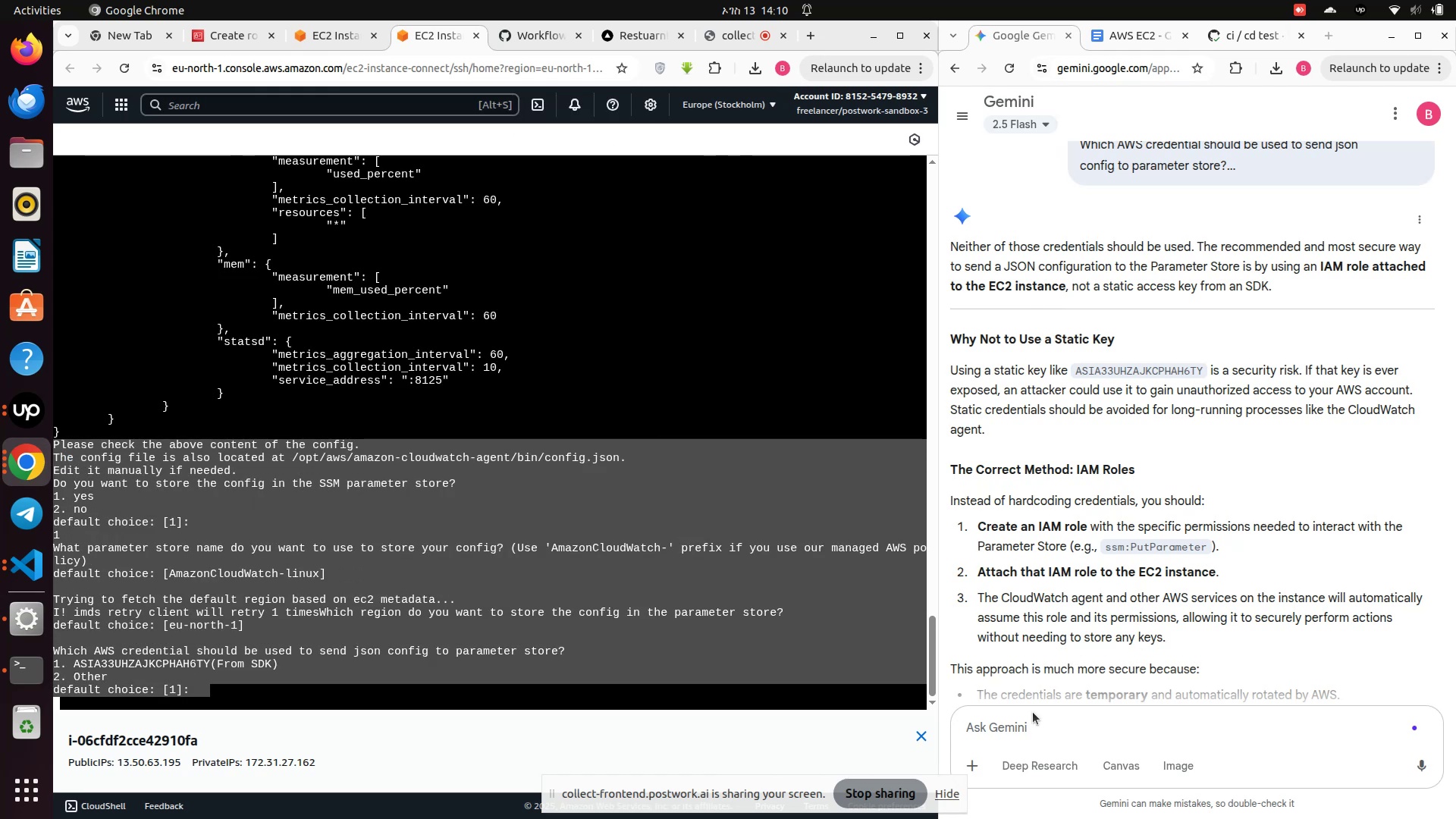 
left_click([1027, 720])
 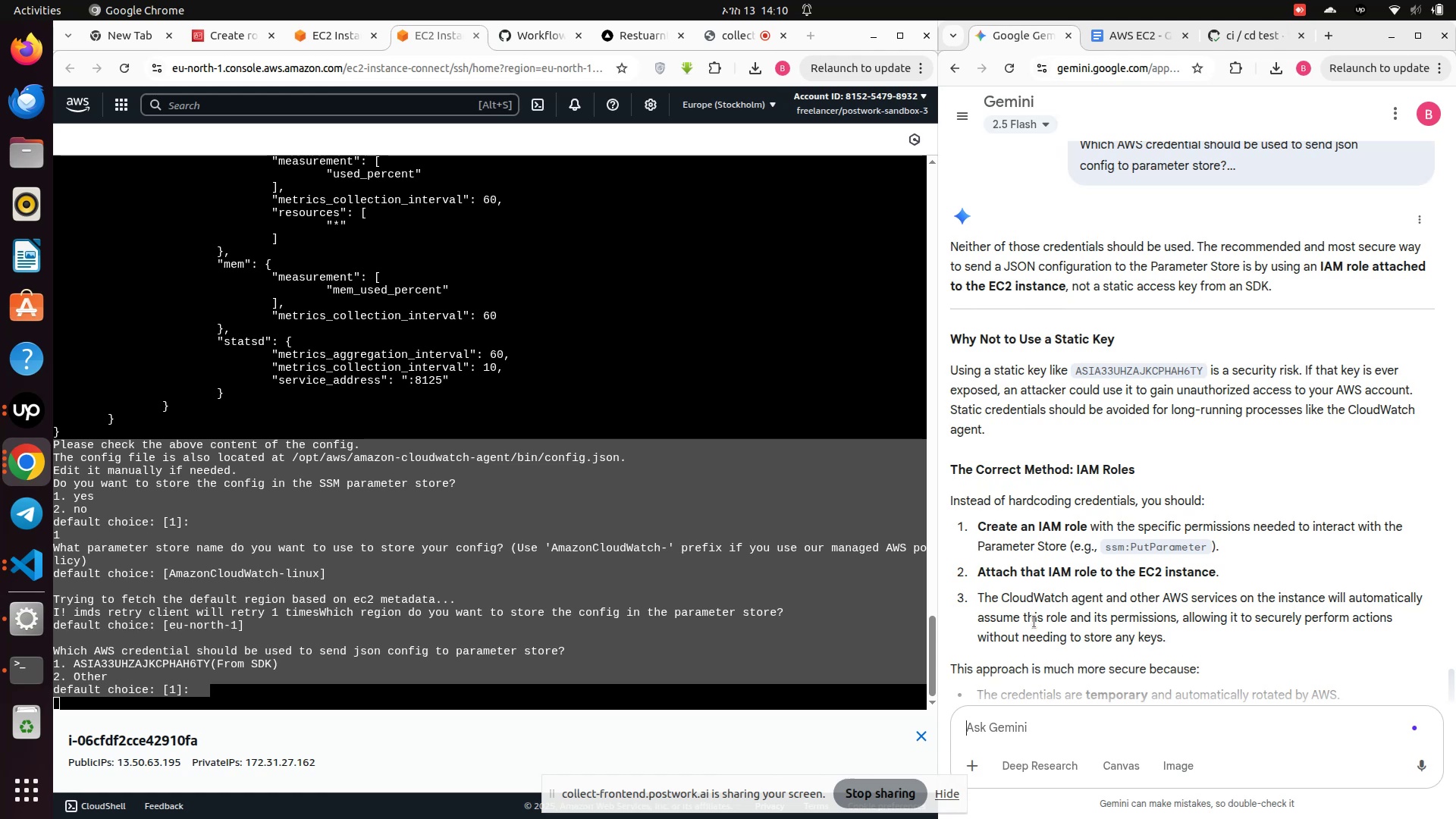 
scroll: coordinate [1049, 635], scroll_direction: down, amount: 11.0
 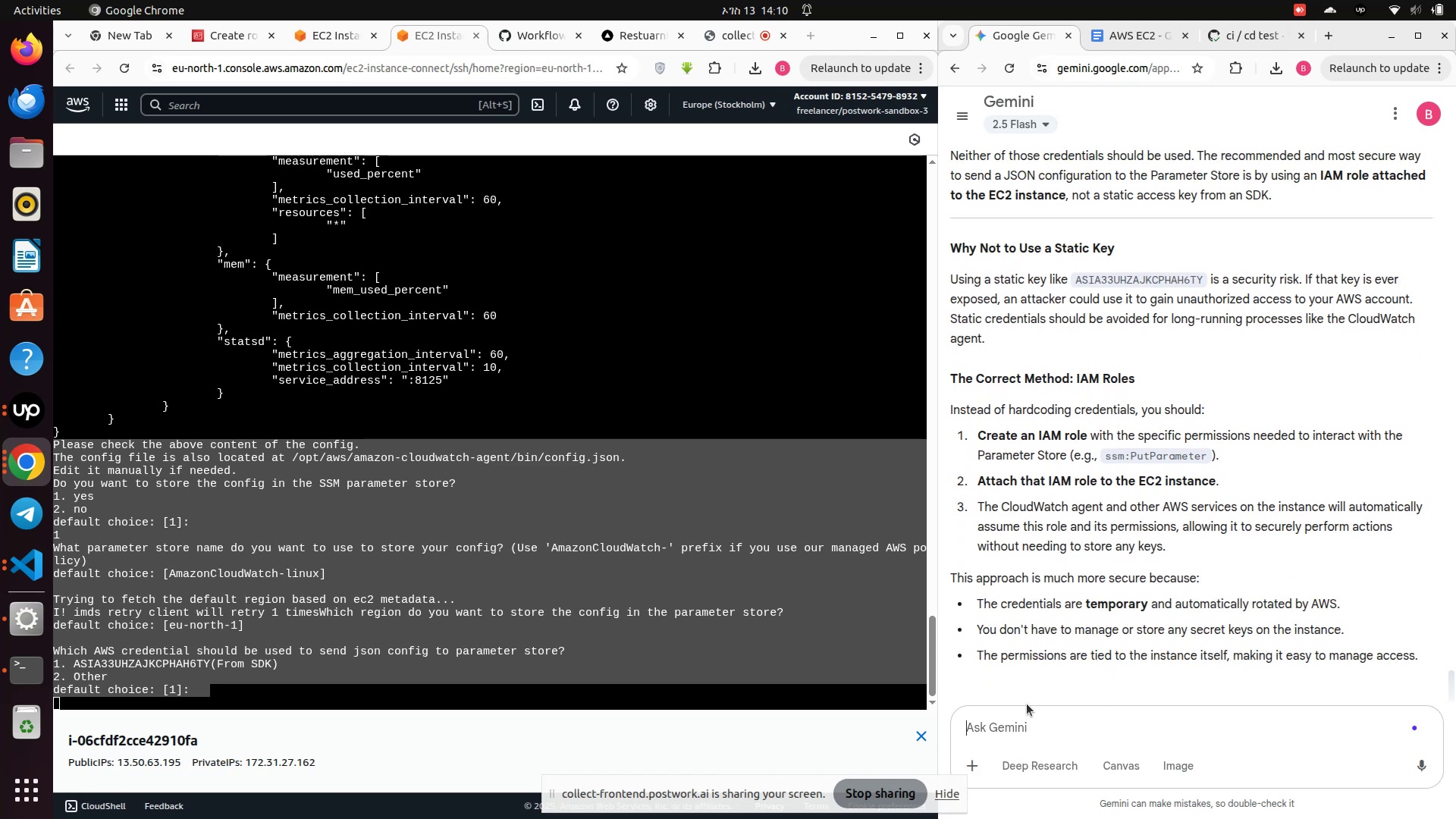 
key(Control+V)
 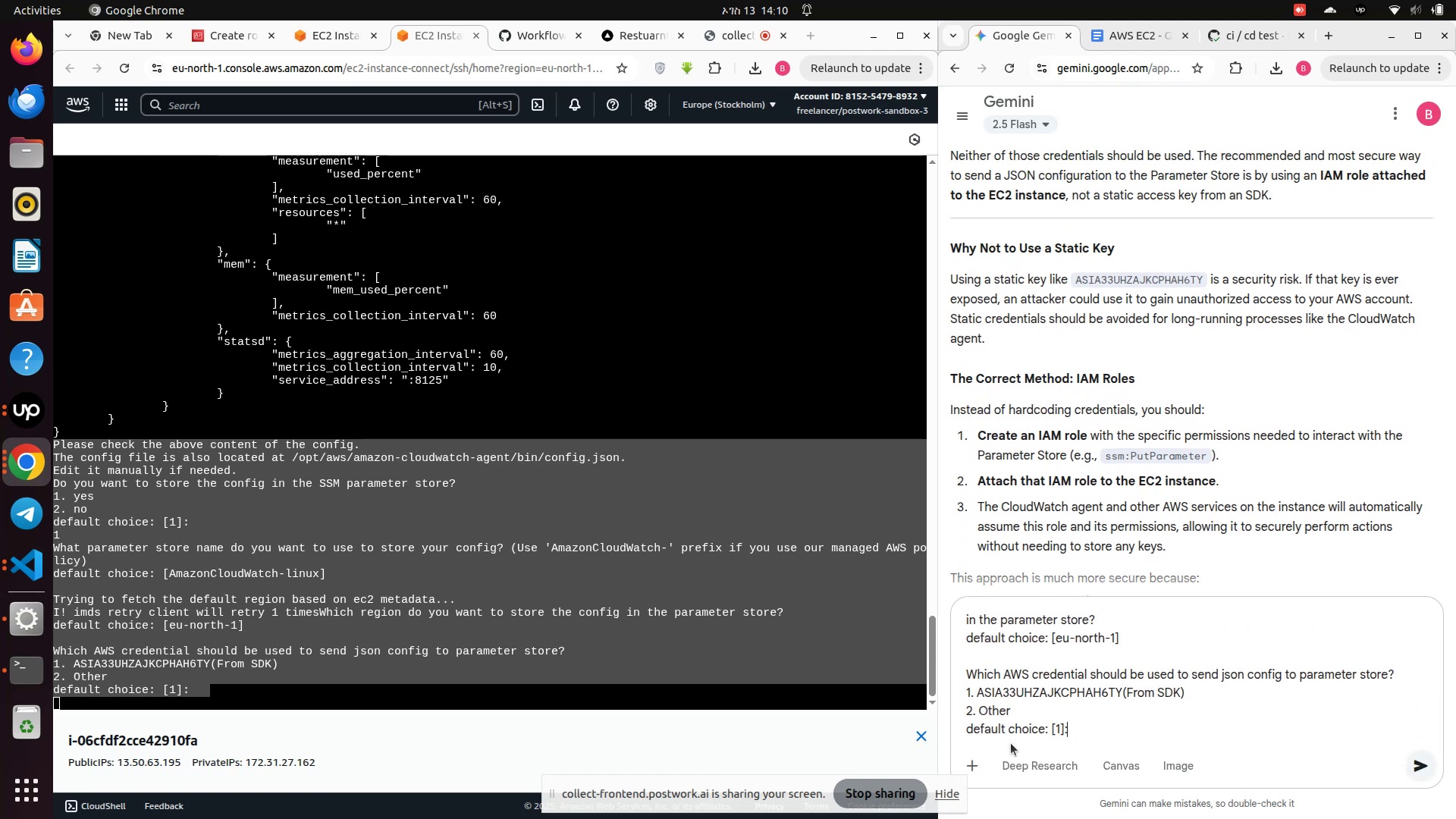 
key(Enter)
 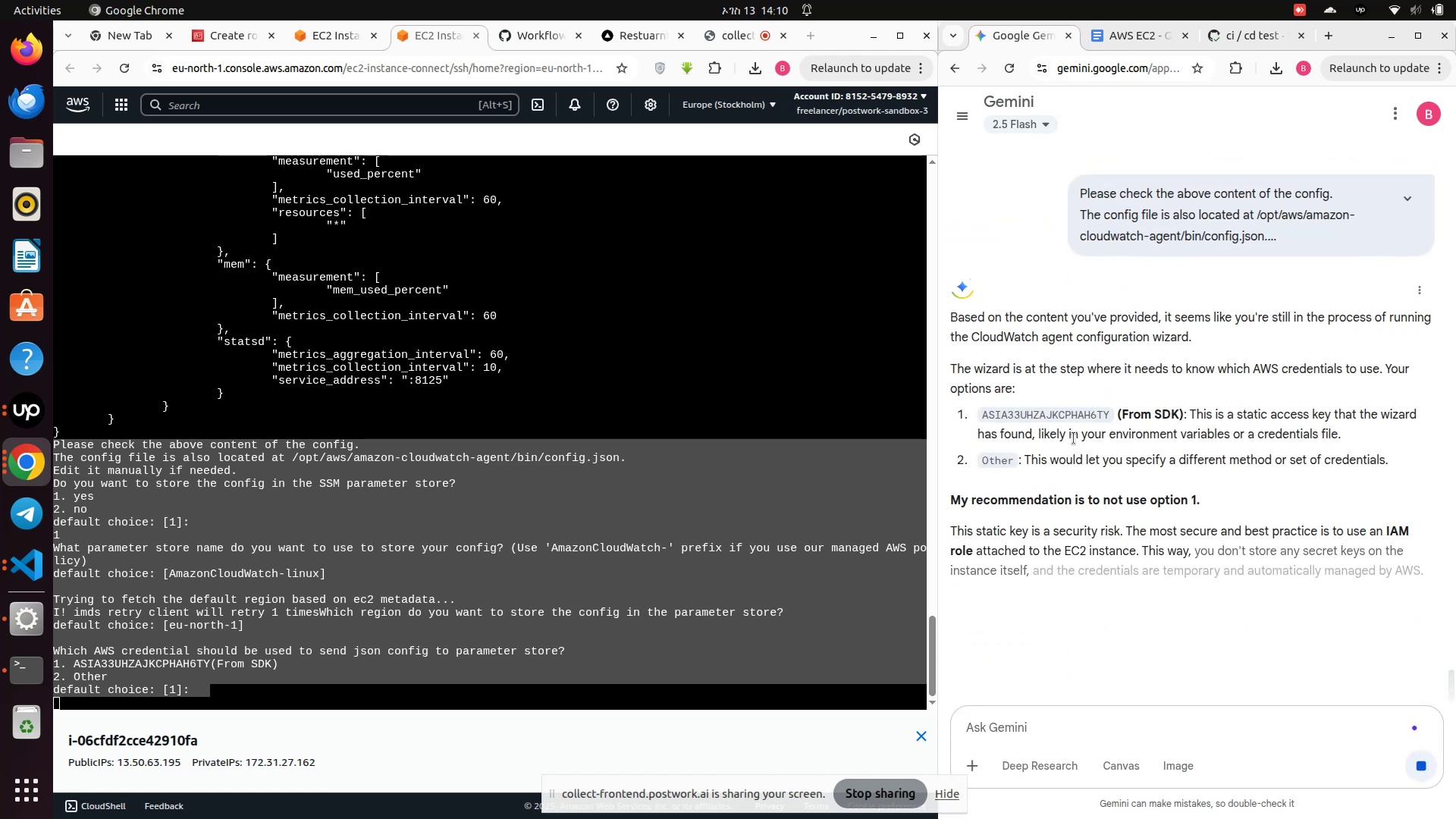 
wait(11.09)
 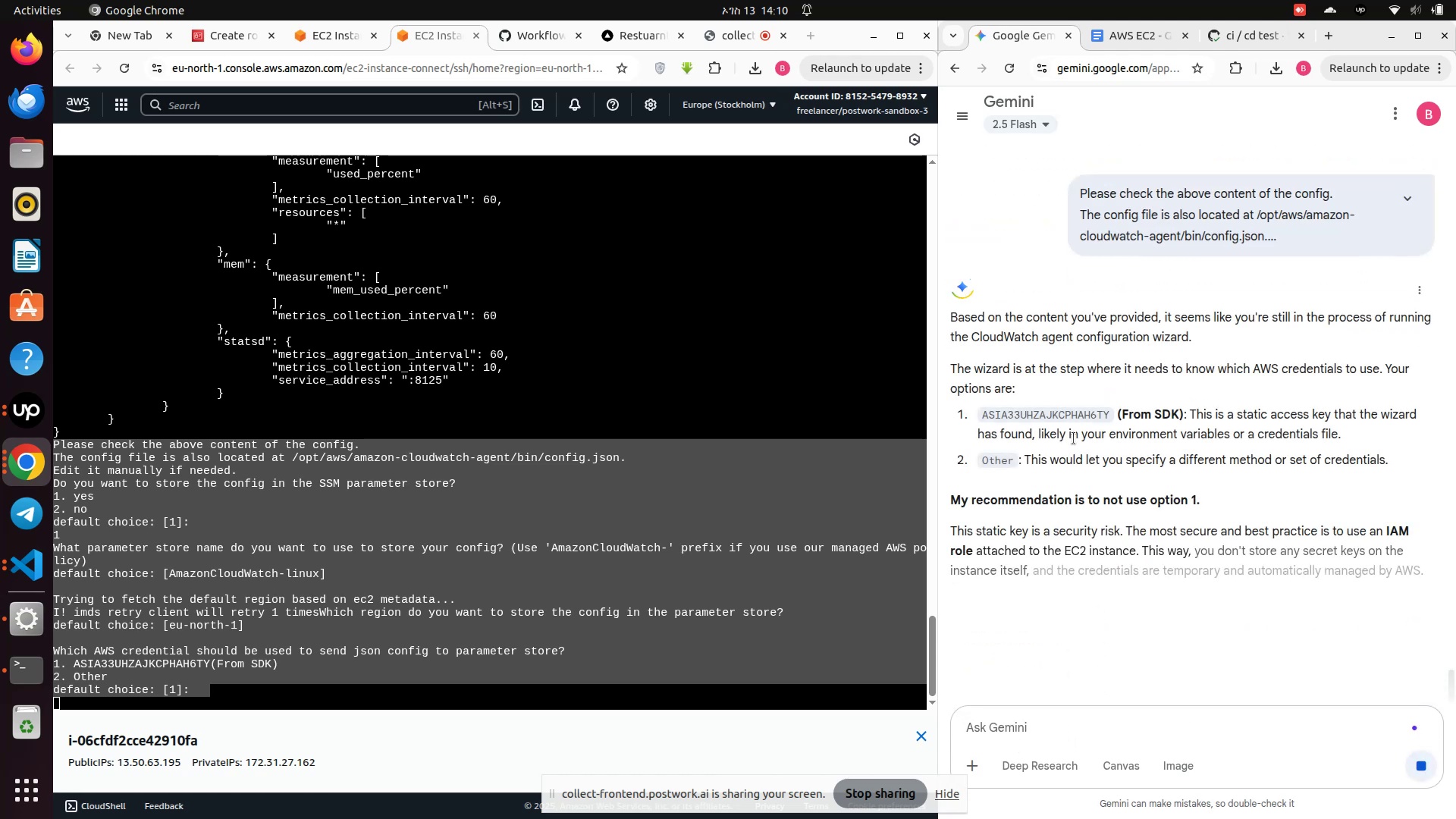 
scroll: coordinate [1075, 438], scroll_direction: down, amount: 2.0
 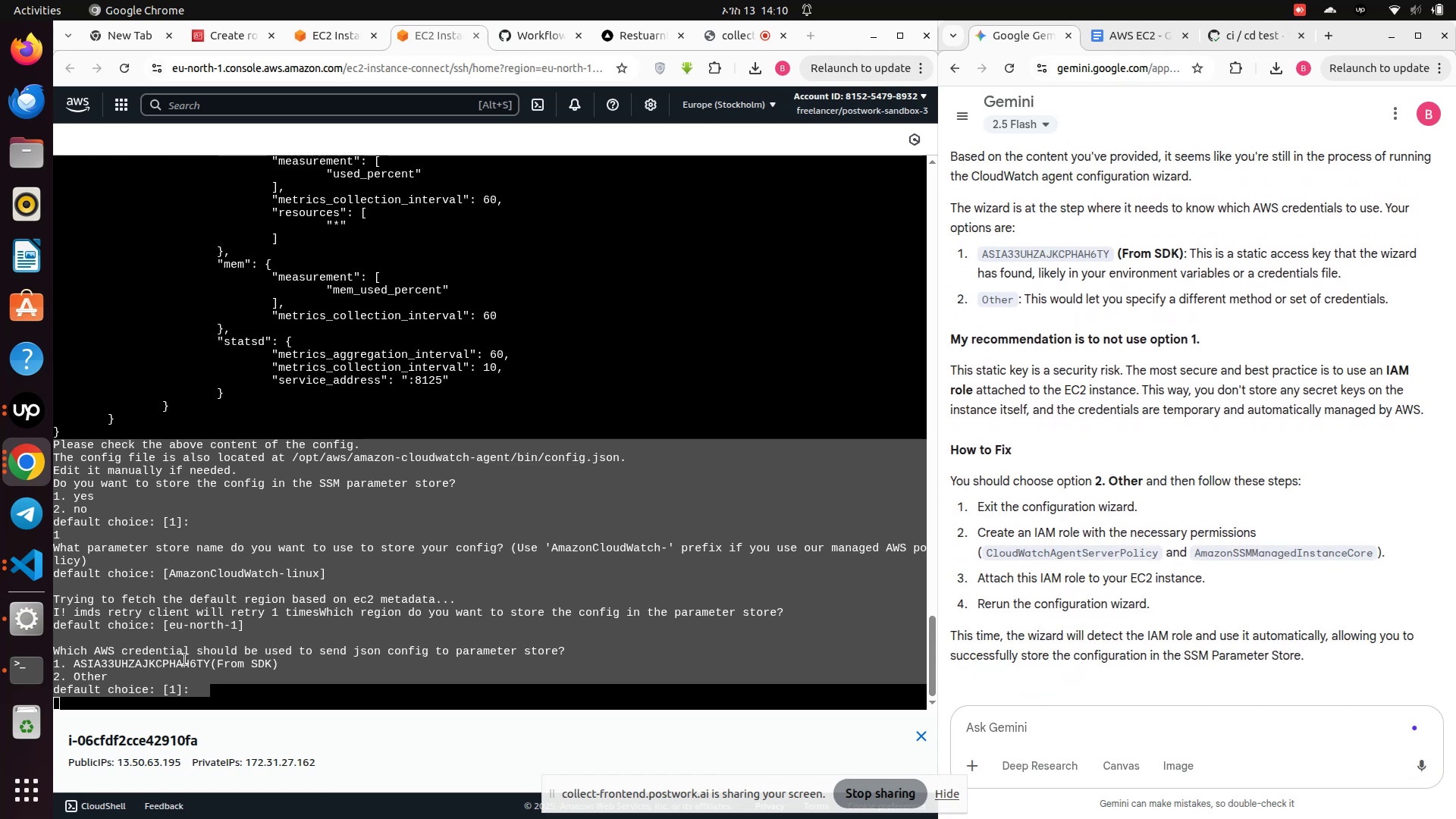 
wait(6.05)
 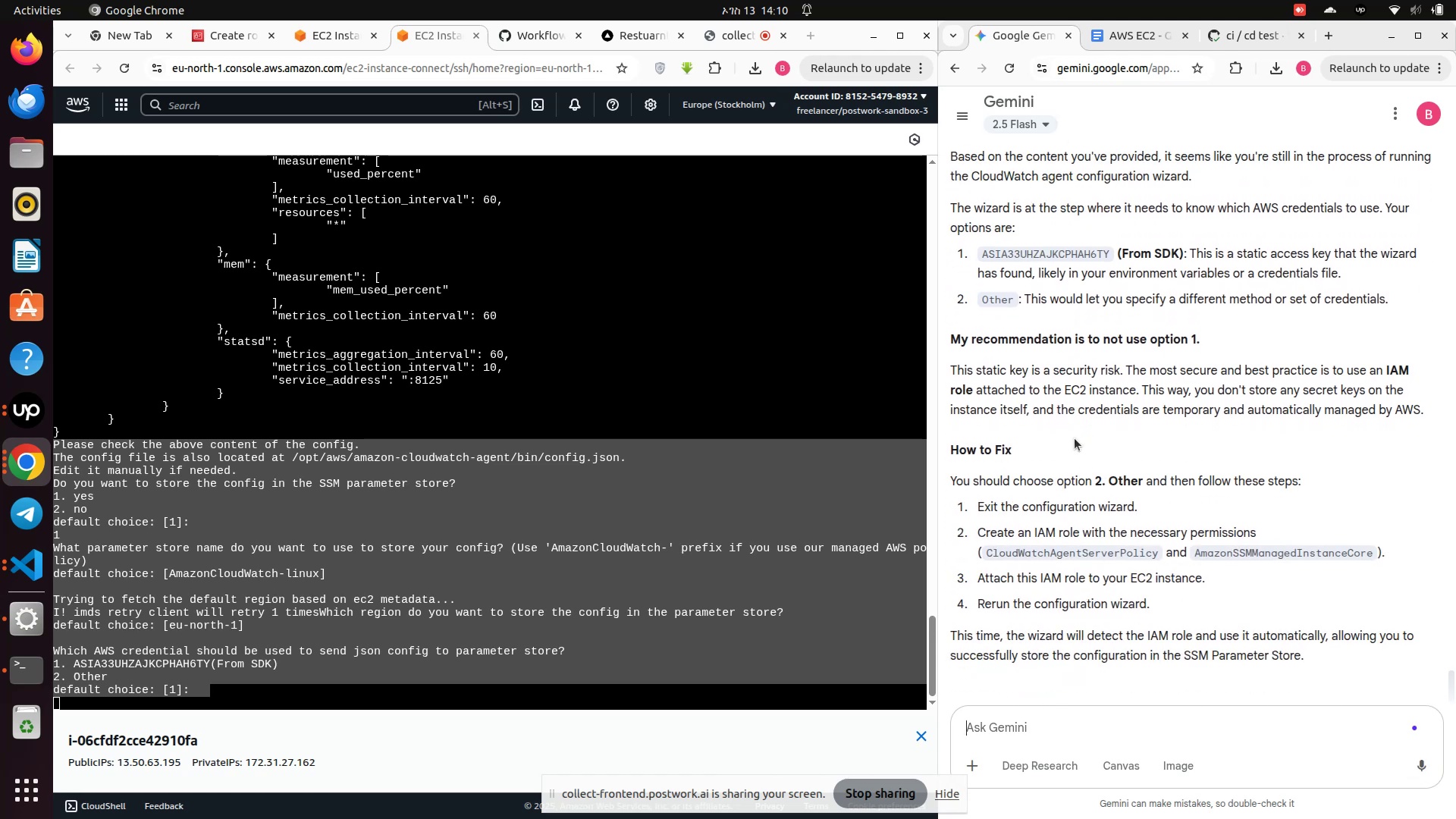 
key(2)
 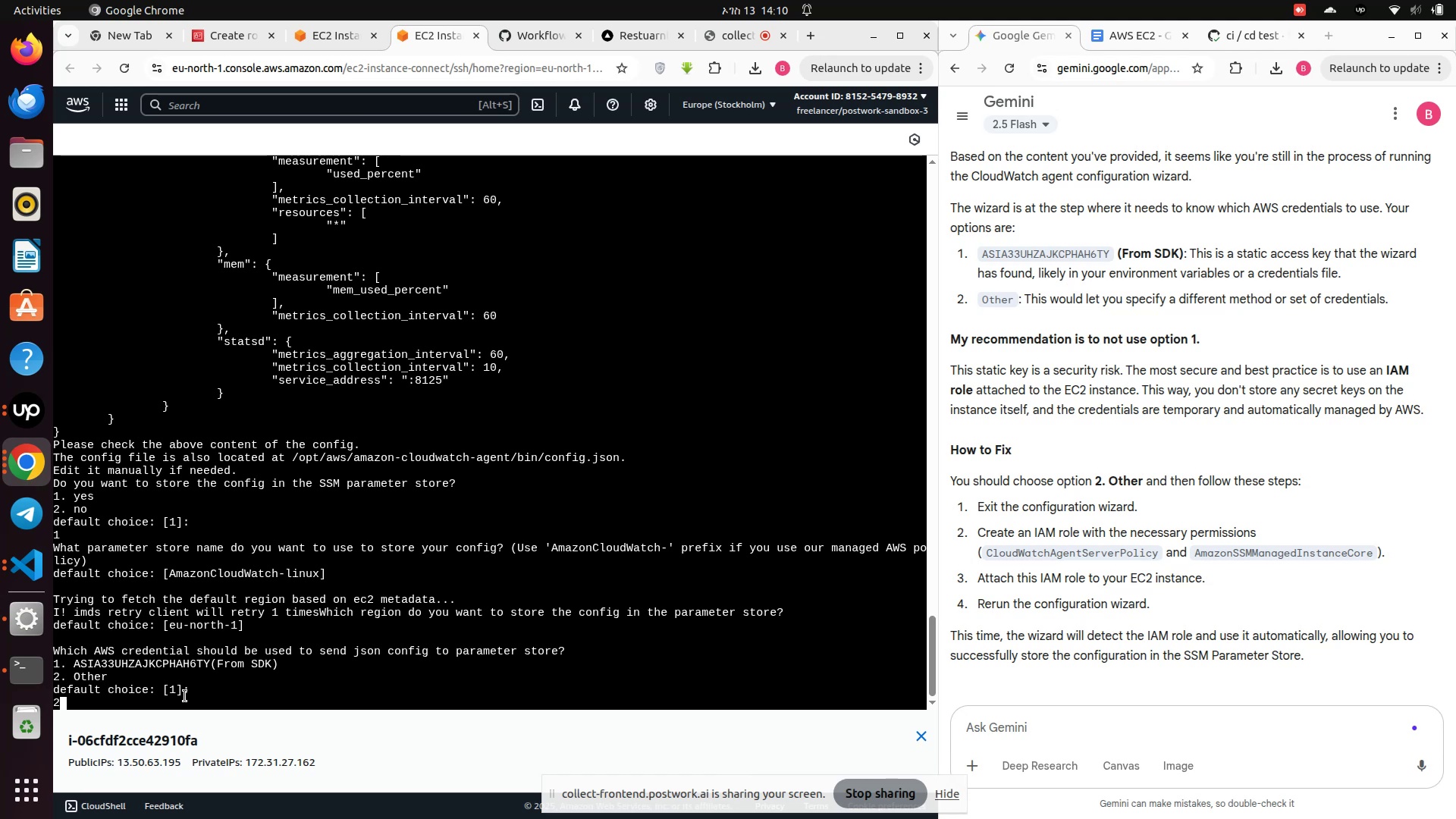 
key(Enter)
 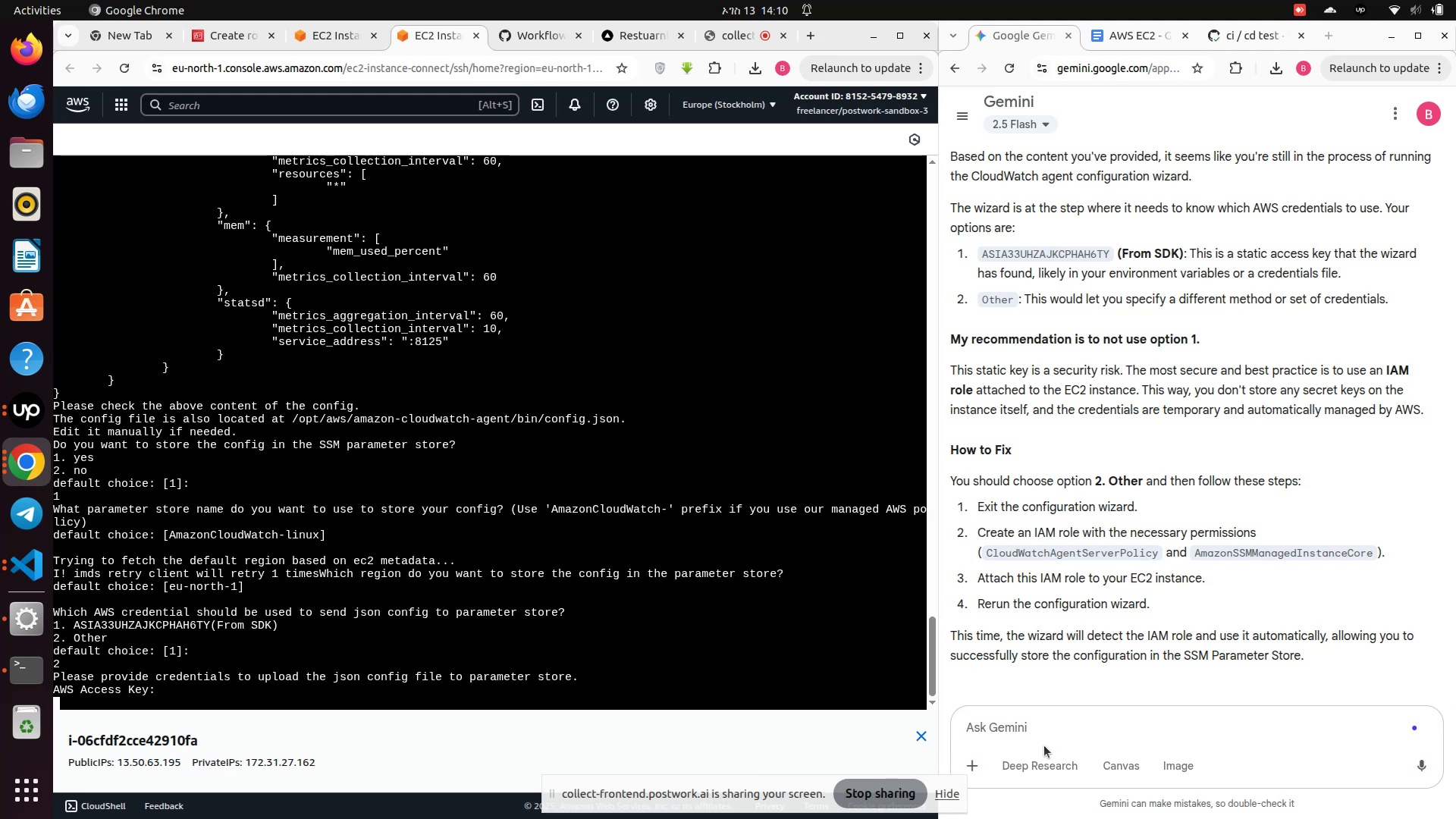 
left_click([1028, 736])
 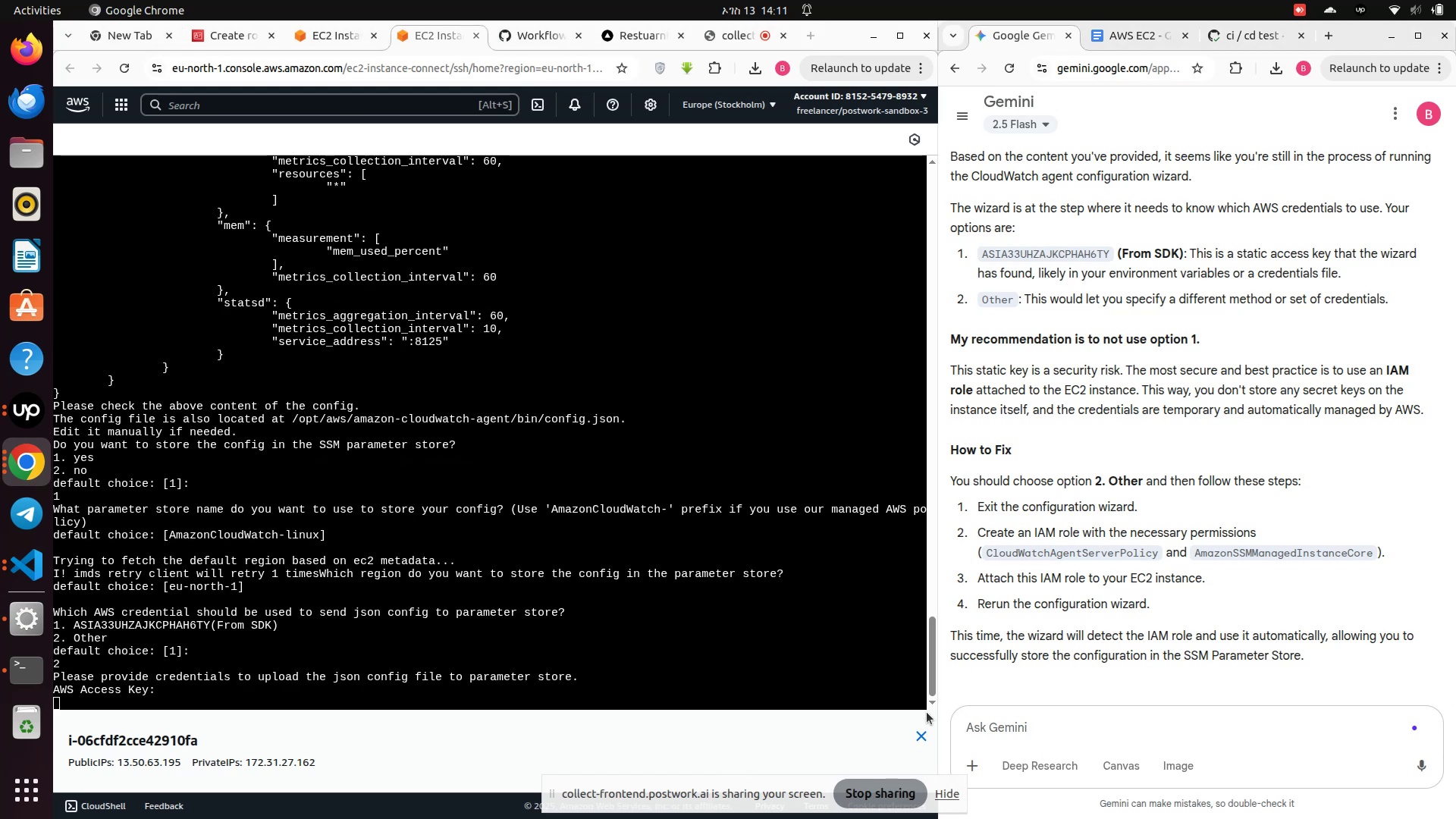 
type(thn)
key(Backspace)
type(en ask me SWS)
key(Backspace)
key(Backspace)
key(Backspace)
type(AWS ace)
key(Backspace)
type(cess key )
 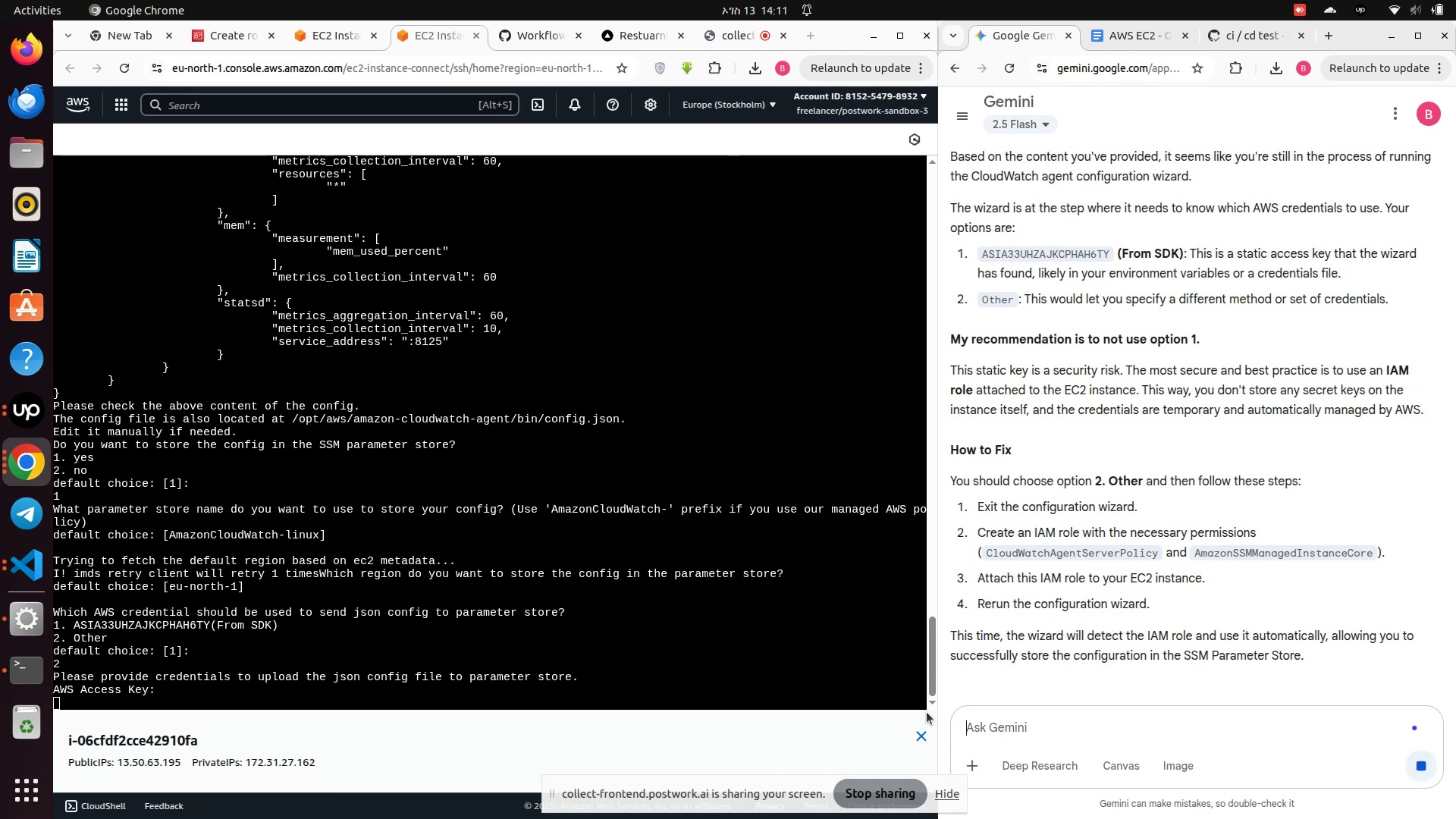 
 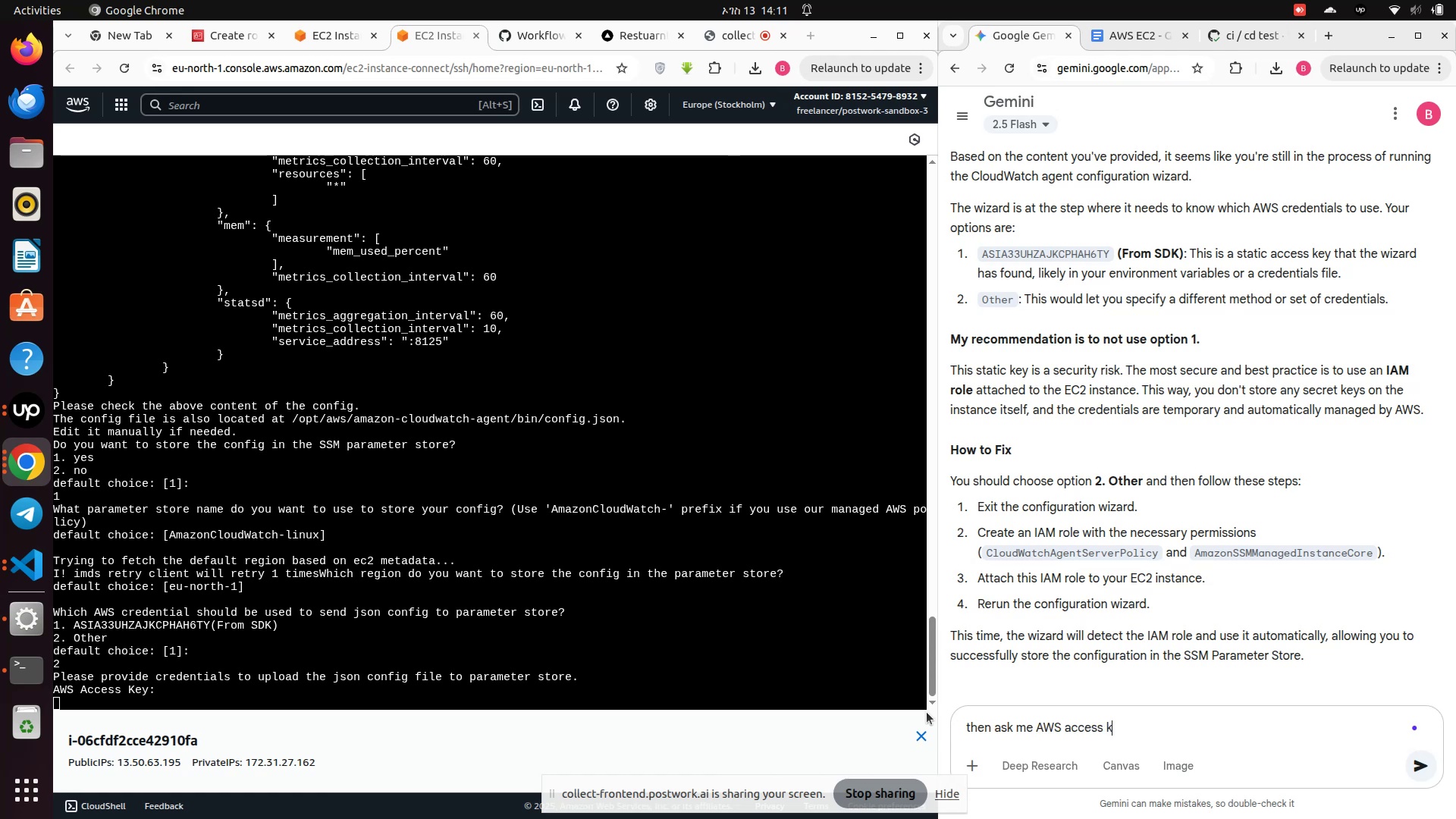 
key(Enter)
 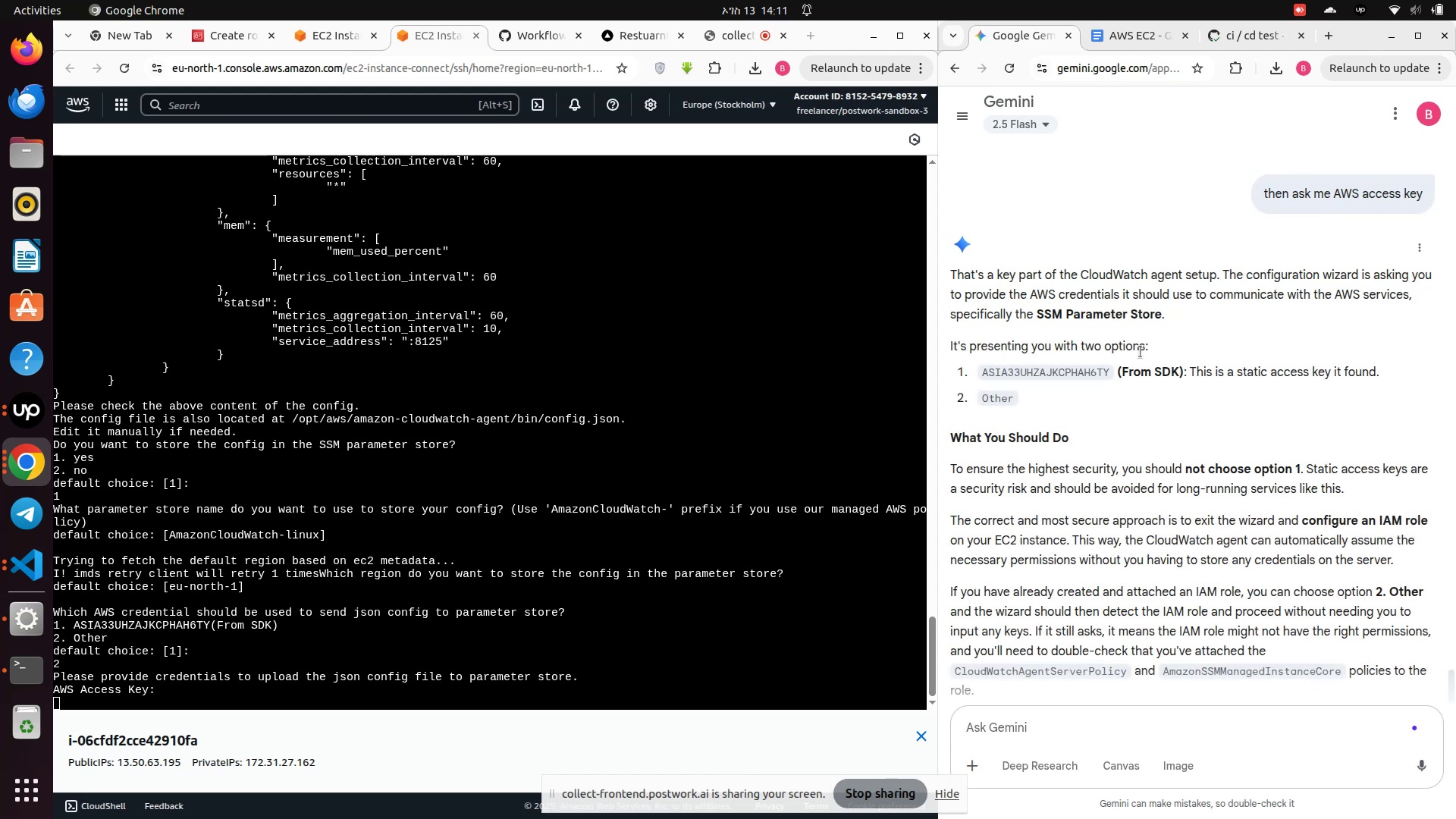 
wait(12.22)
 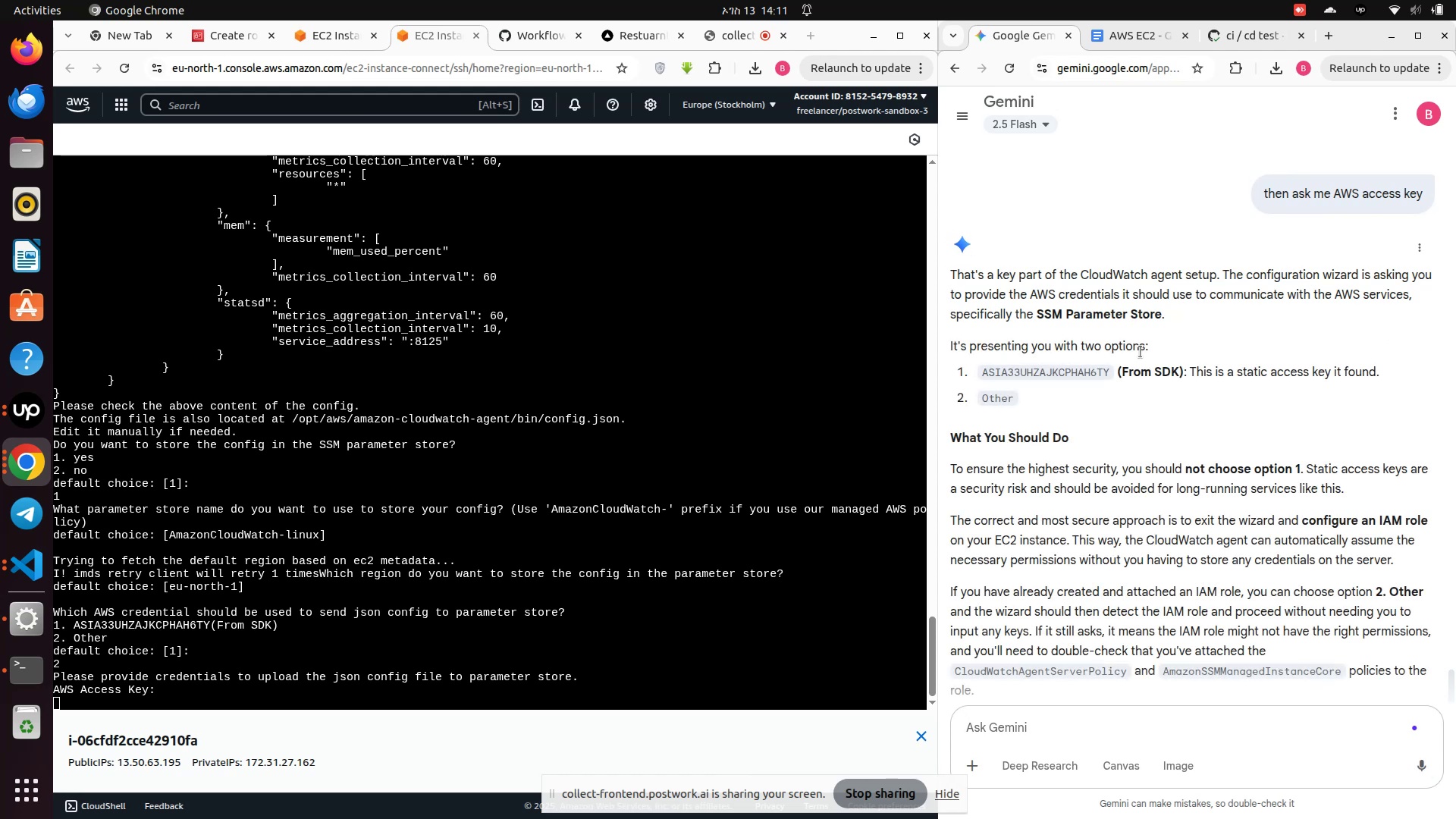 
scroll: coordinate [1174, 409], scroll_direction: down, amount: 1.0
 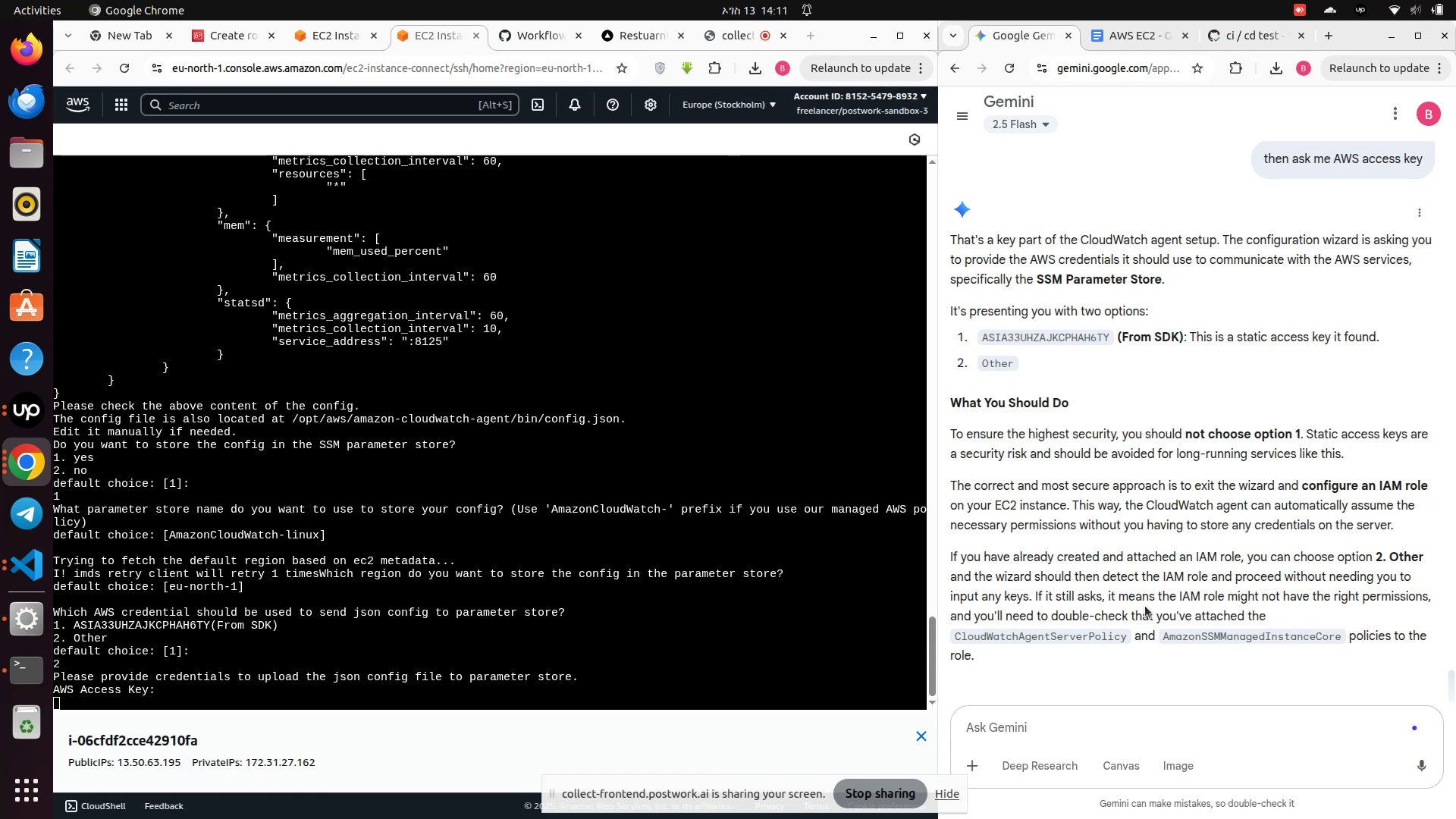 
wait(22.13)
 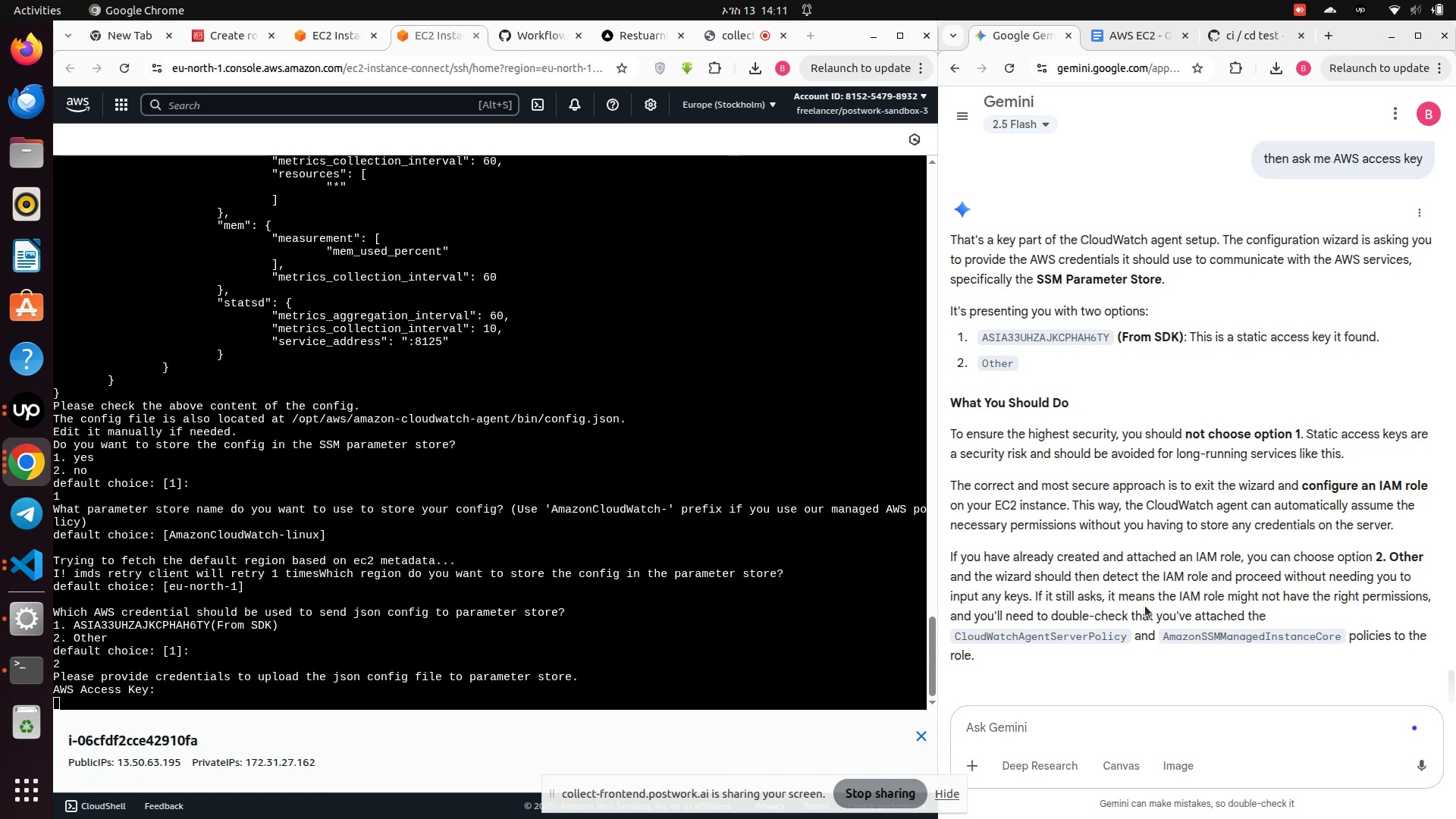 
left_click([1233, 641])
 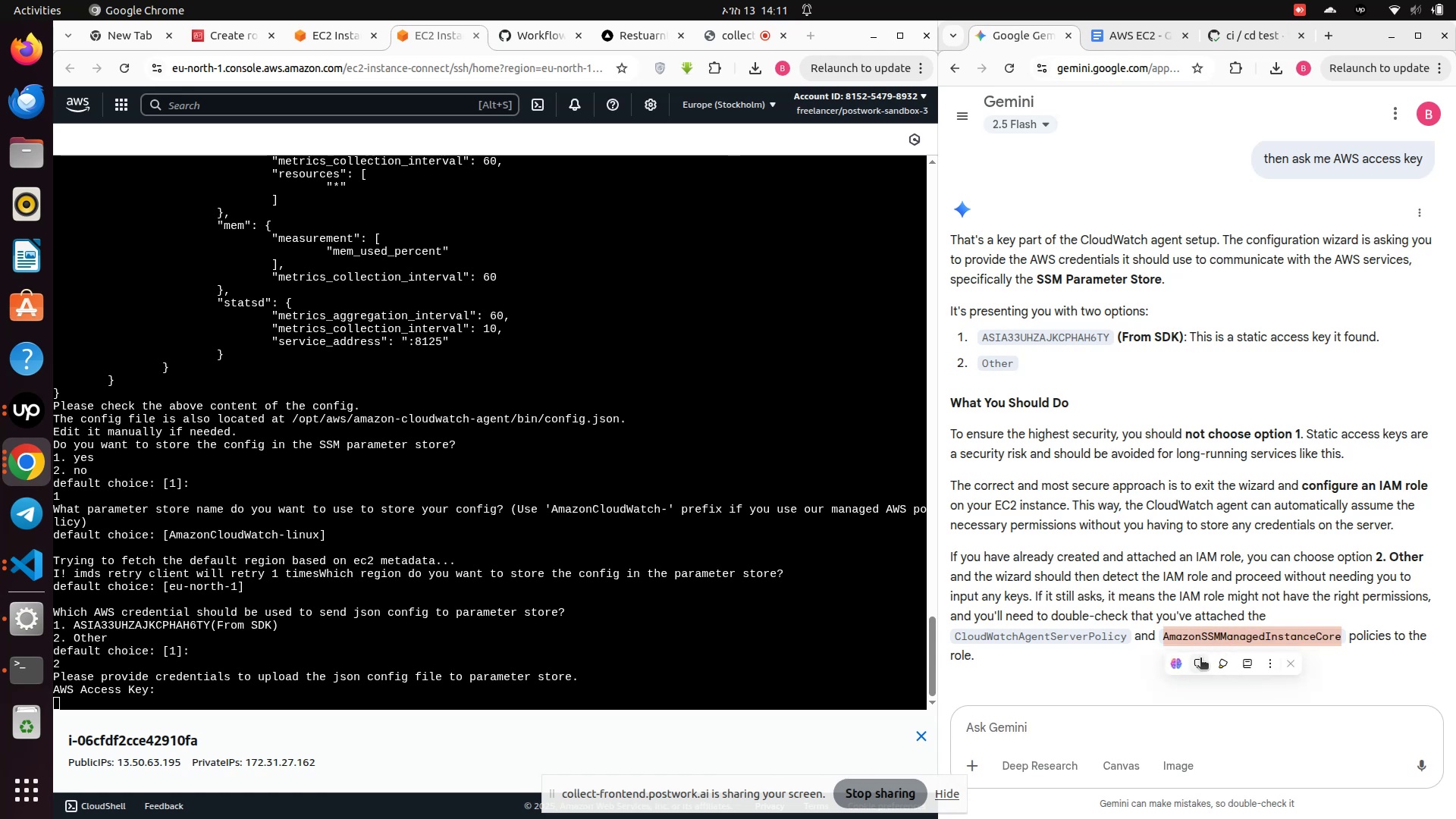 
left_click([1195, 664])
 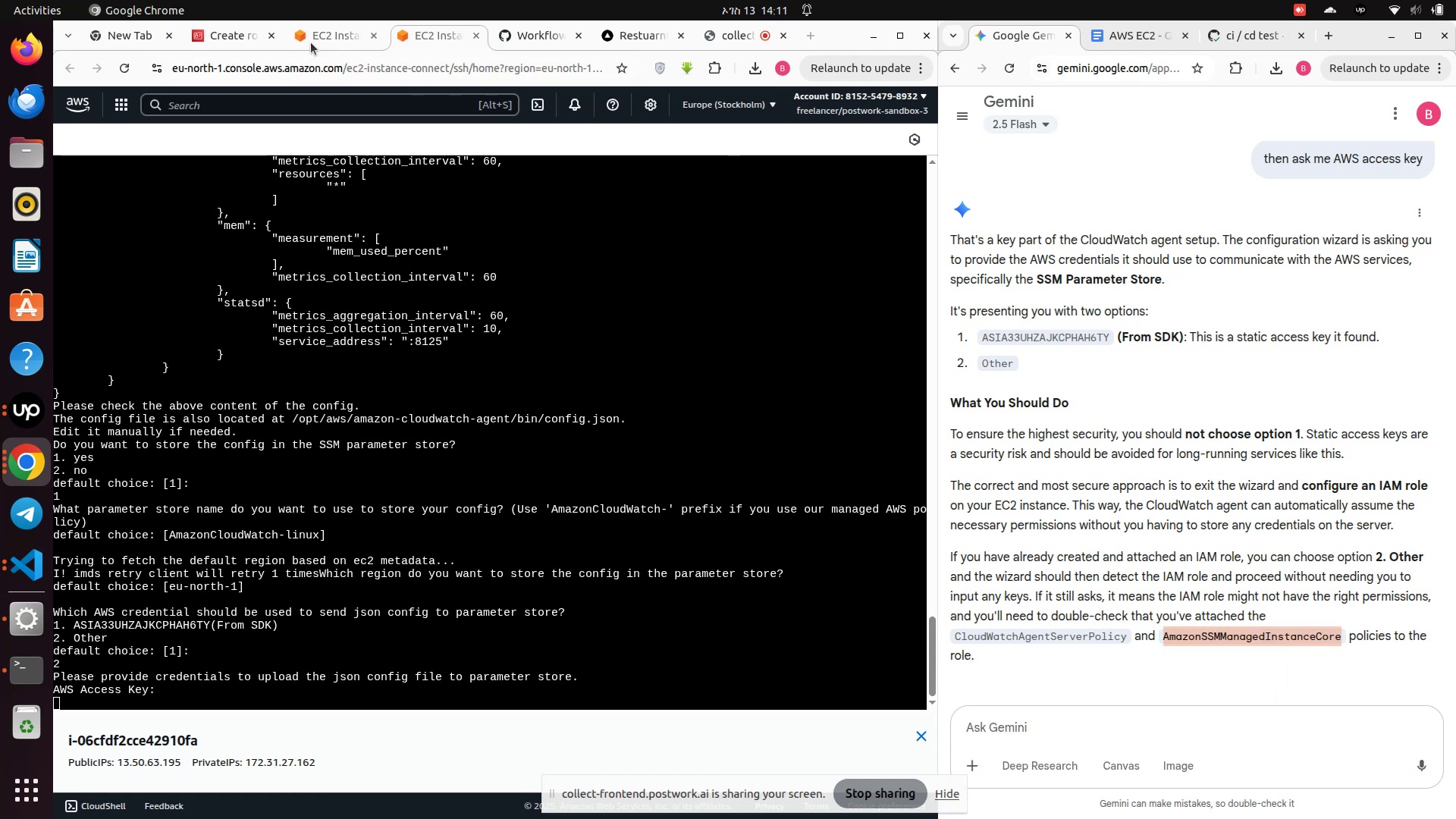 
left_click([321, 33])
 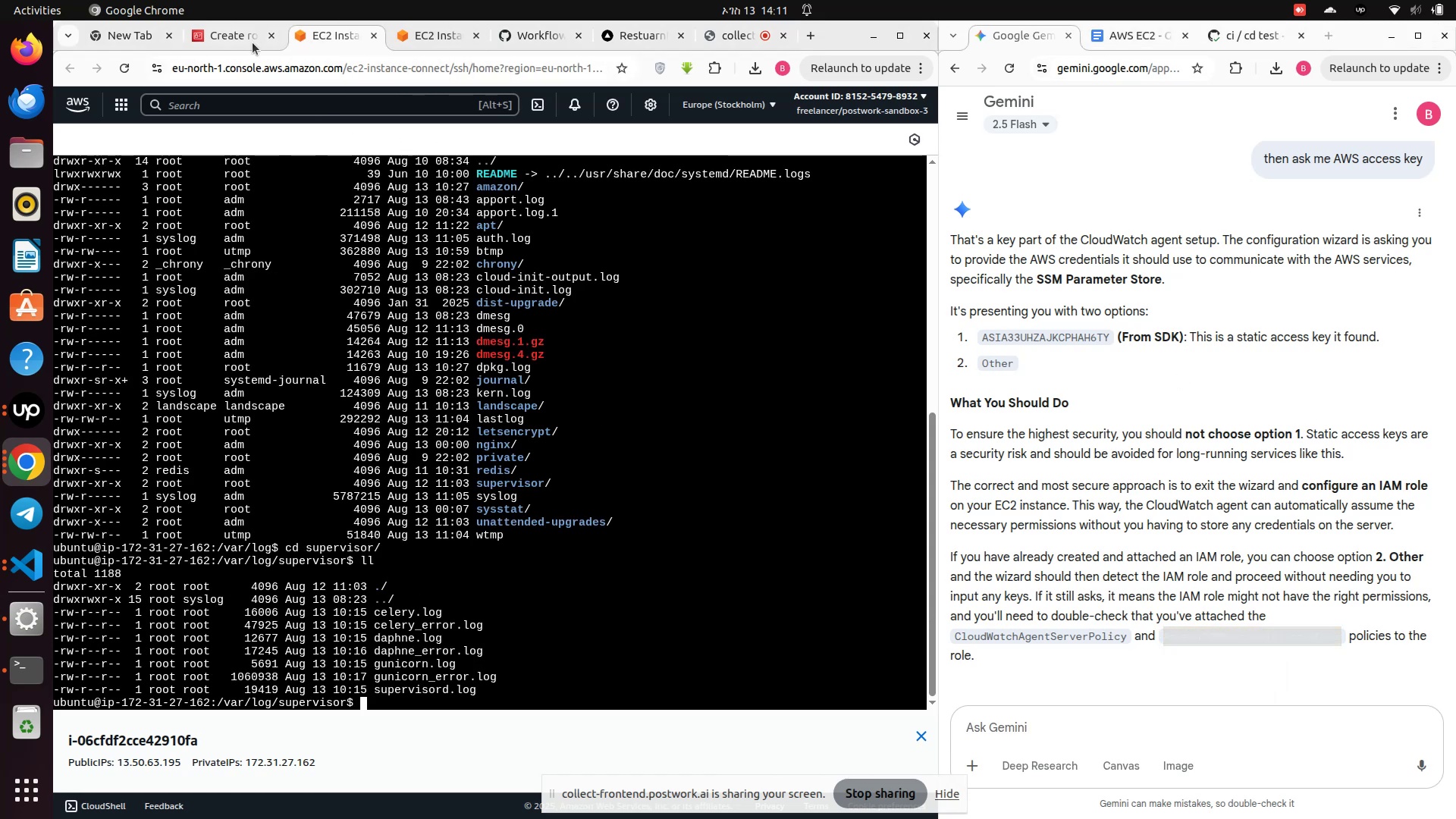 
left_click([237, 43])
 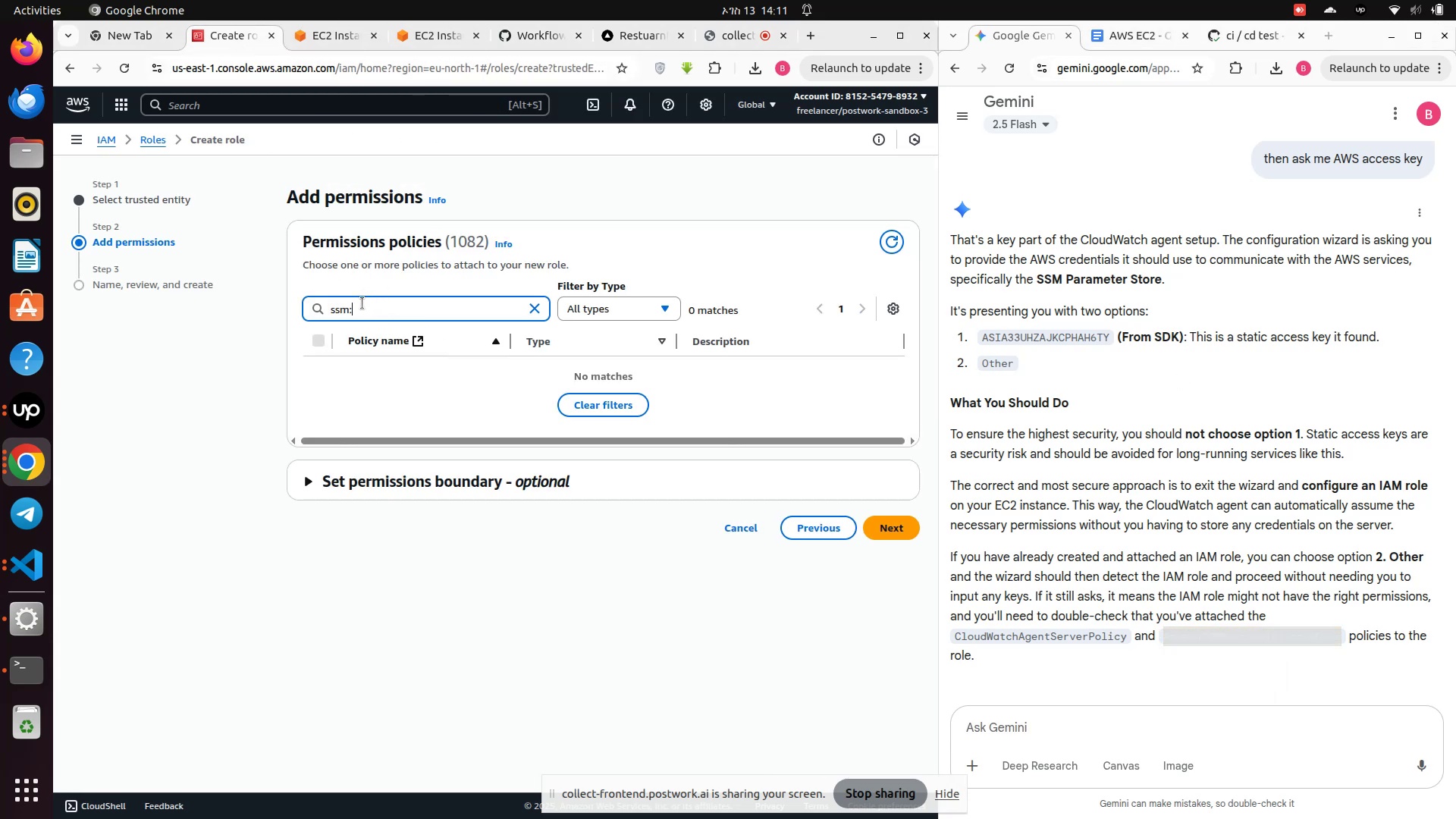 
left_click([362, 304])
 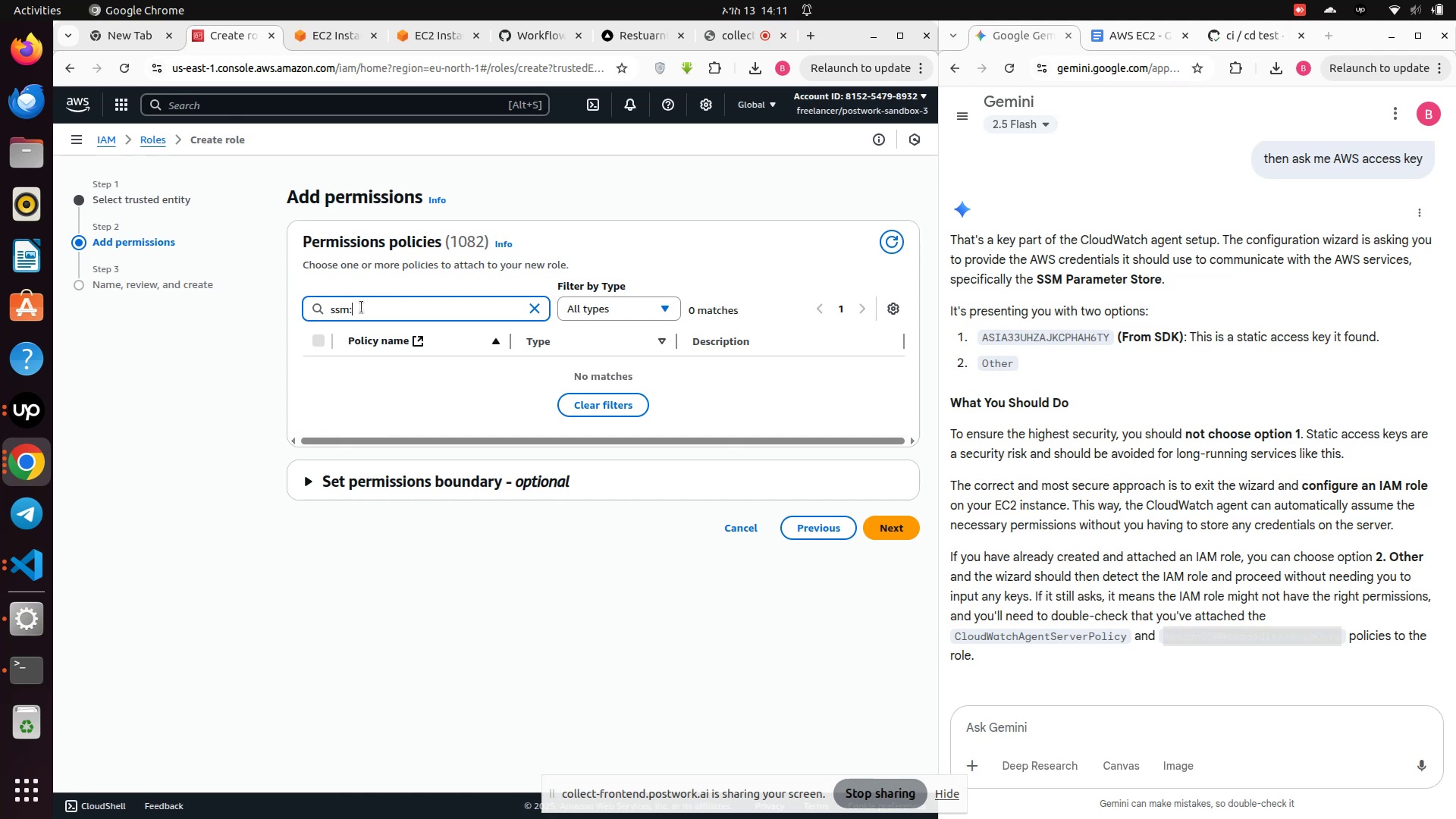 
key(Backspace)
 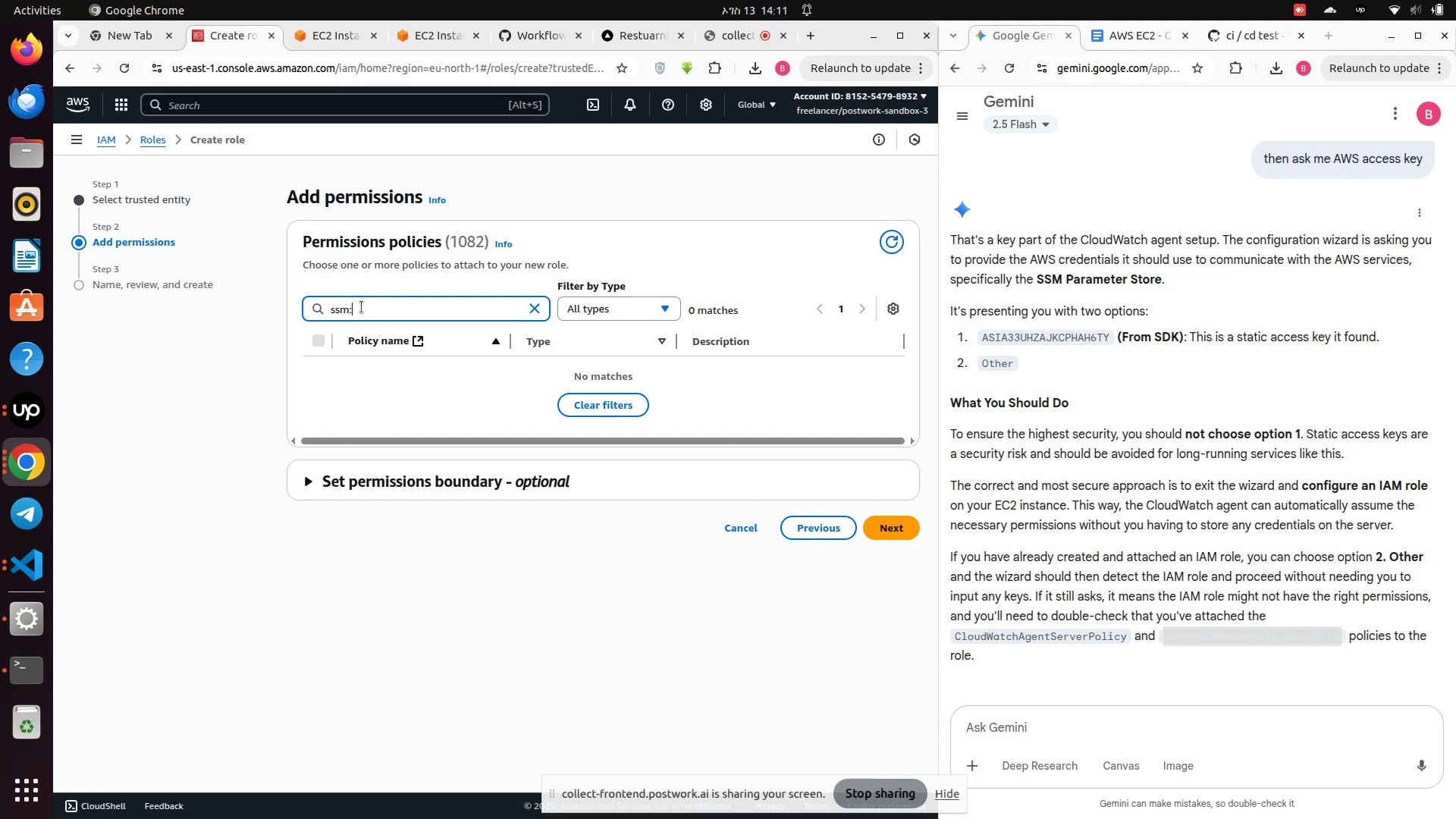 
key(Backspace)
 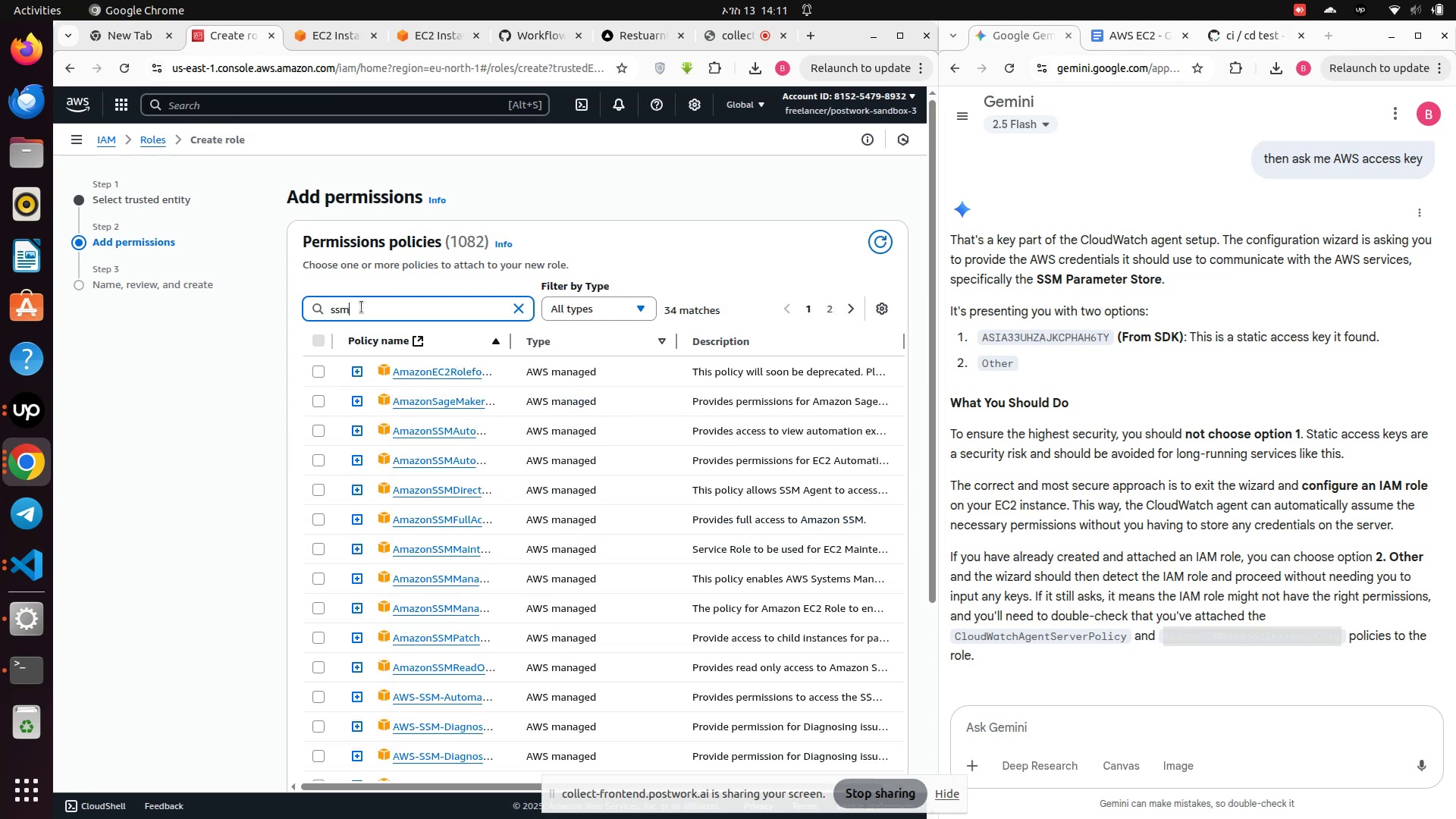 
key(Backspace)
 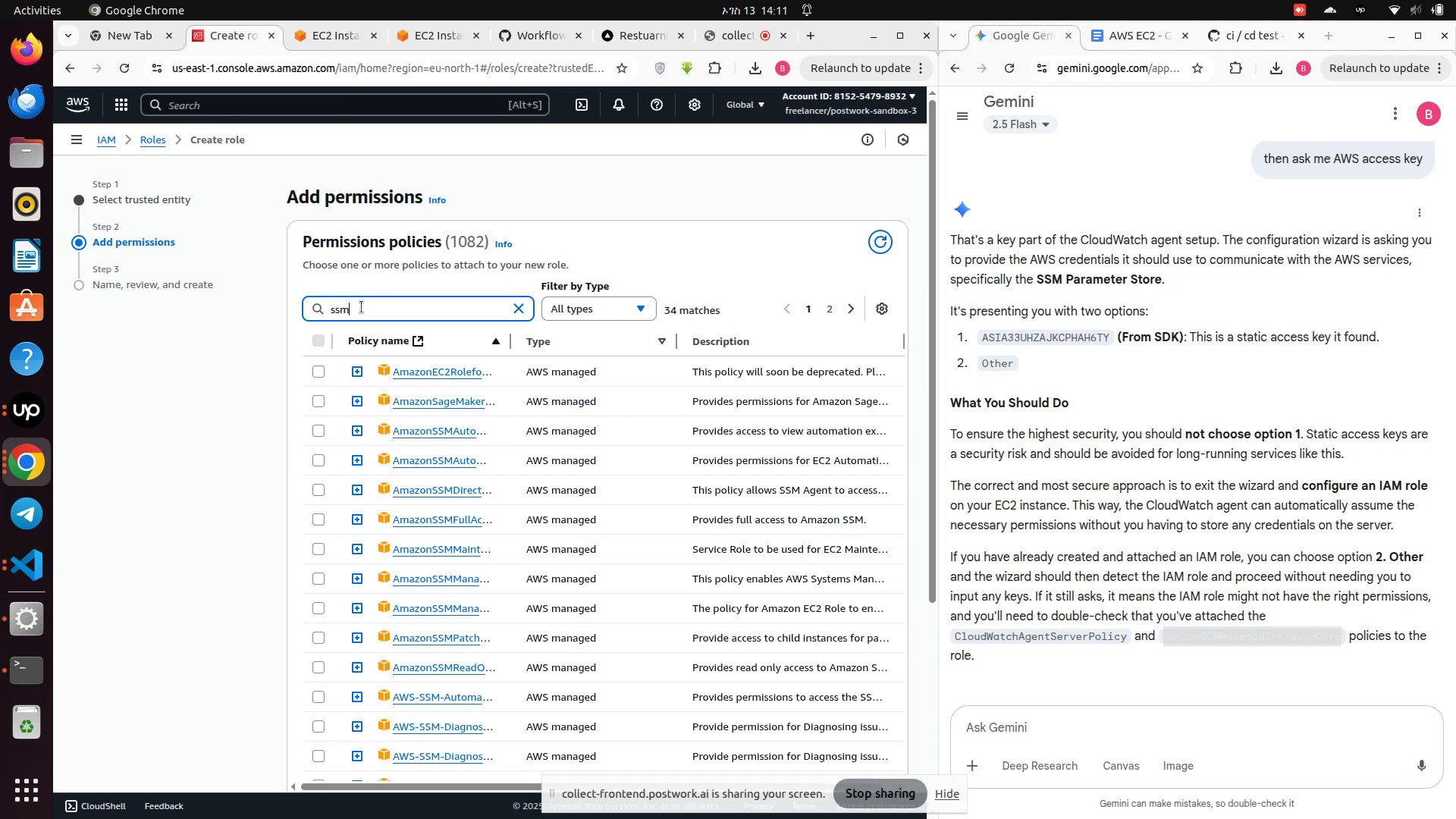 
key(Backspace)
 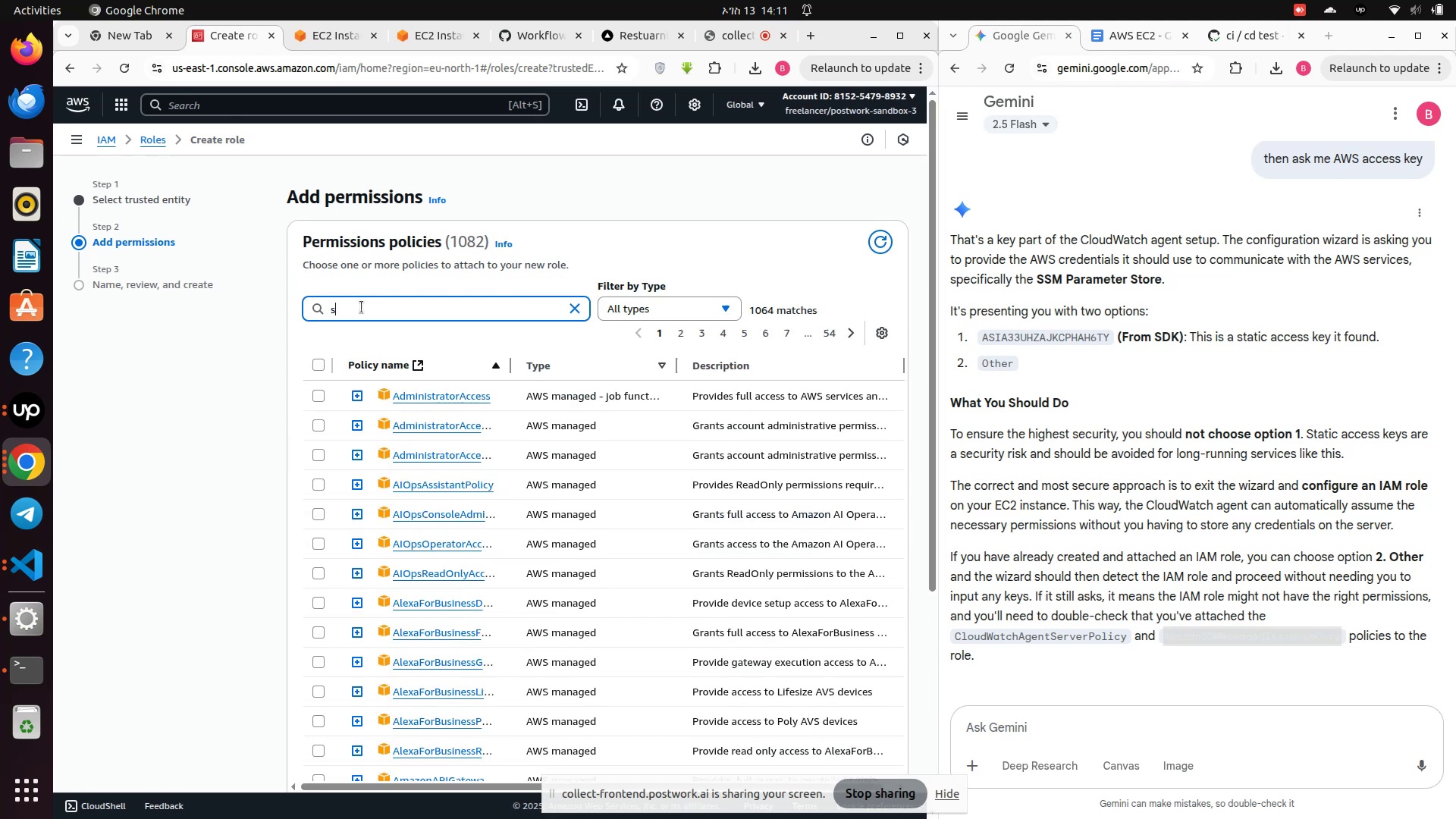 
key(Backspace)
 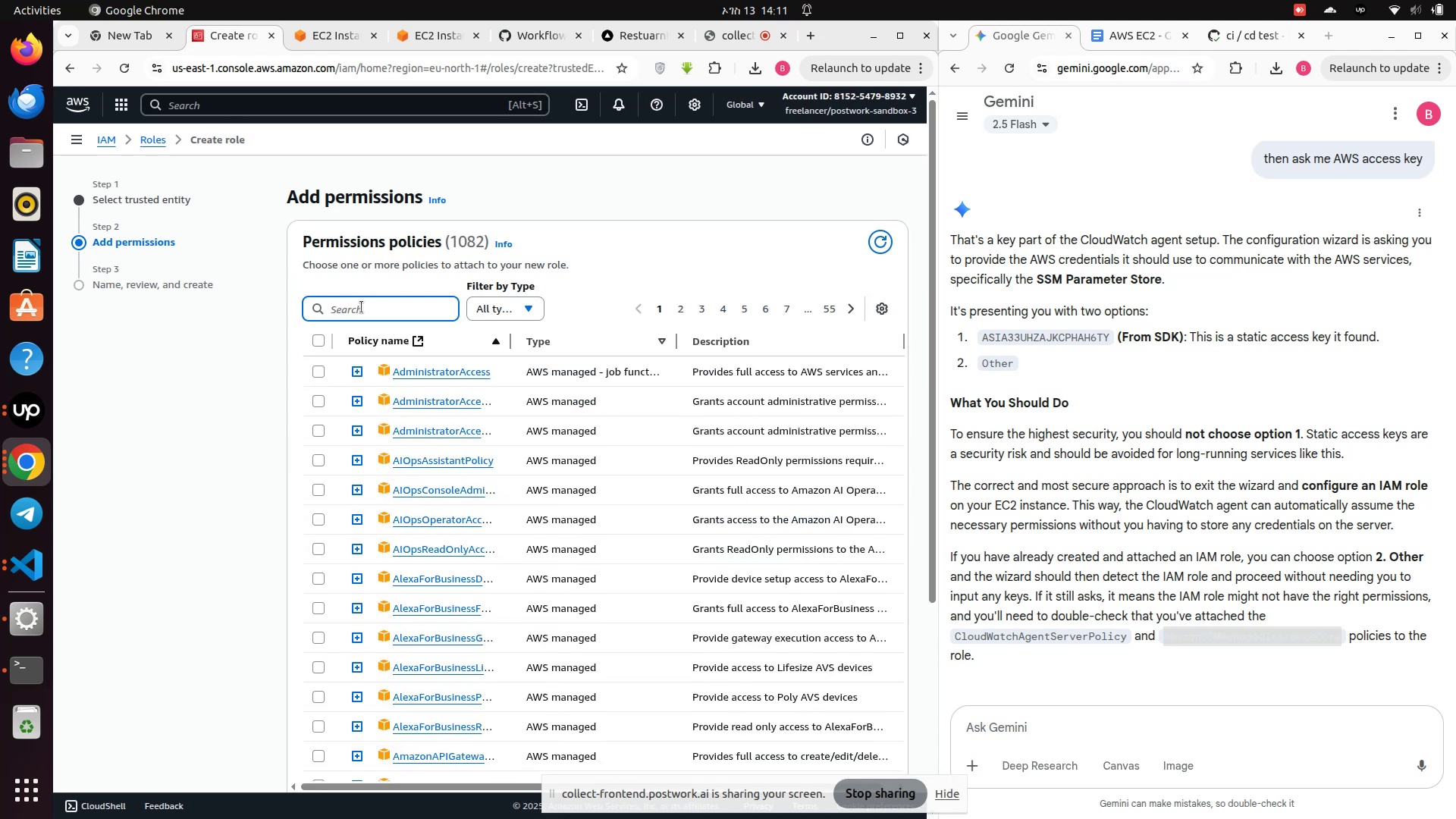 
key(Control+V)
 